 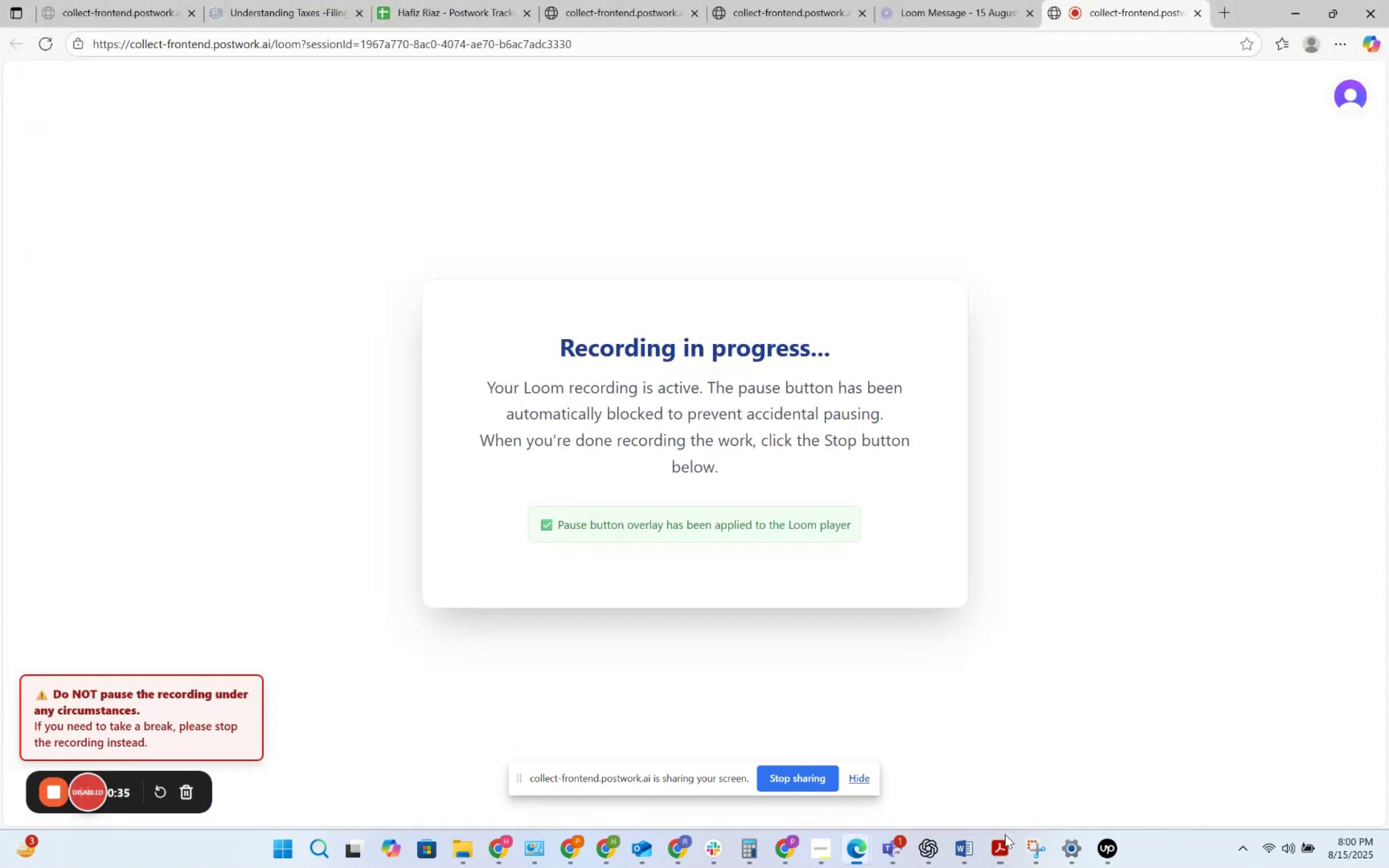 
left_click([1005, 834])
 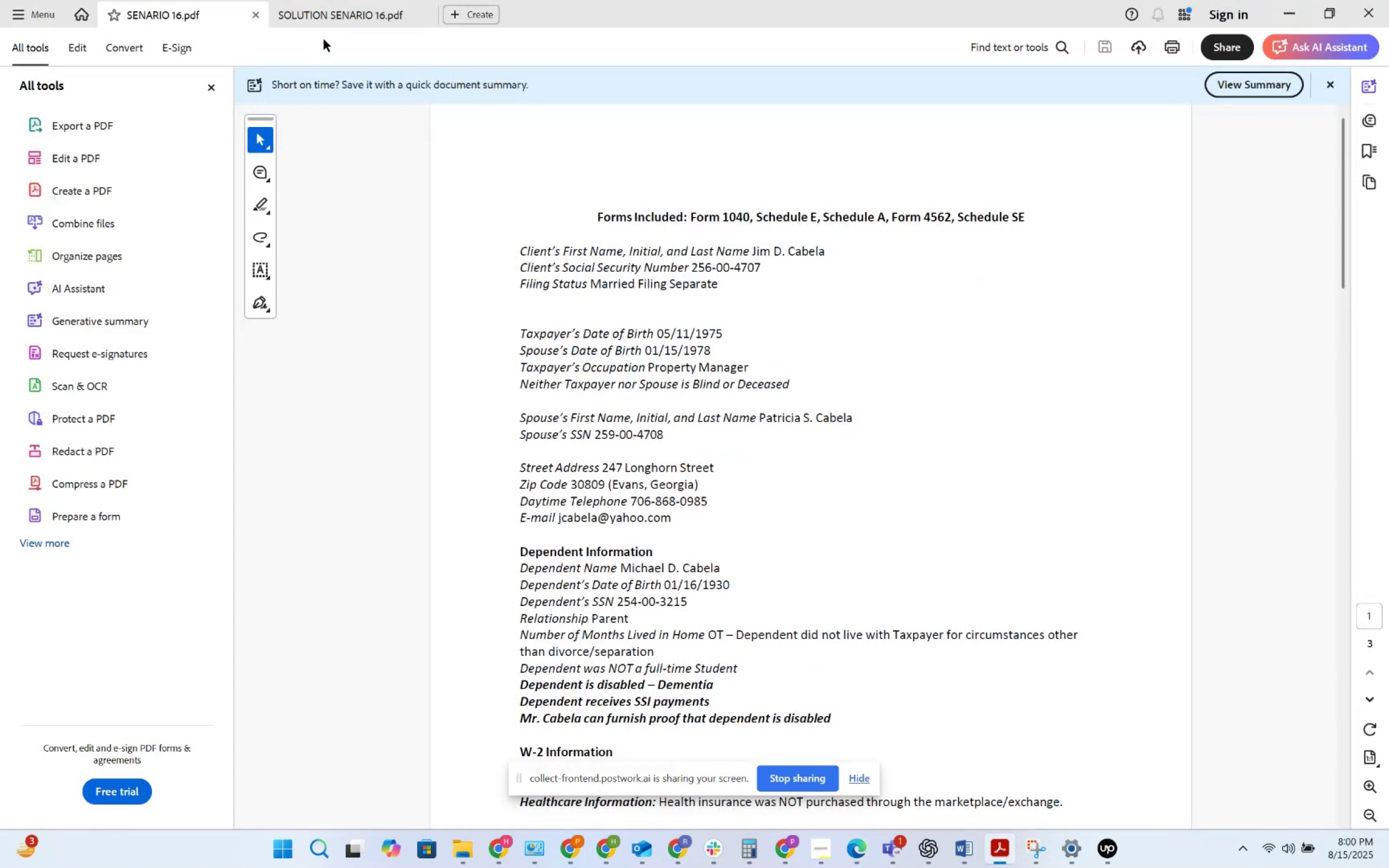 
left_click([330, 17])
 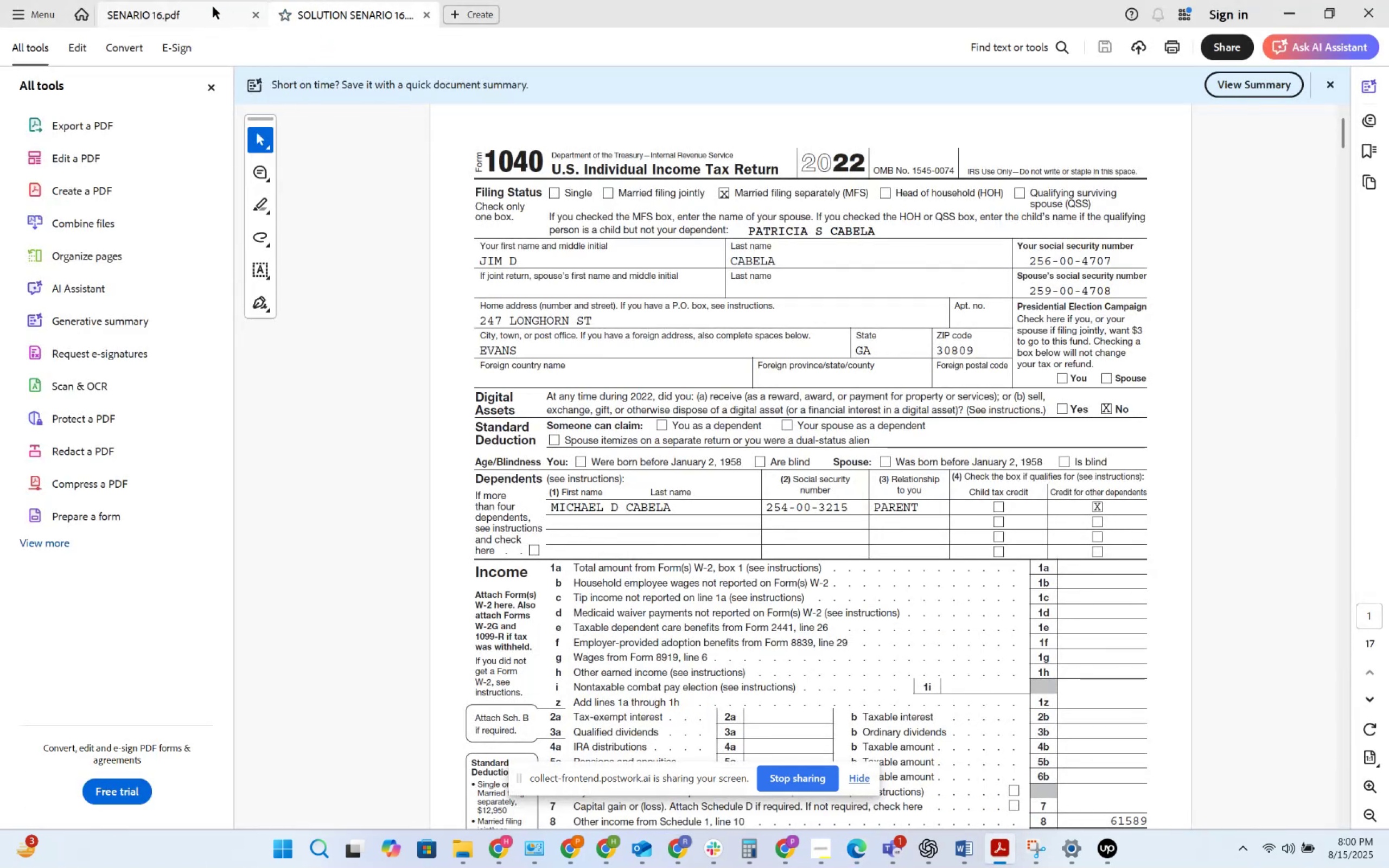 
left_click([213, 7])
 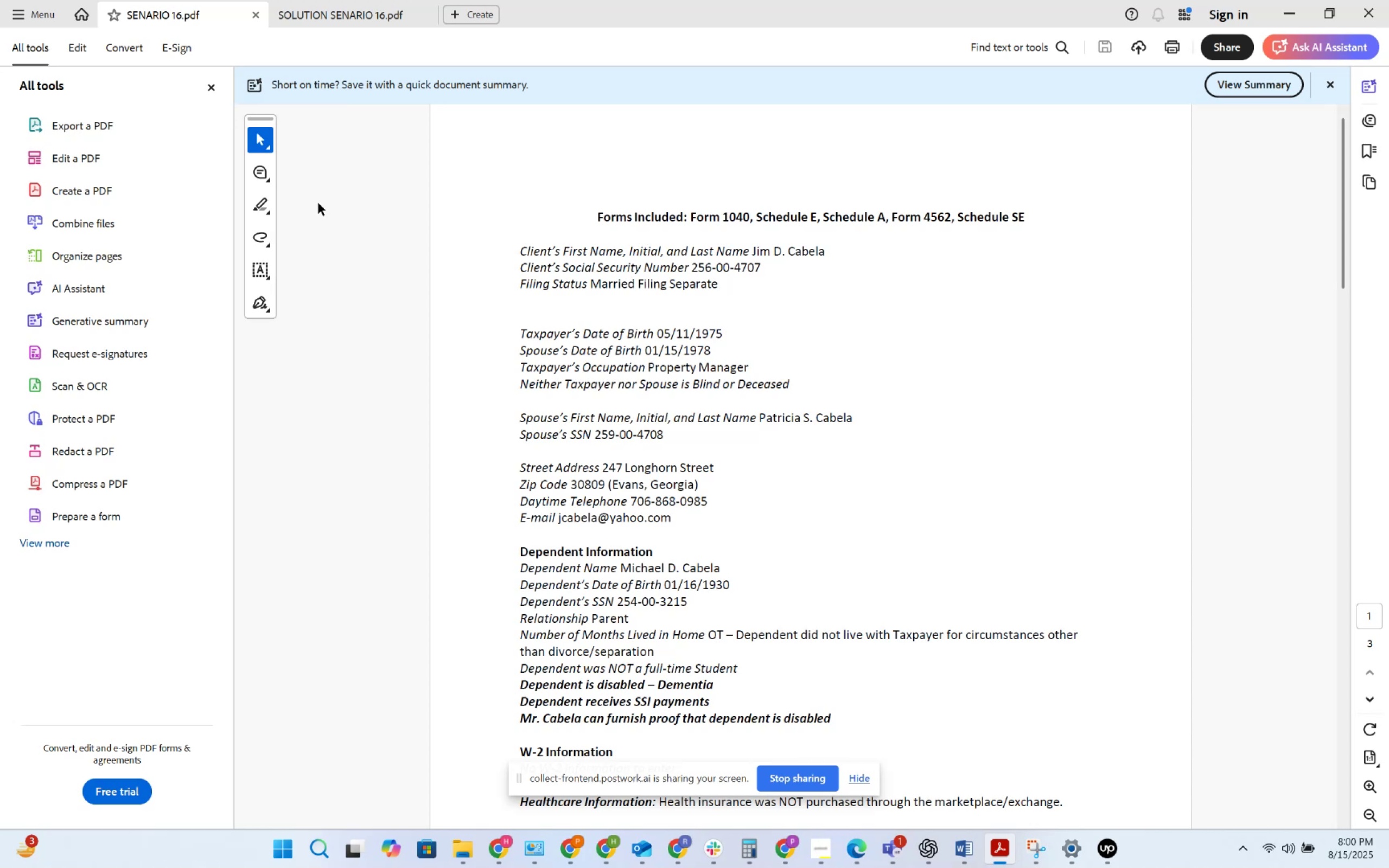 
wait(23.66)
 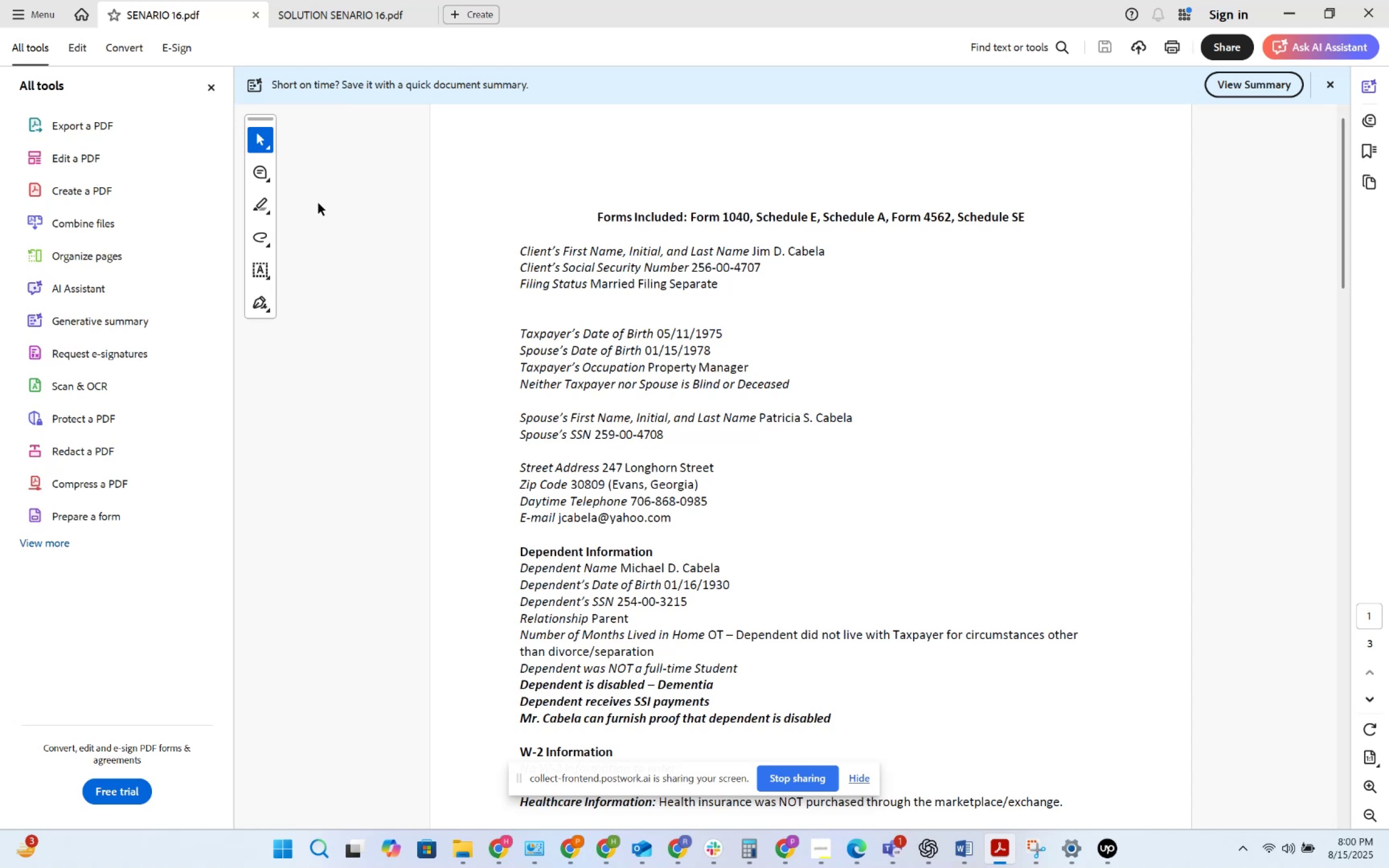 
mouse_move([242, 110])
 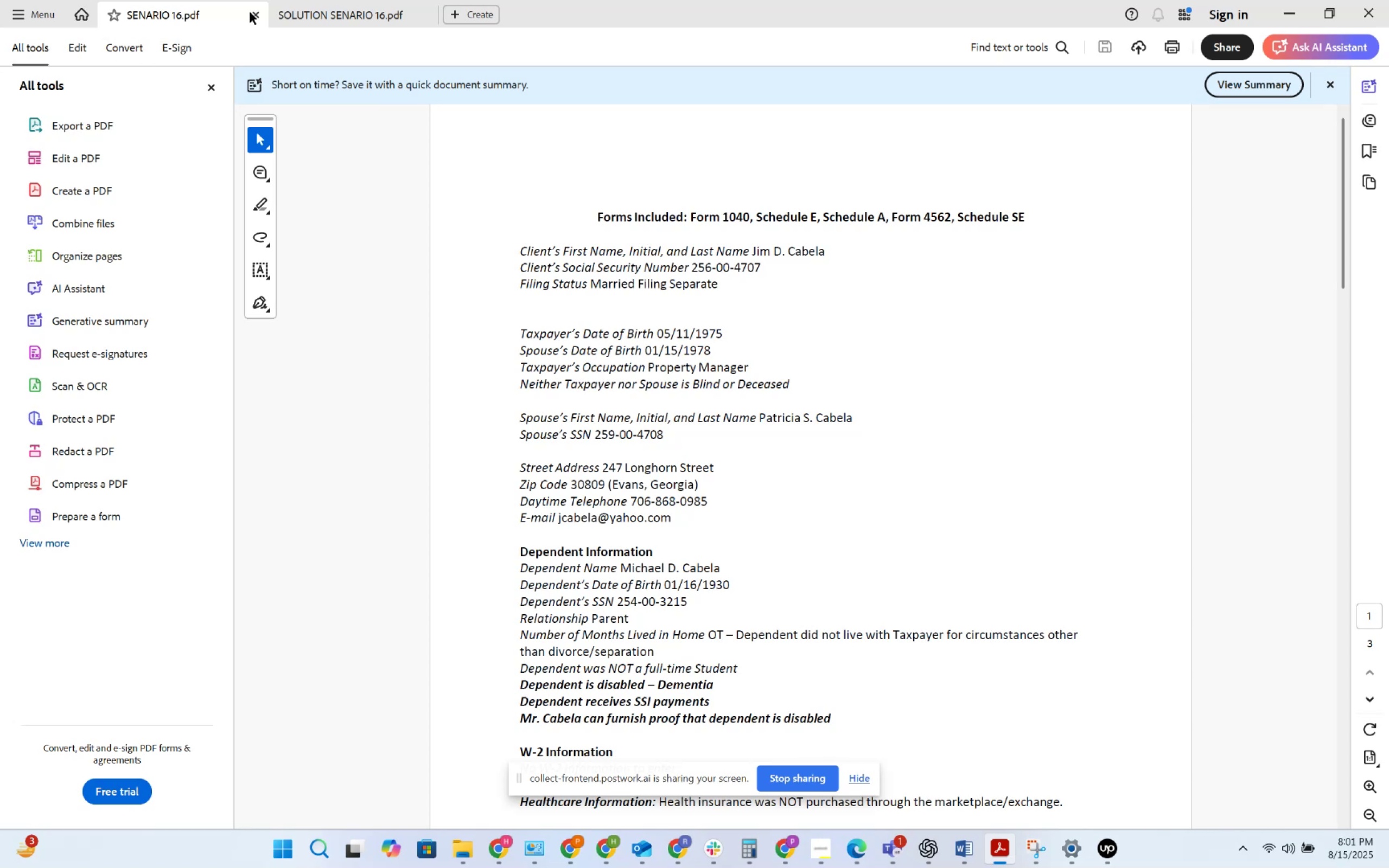 
left_click([851, 783])
 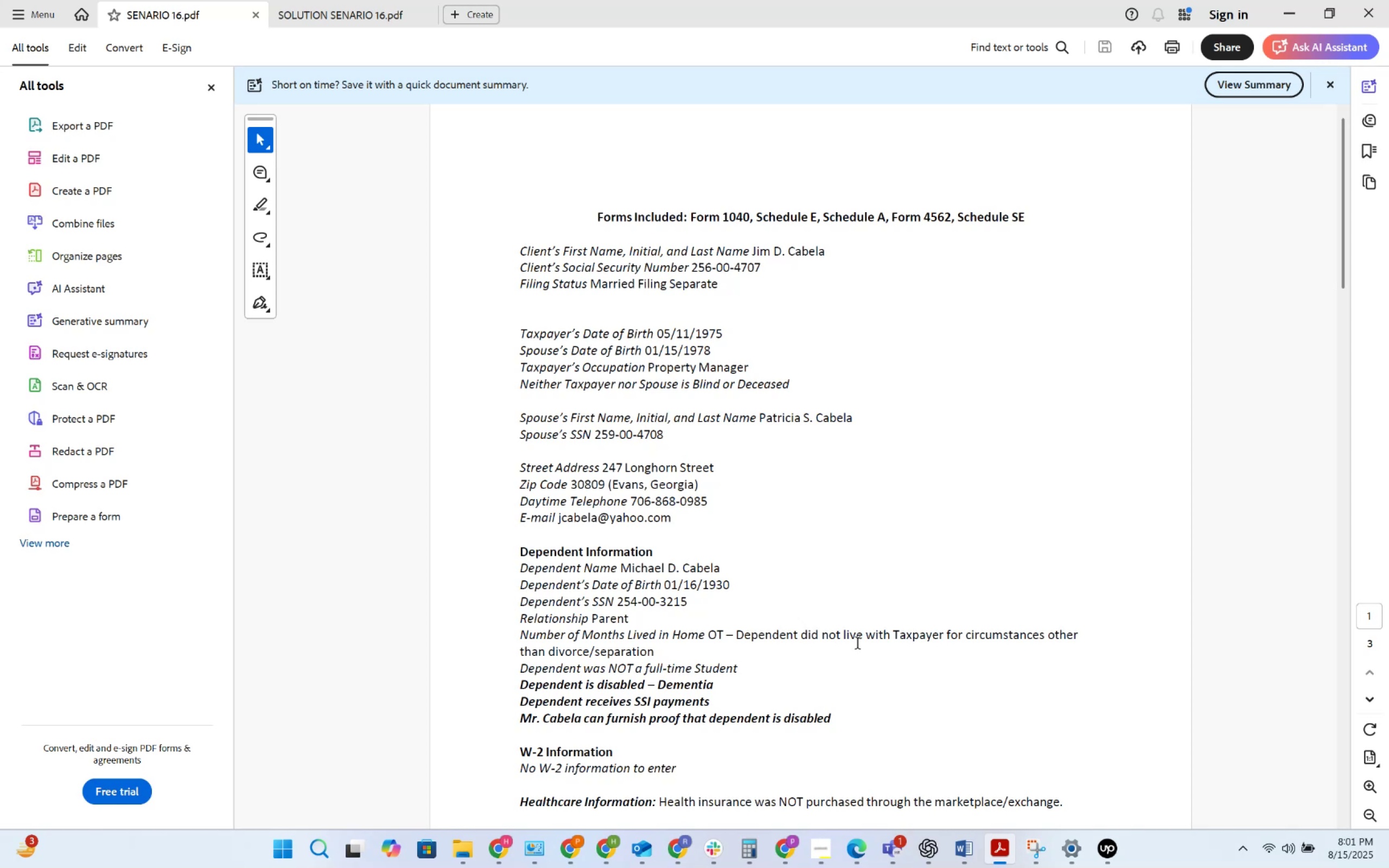 
wait(40.58)
 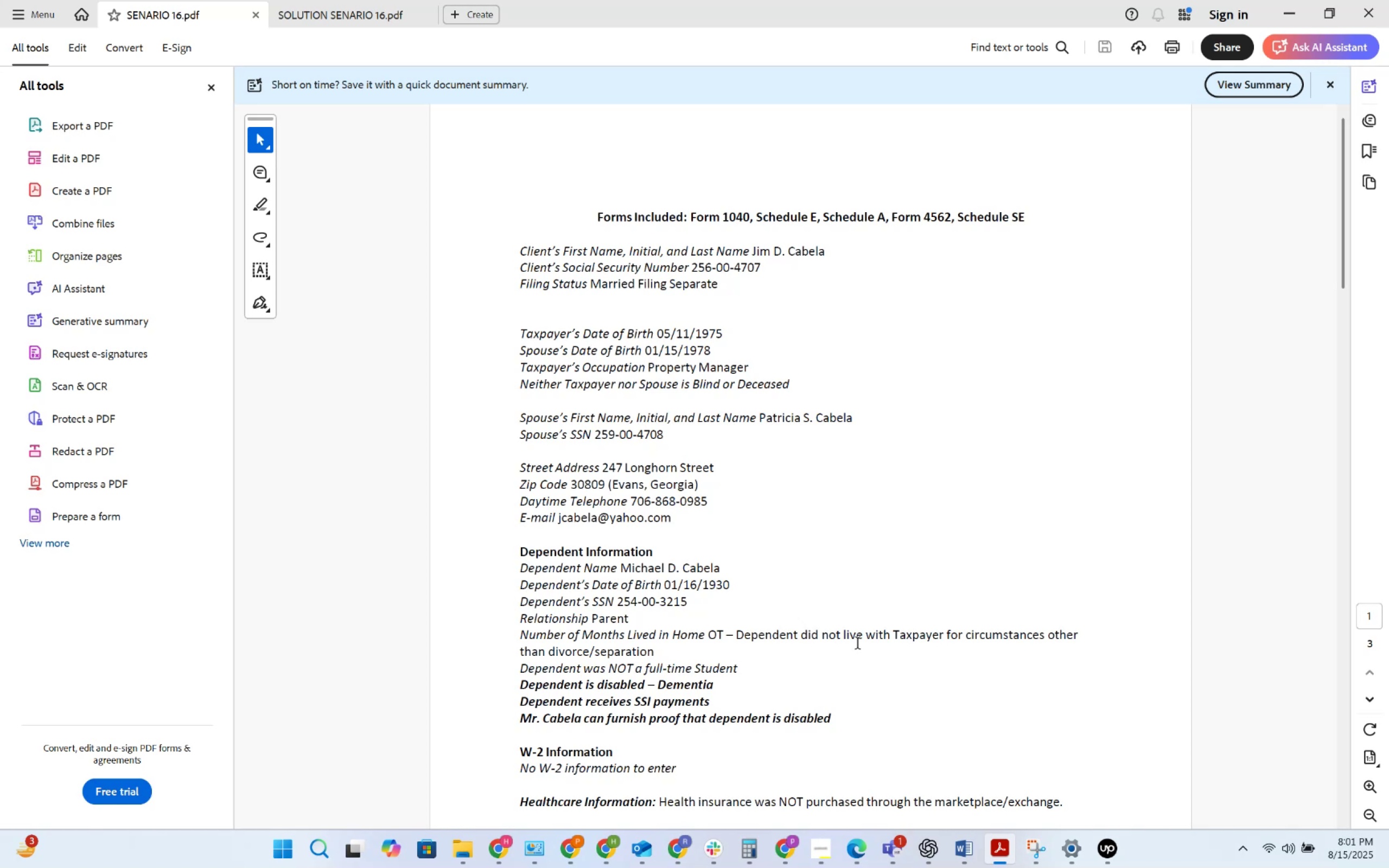 
scroll: coordinate [735, 541], scroll_direction: down, amount: 47.0
 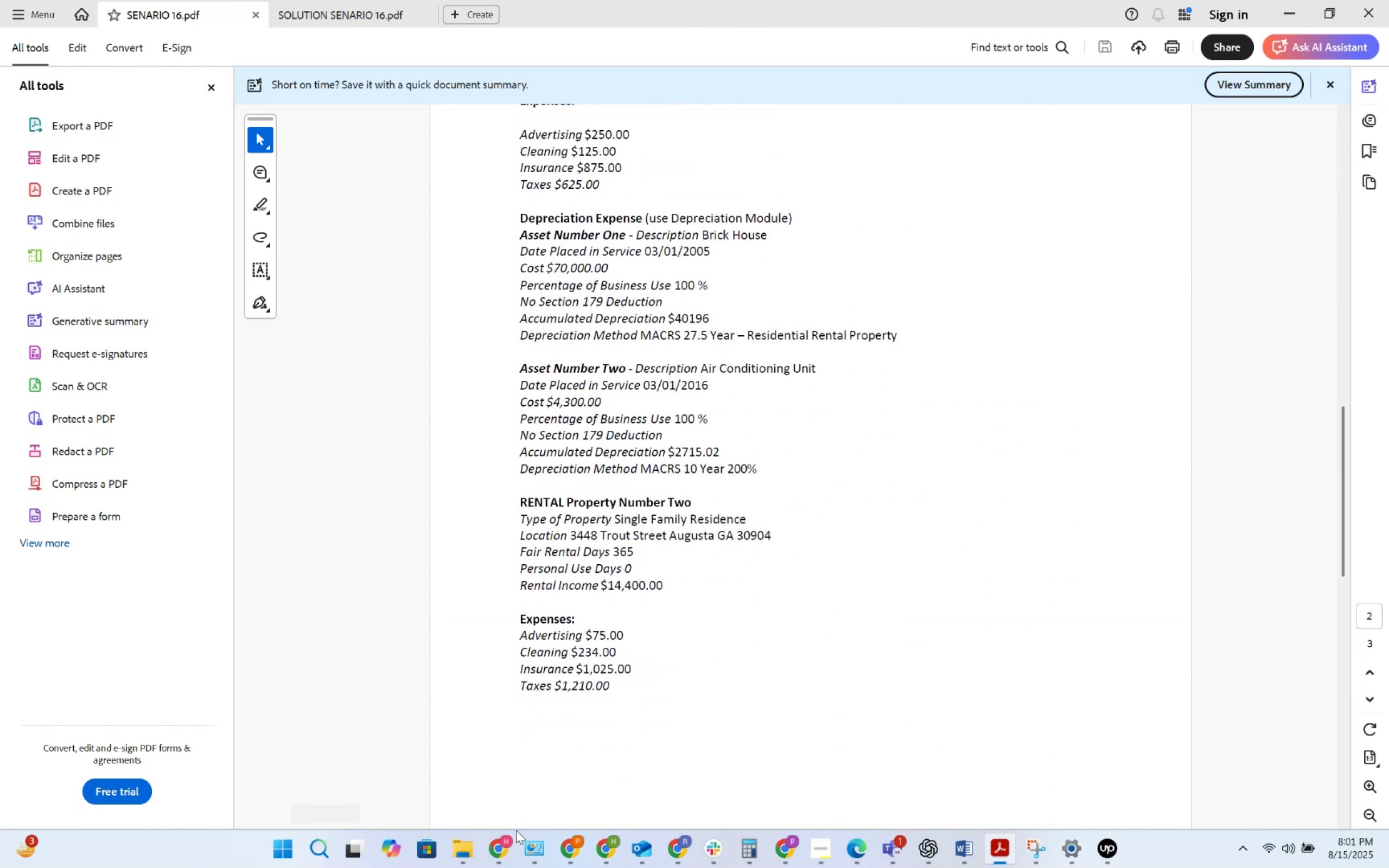 
left_click([496, 845])
 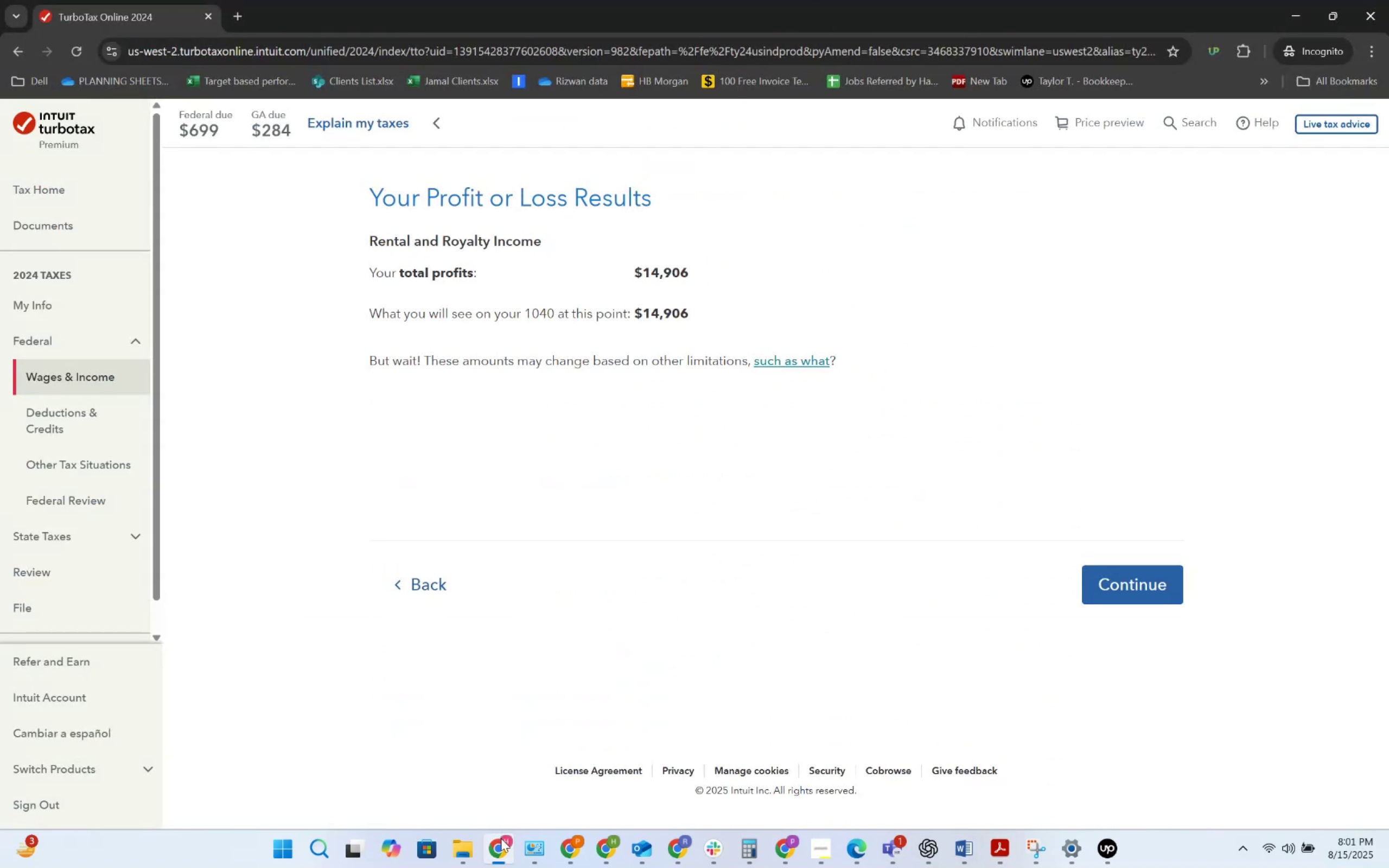 
left_click([501, 845])
 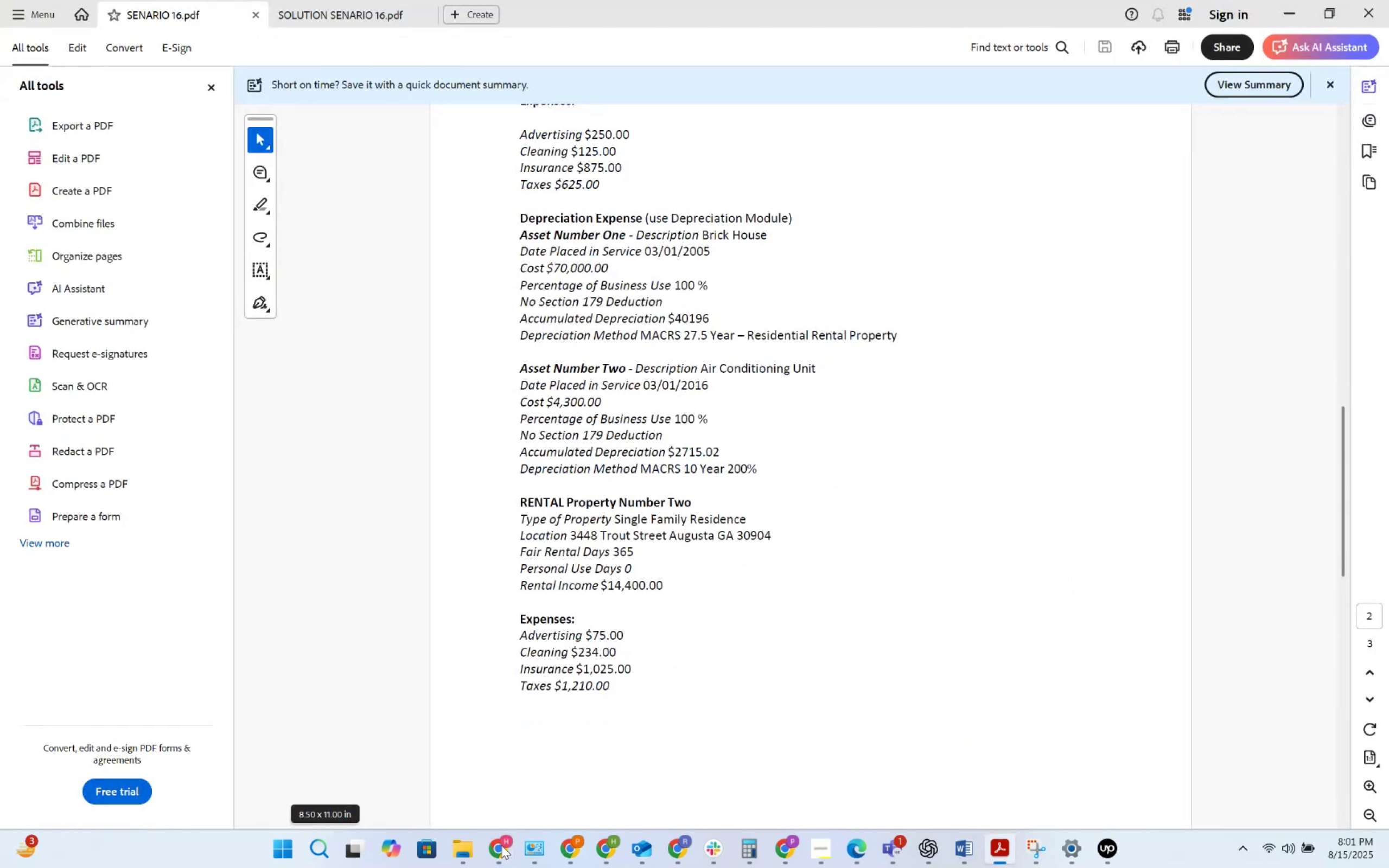 
scroll: coordinate [863, 500], scroll_direction: down, amount: 24.0
 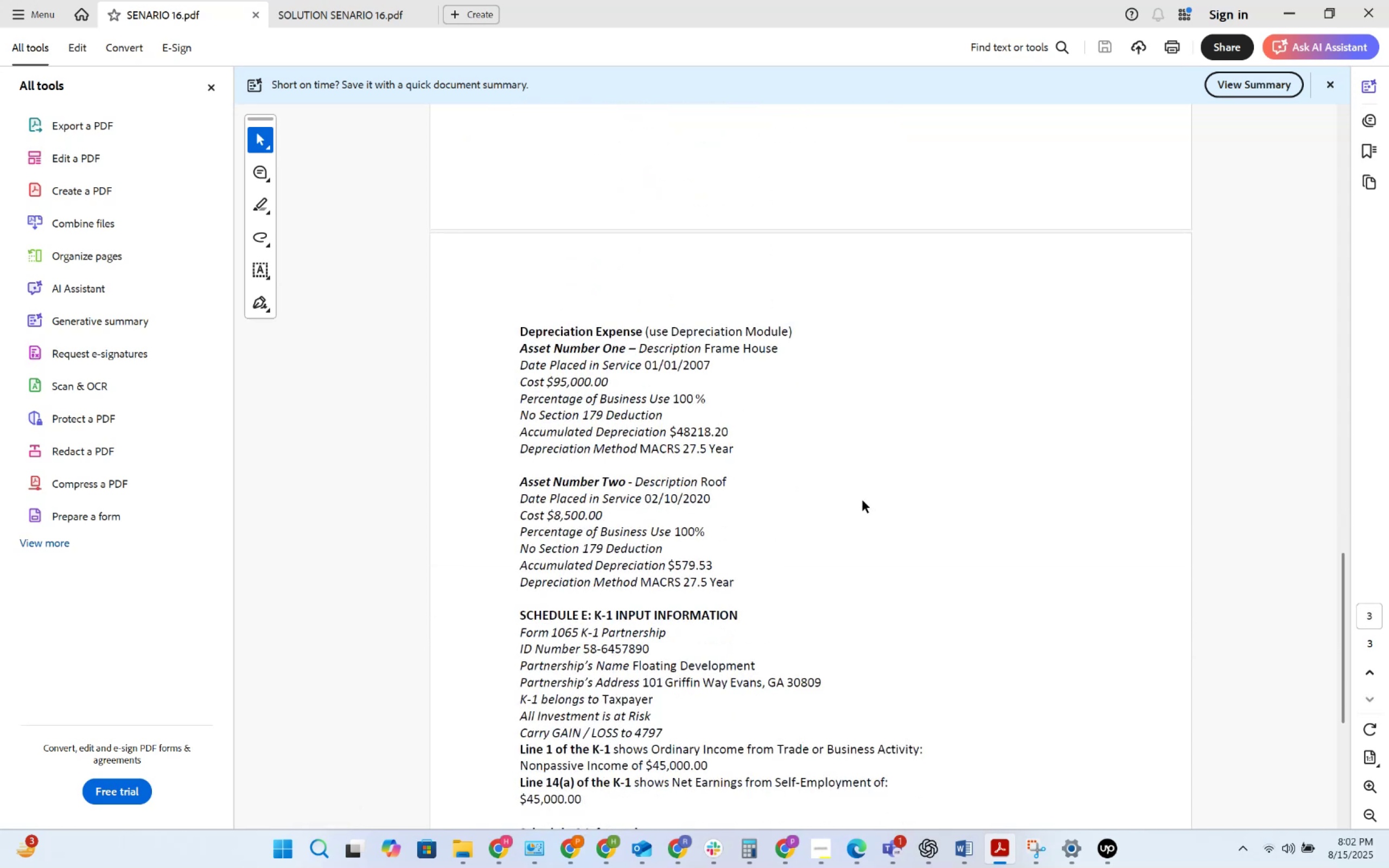 
wait(11.9)
 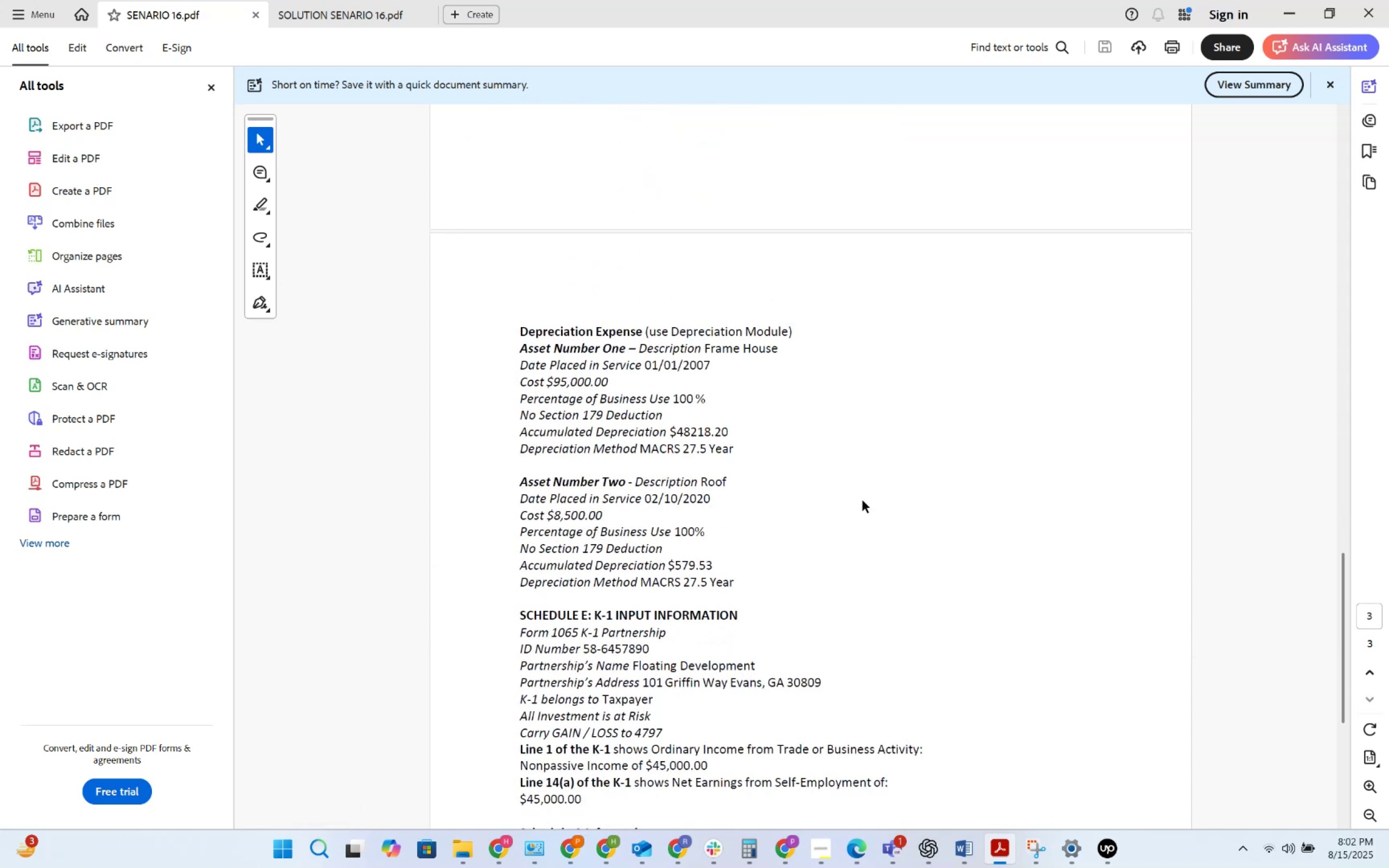 
left_click([506, 841])
 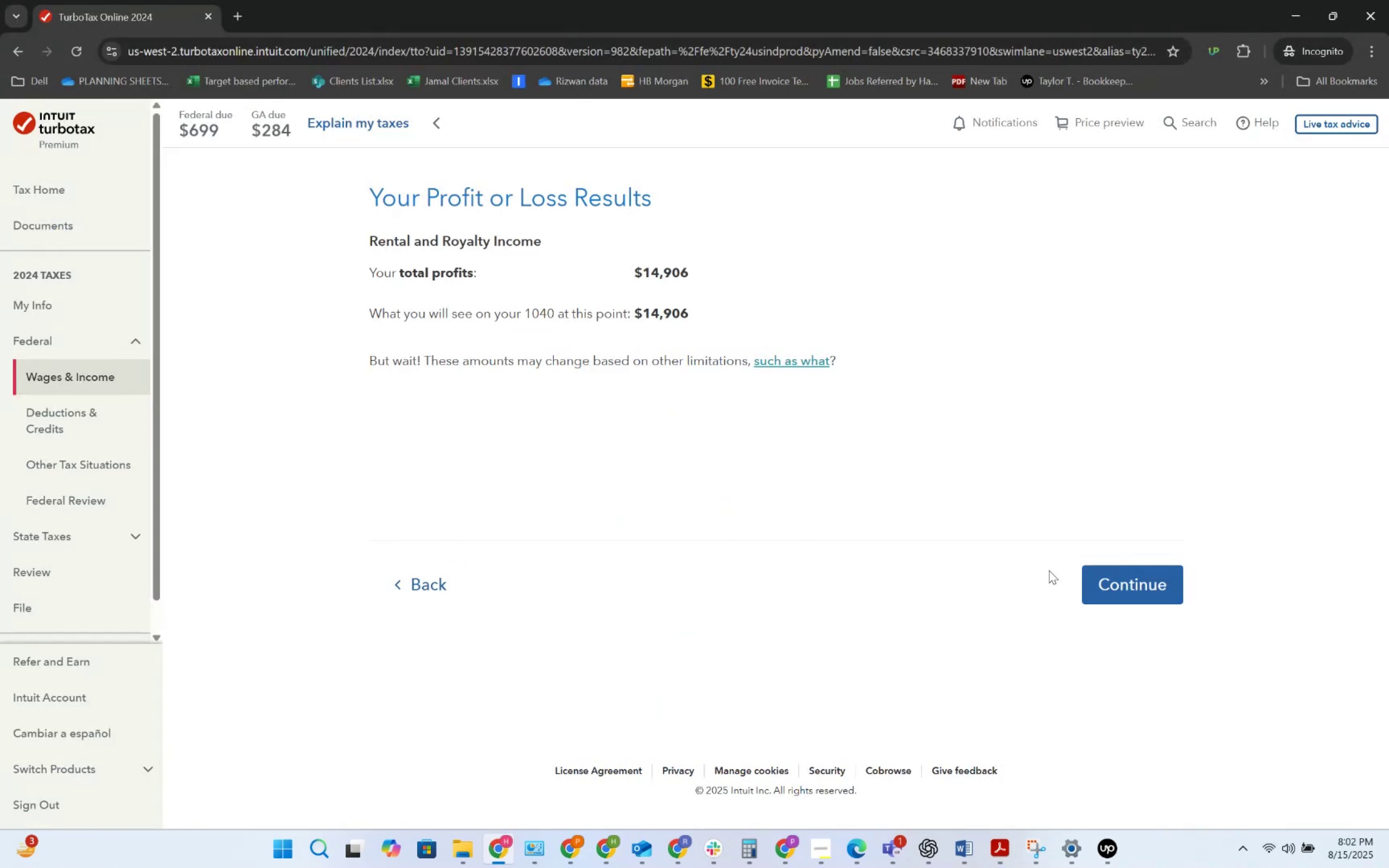 
left_click([1088, 581])
 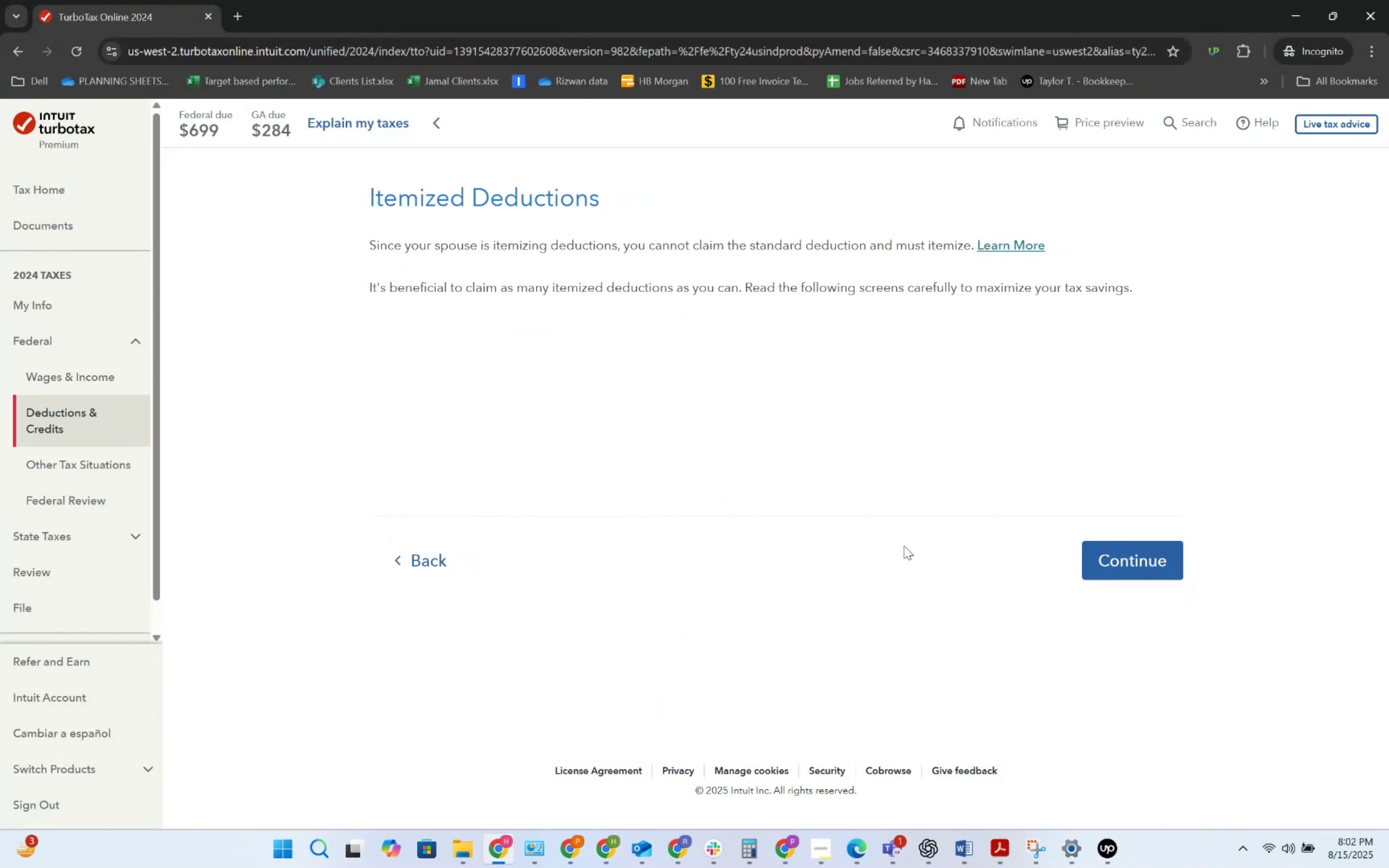 
left_click([1094, 542])
 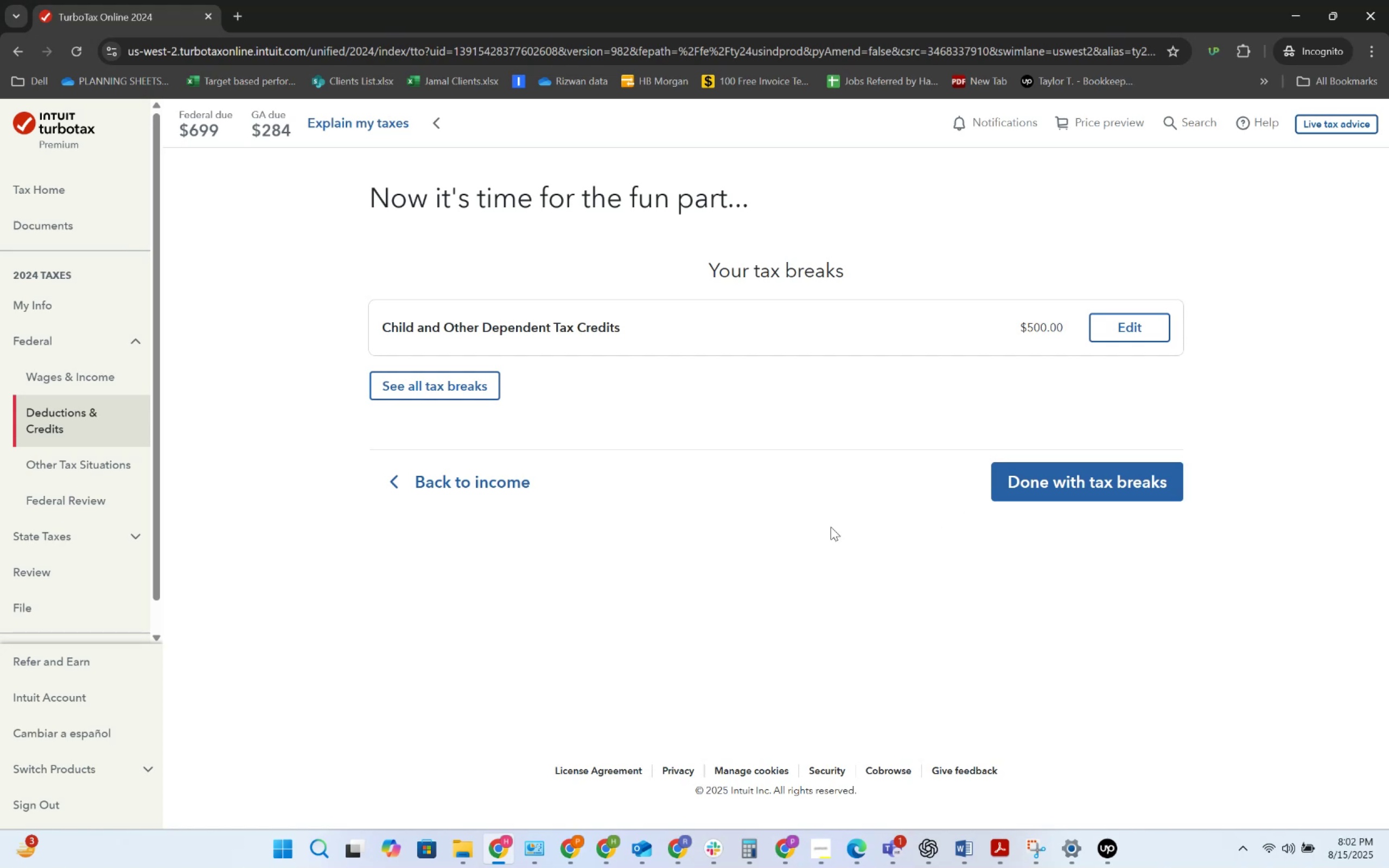 
left_click([488, 494])
 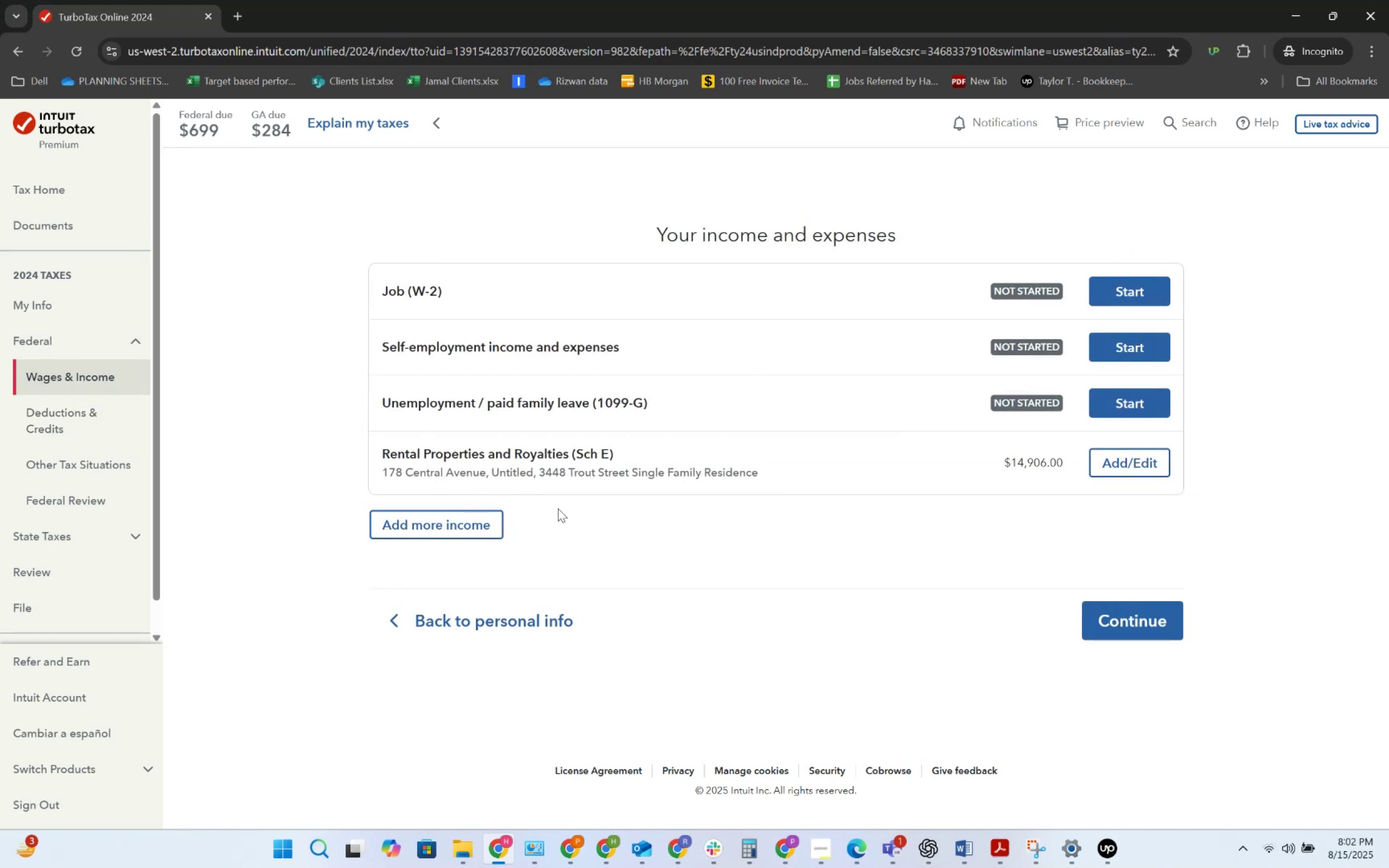 
left_click([98, 430])
 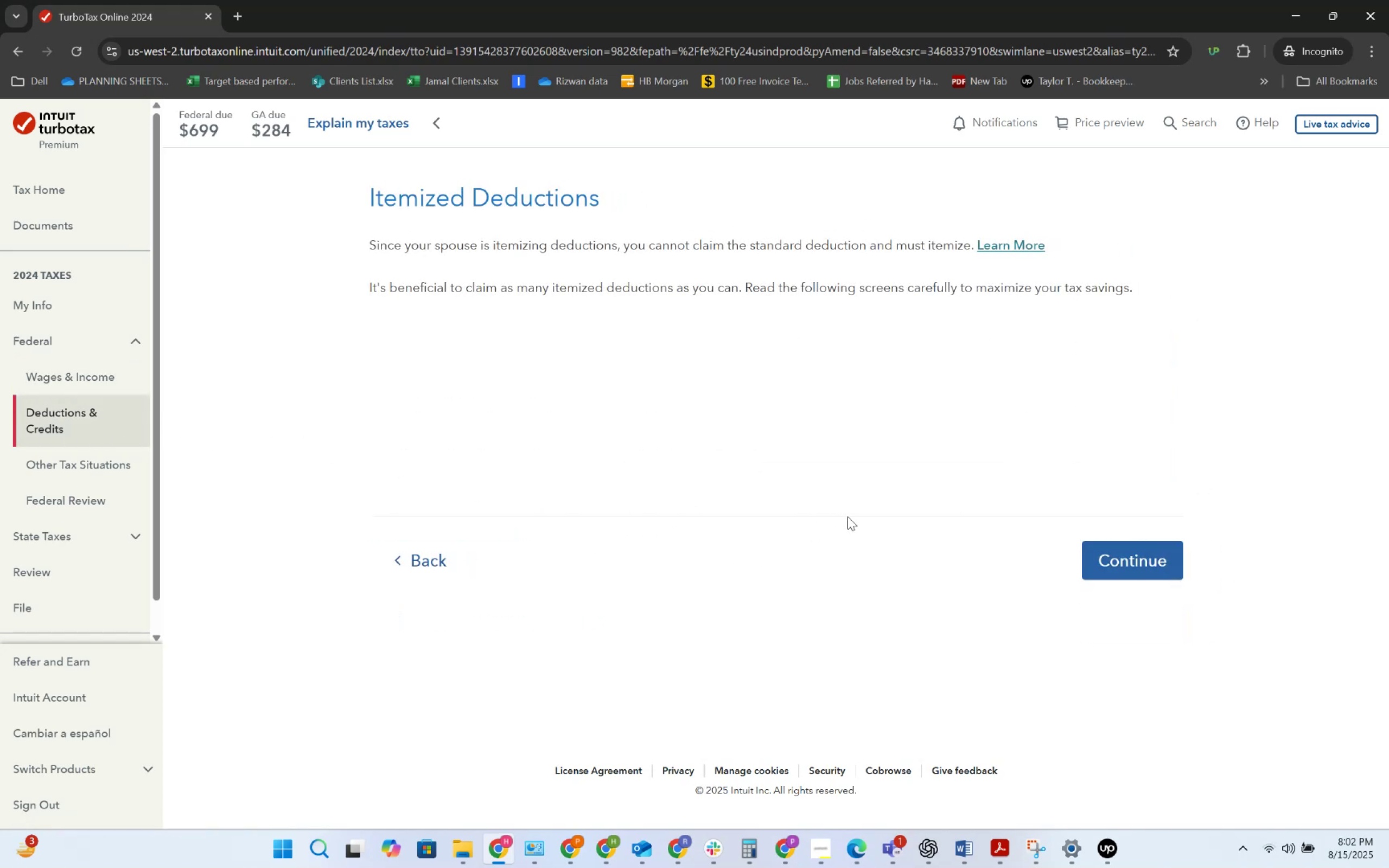 
wait(9.19)
 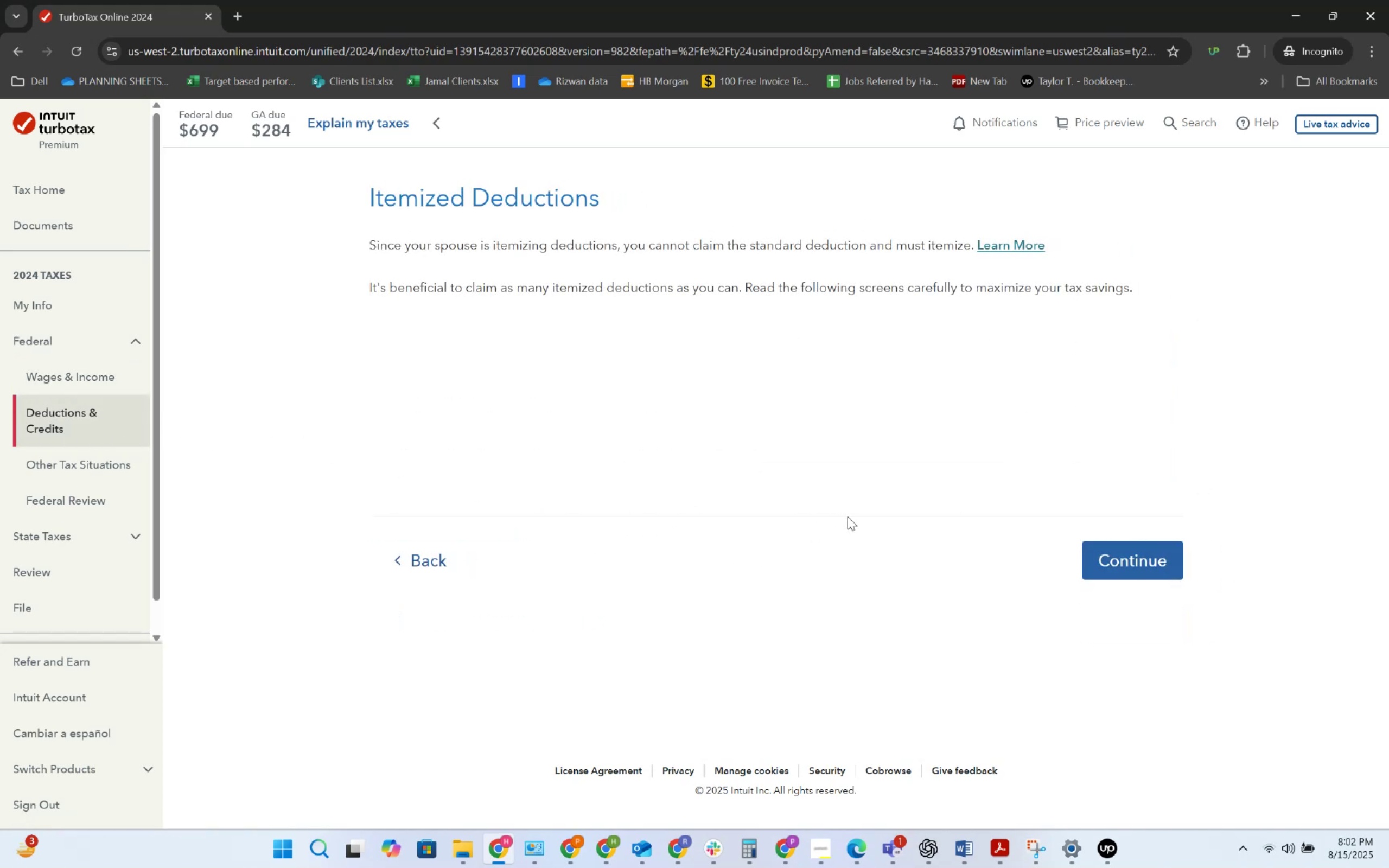 
left_click([1112, 541])
 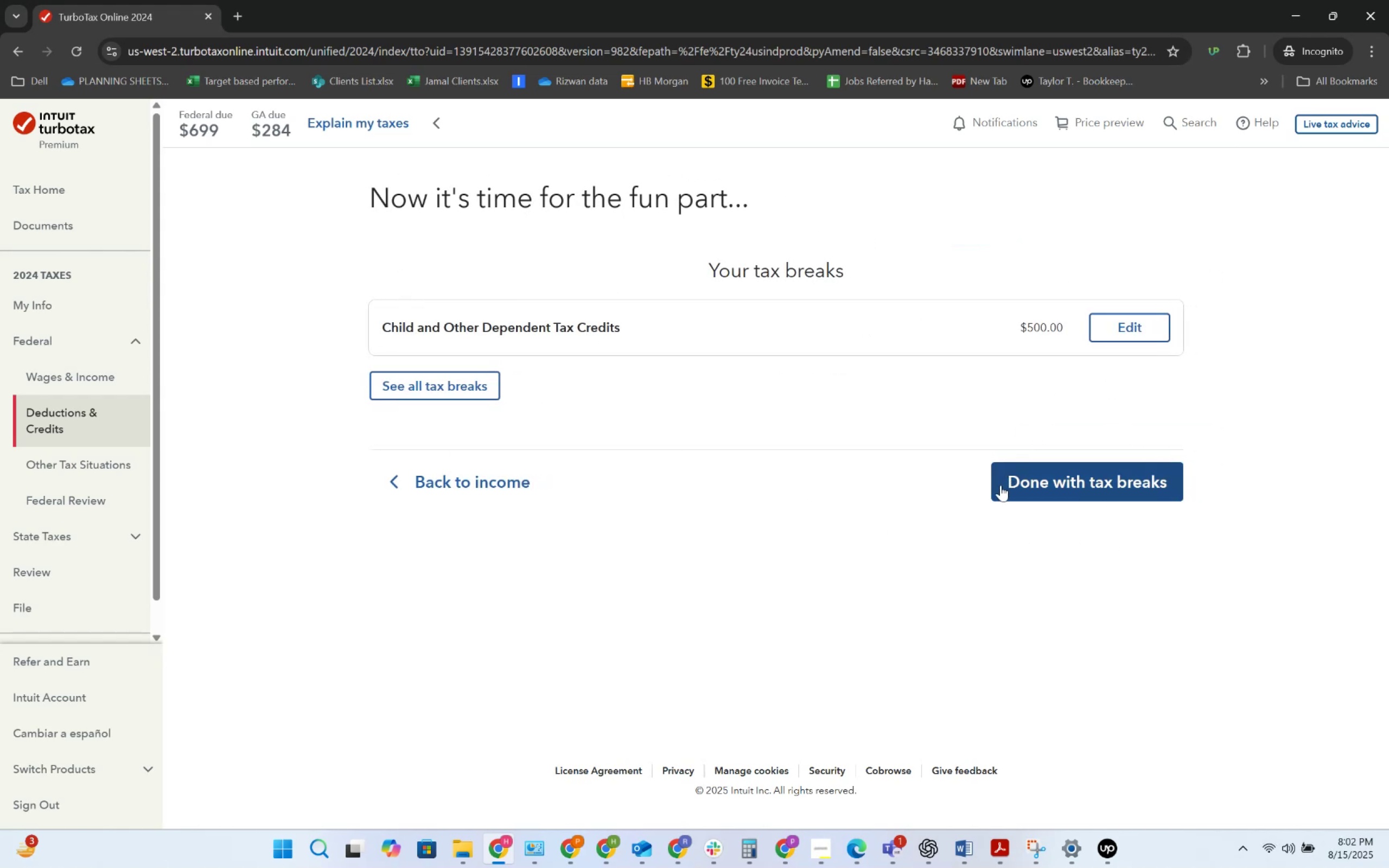 
left_click([470, 392])
 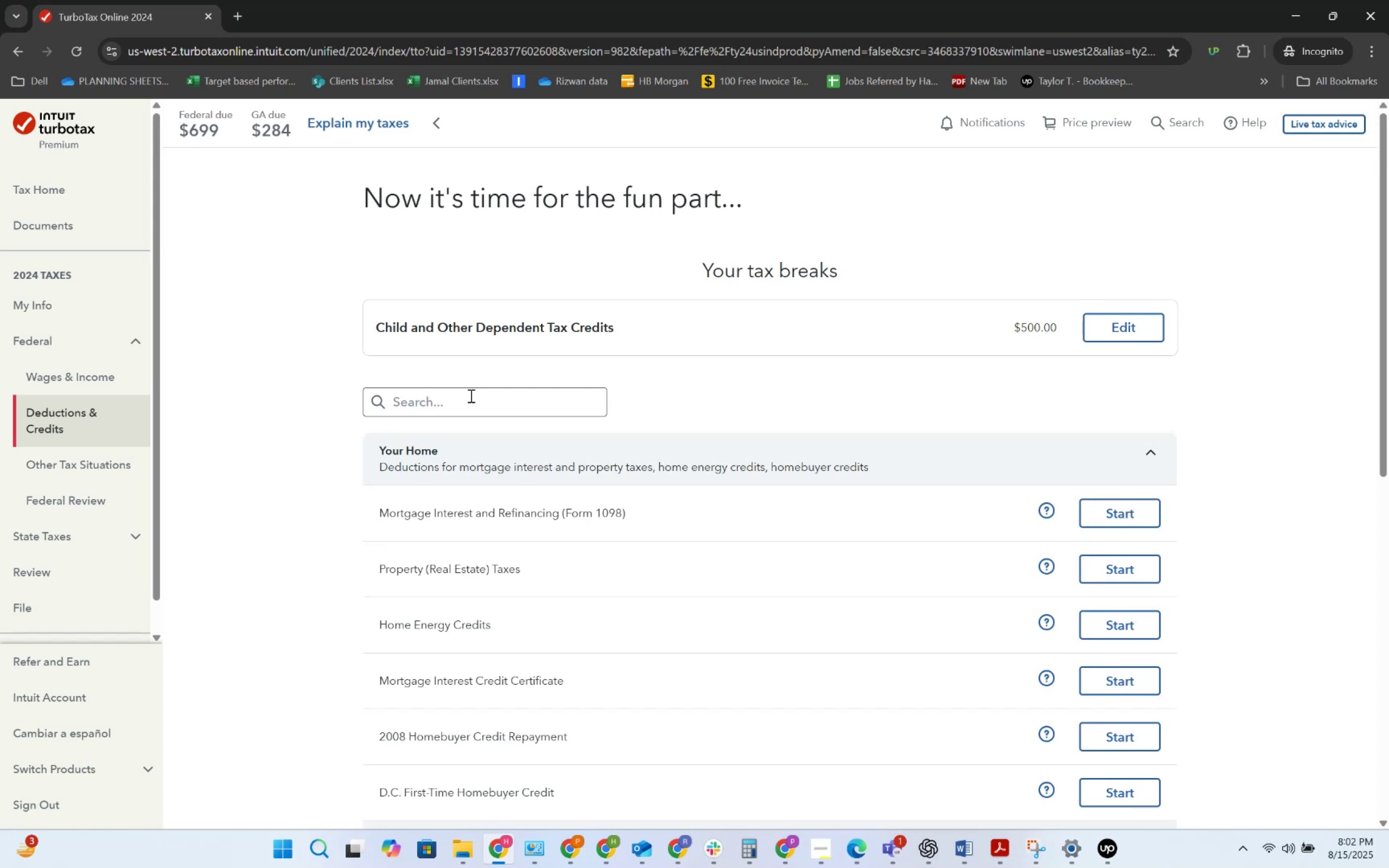 
scroll: coordinate [536, 450], scroll_direction: down, amount: 3.0
 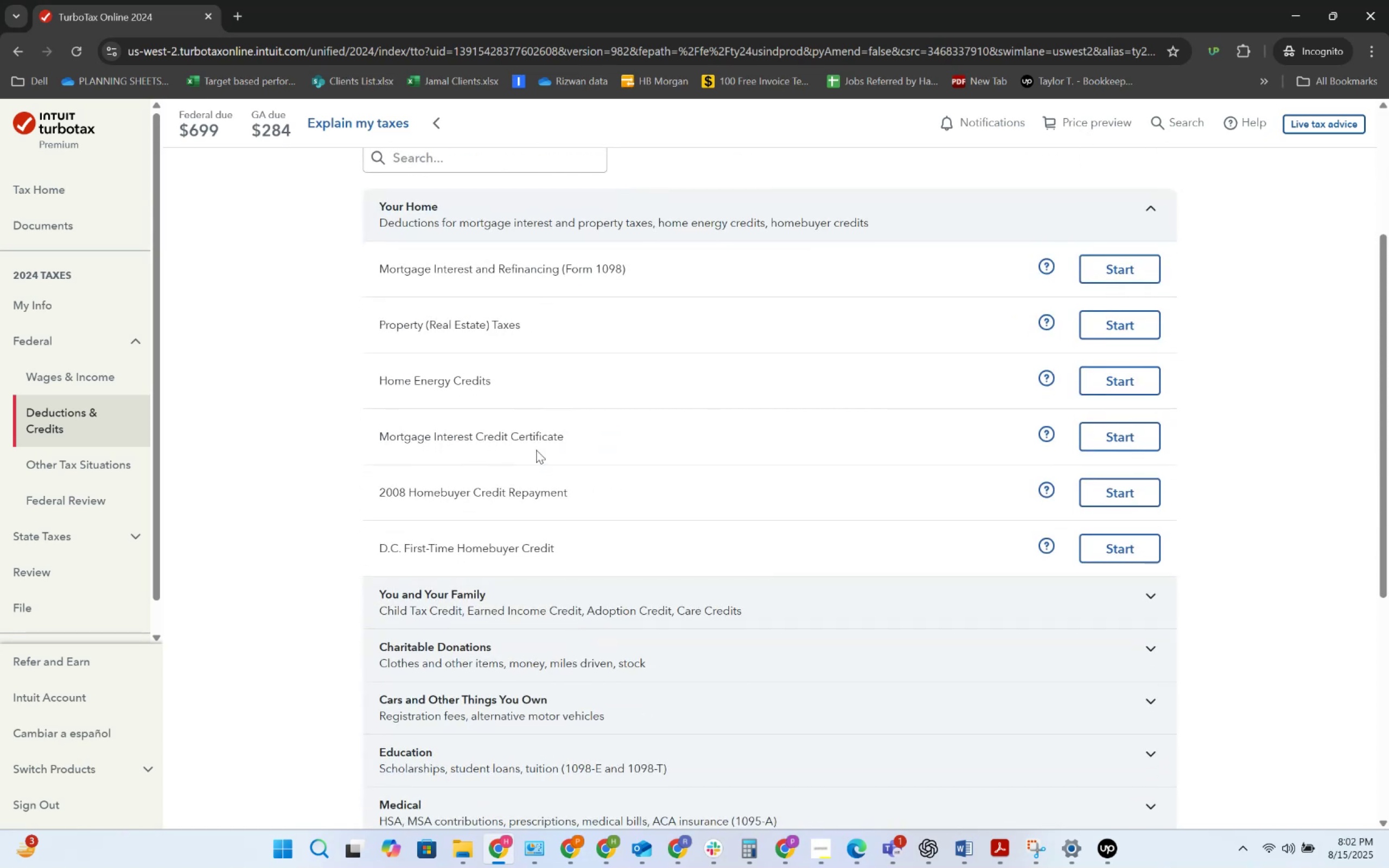 
wait(7.92)
 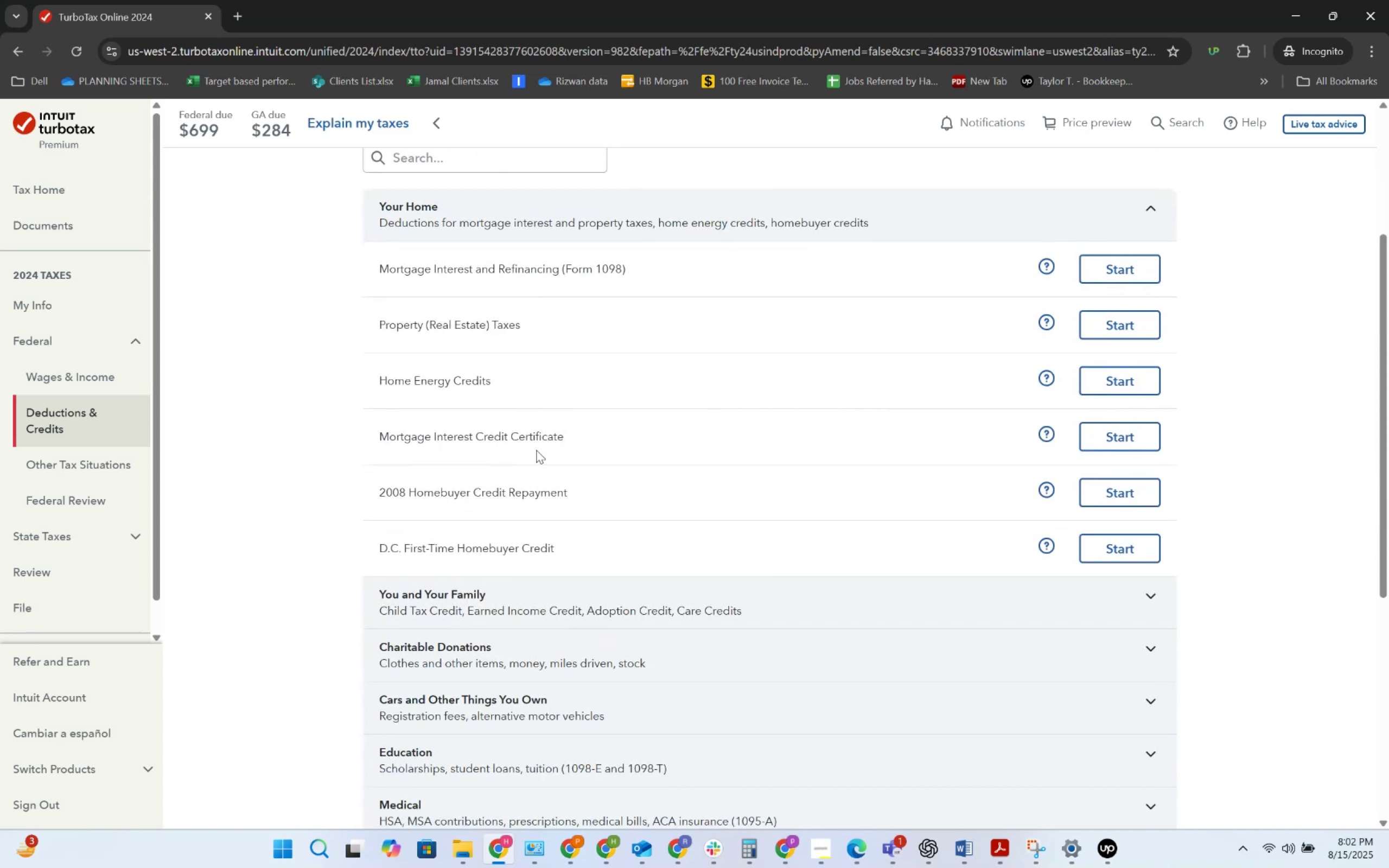 
scroll: coordinate [623, 554], scroll_direction: up, amount: 4.0
 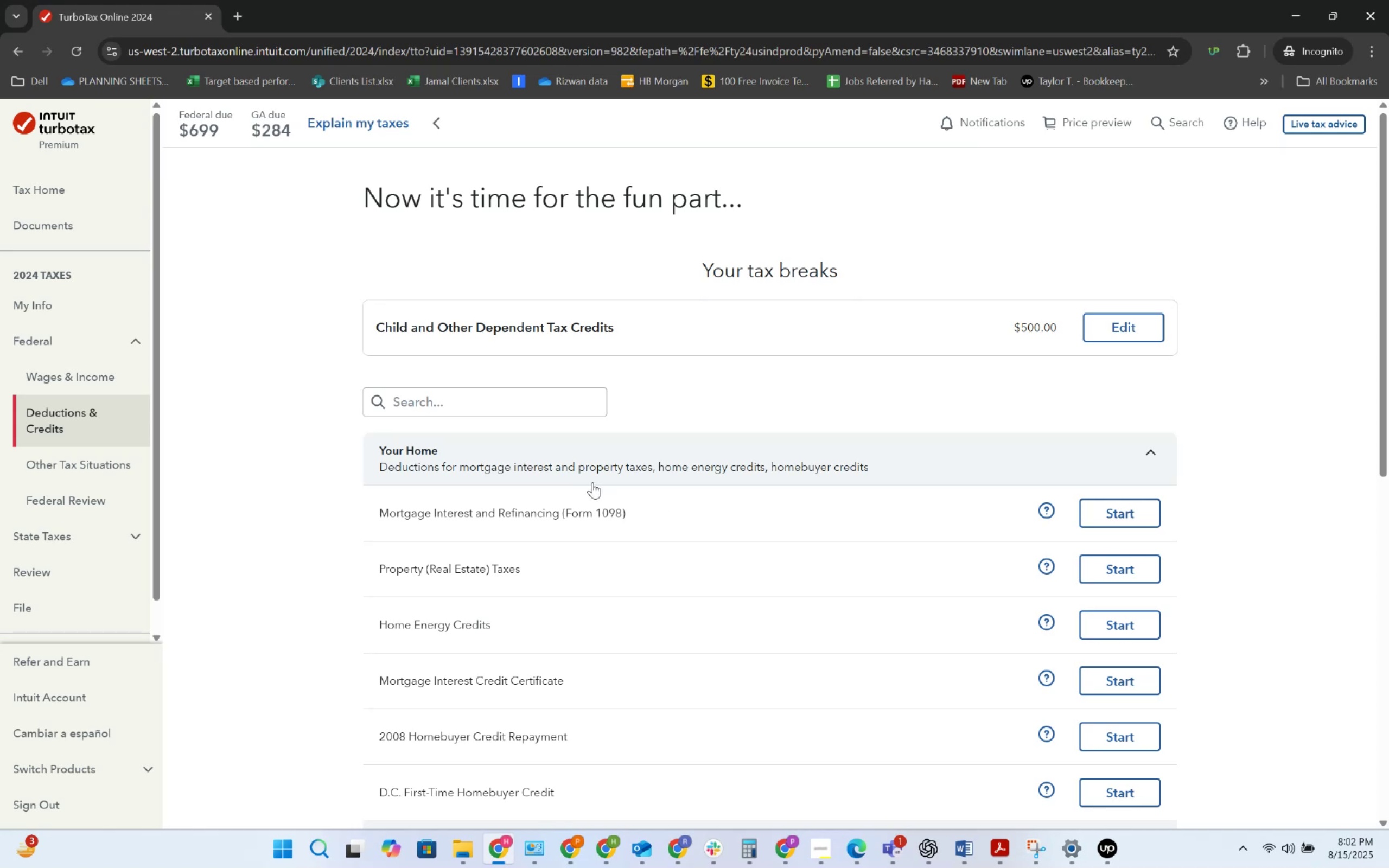 
left_click([101, 411])
 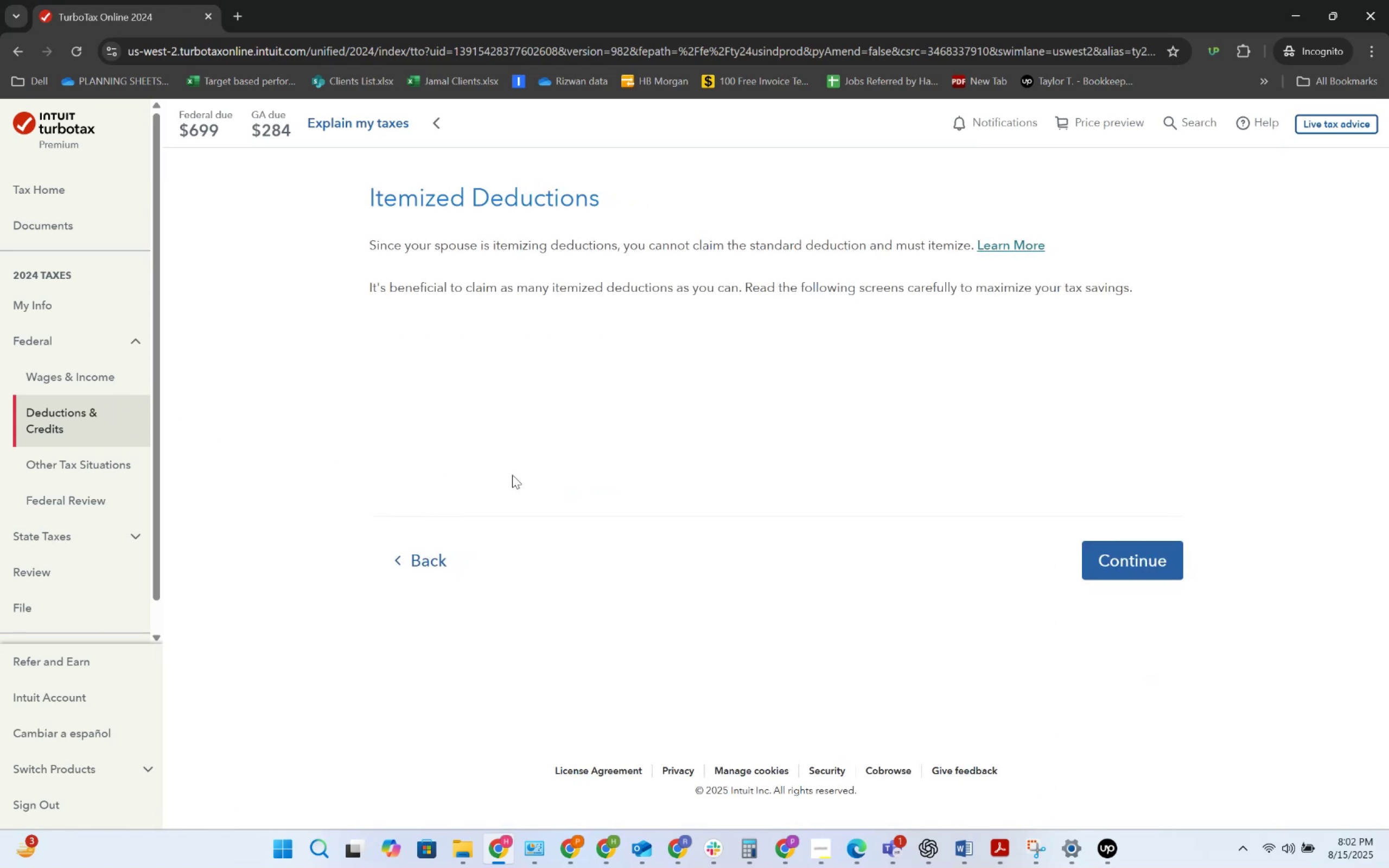 
left_click([1112, 573])
 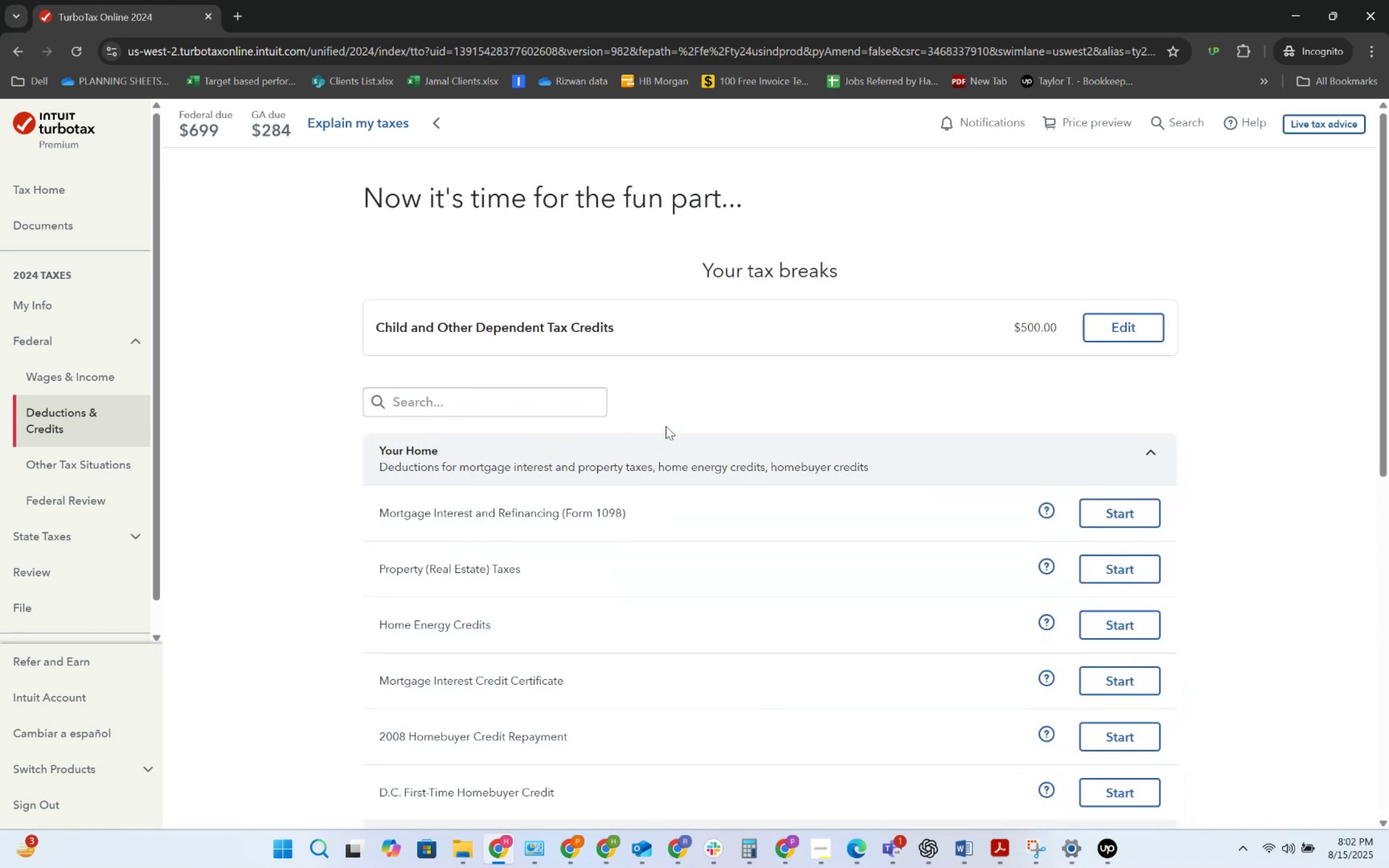 
left_click([1020, 442])
 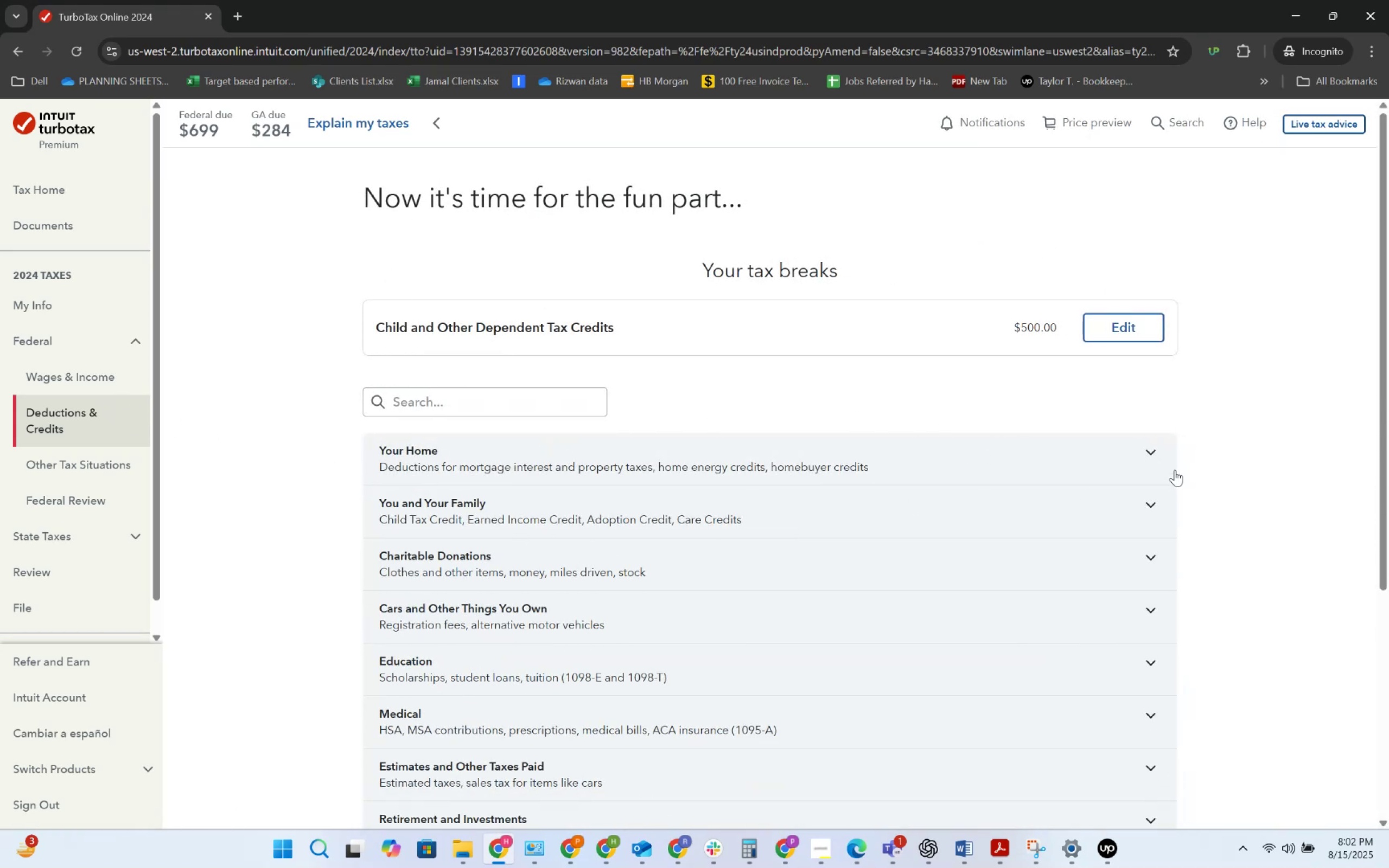 
scroll: coordinate [840, 444], scroll_direction: down, amount: 5.0
 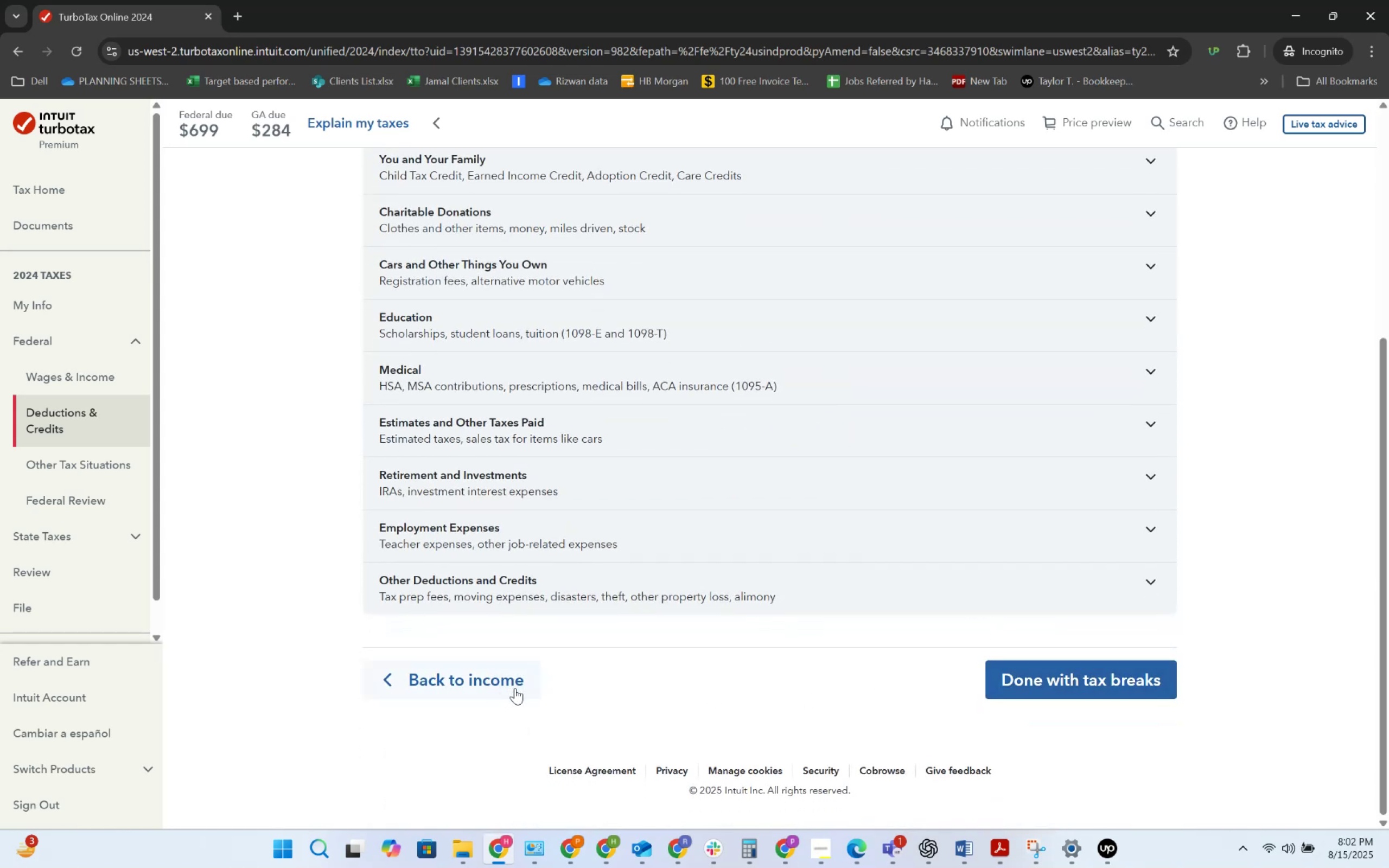 
left_click([1037, 685])
 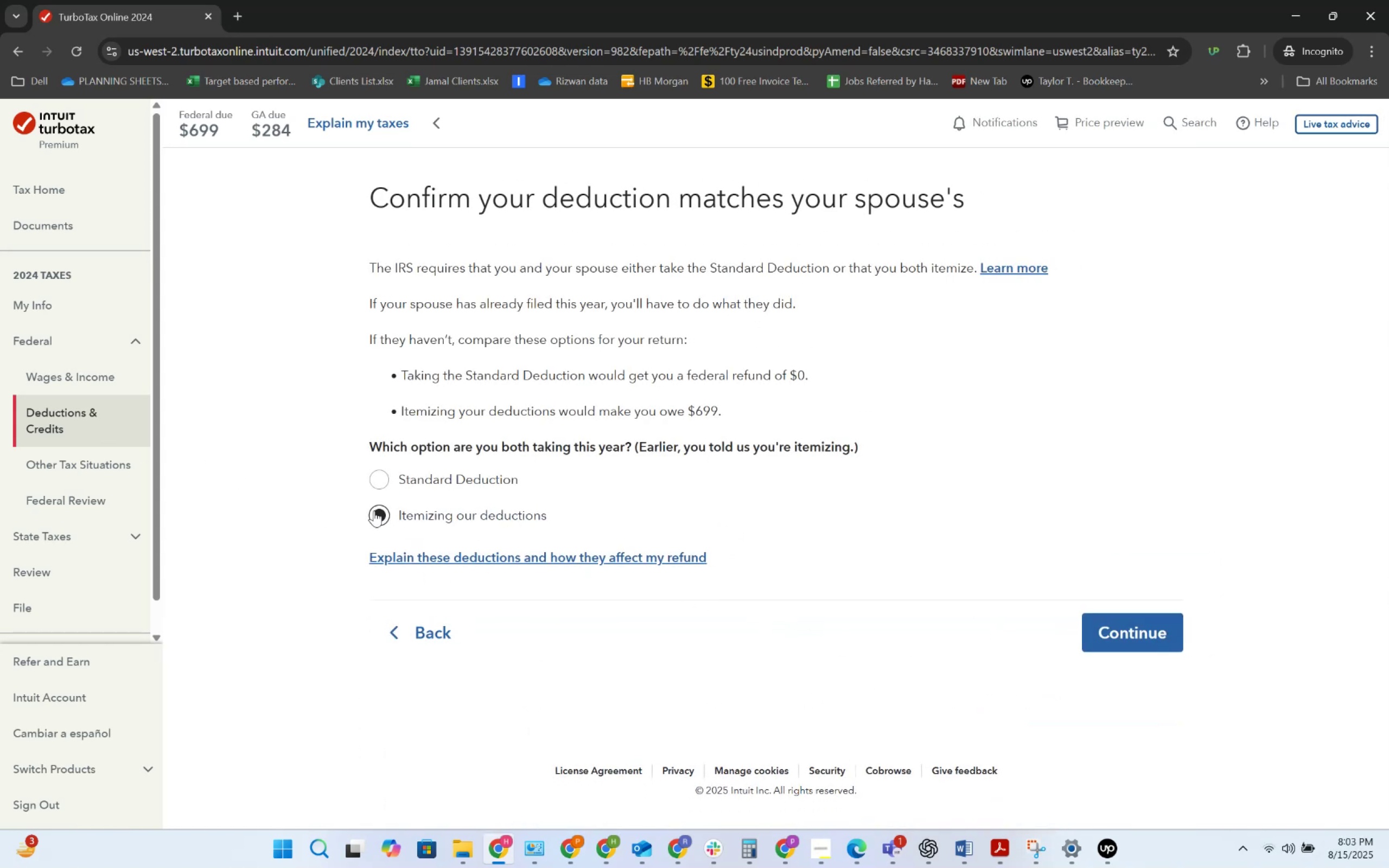 
left_click([94, 430])
 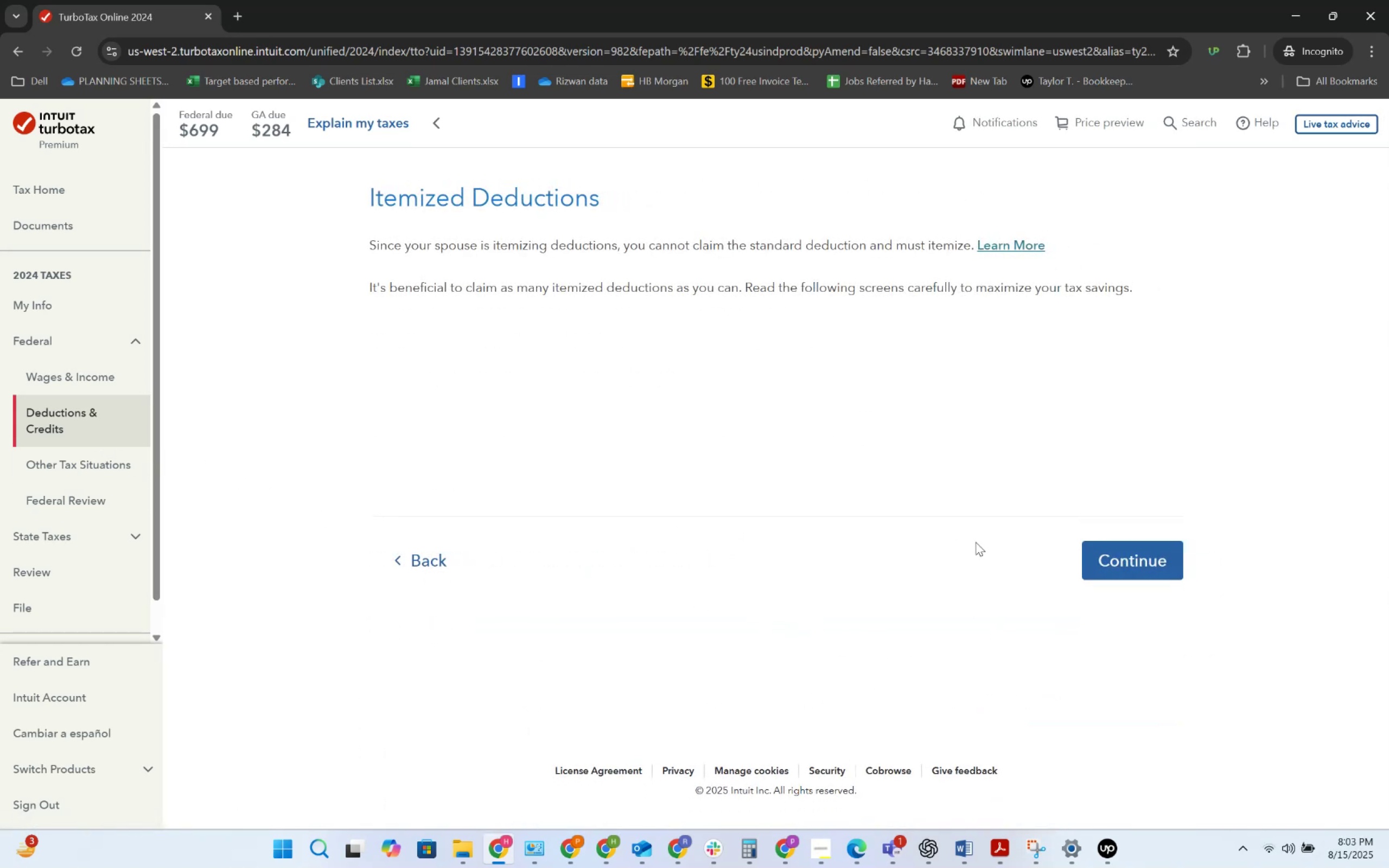 
left_click([1088, 558])
 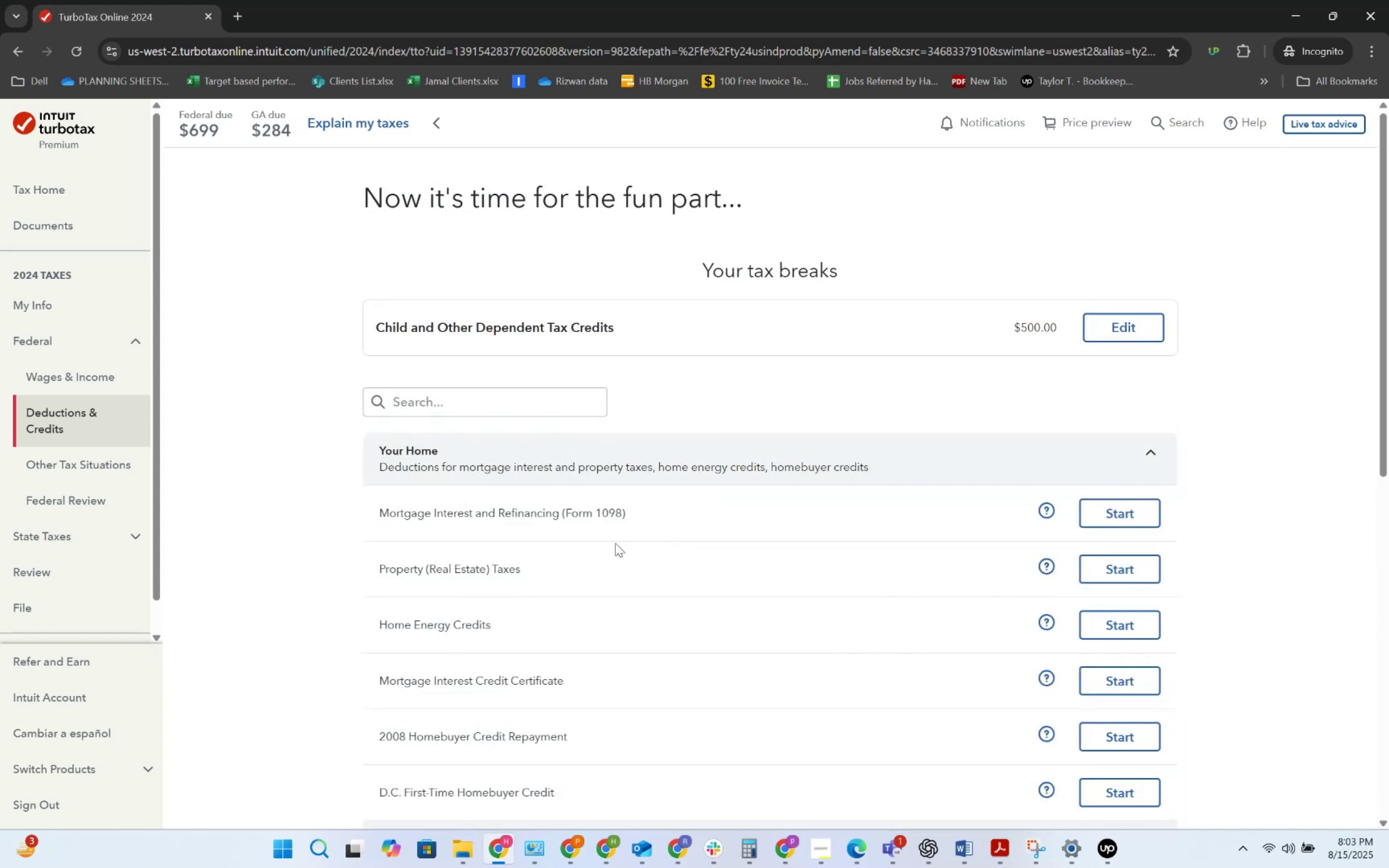 
scroll: coordinate [626, 609], scroll_direction: down, amount: 4.0
 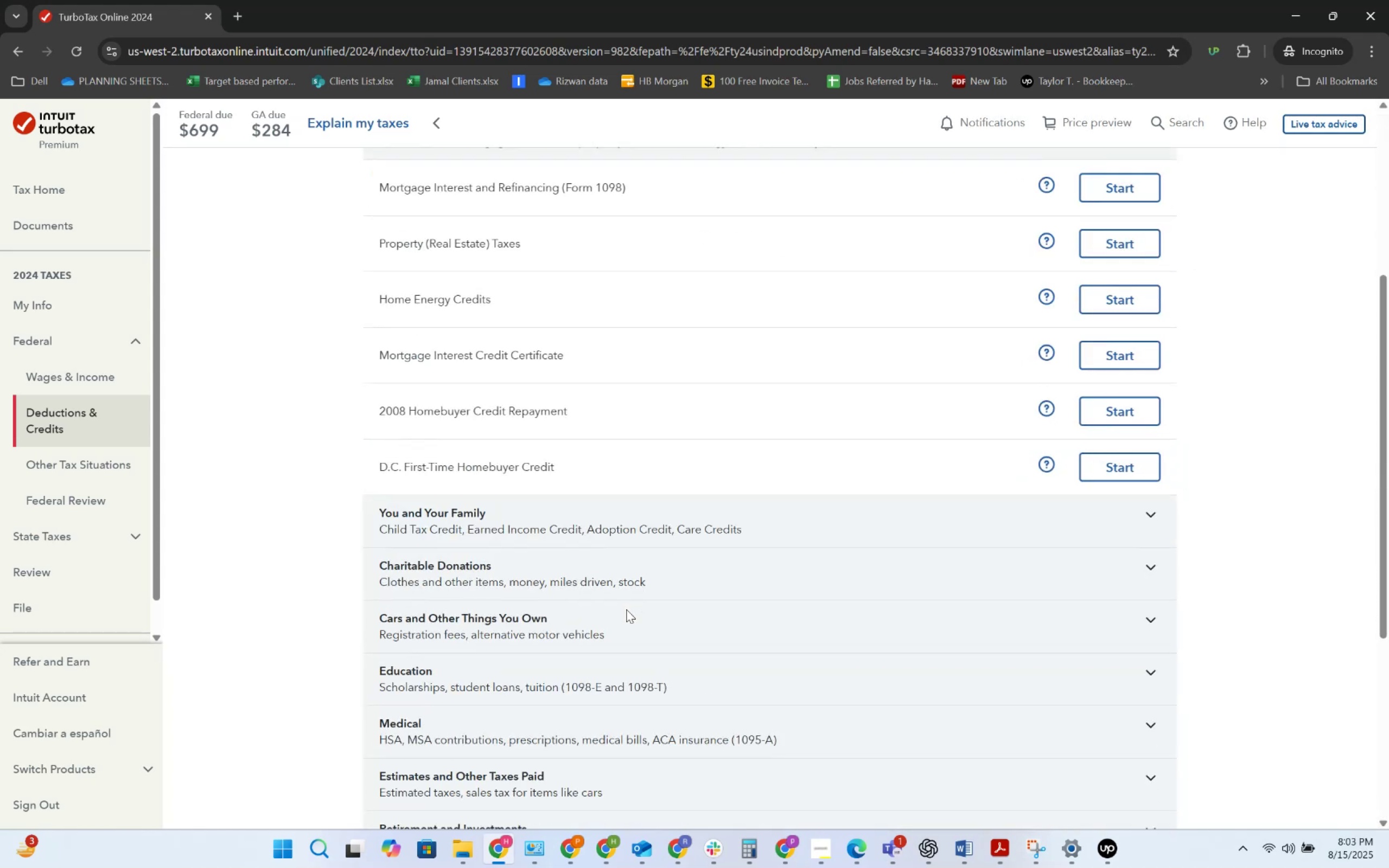 
key(Alt+AltLeft)
 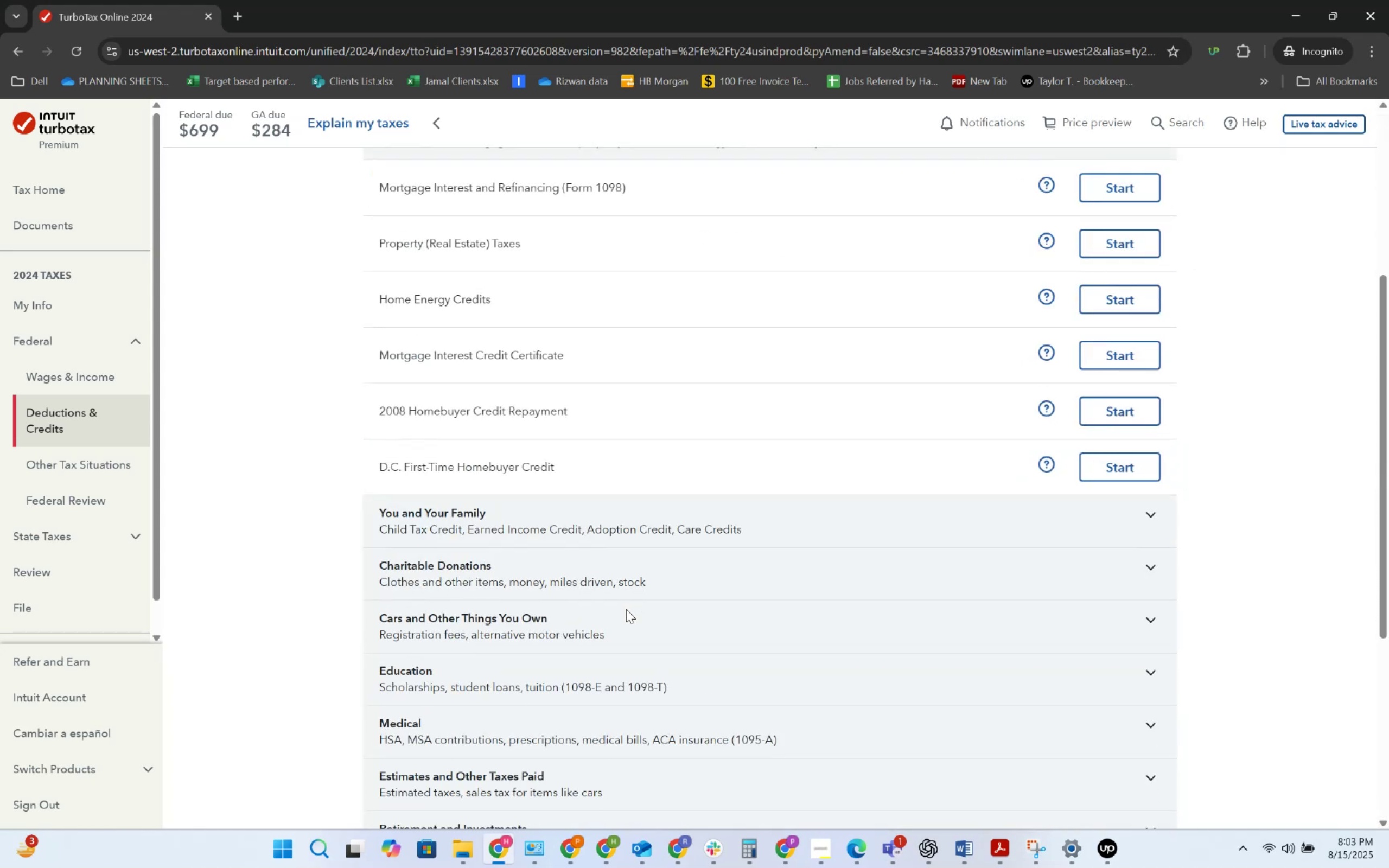 
hold_key(key=Tab, duration=3.11)
 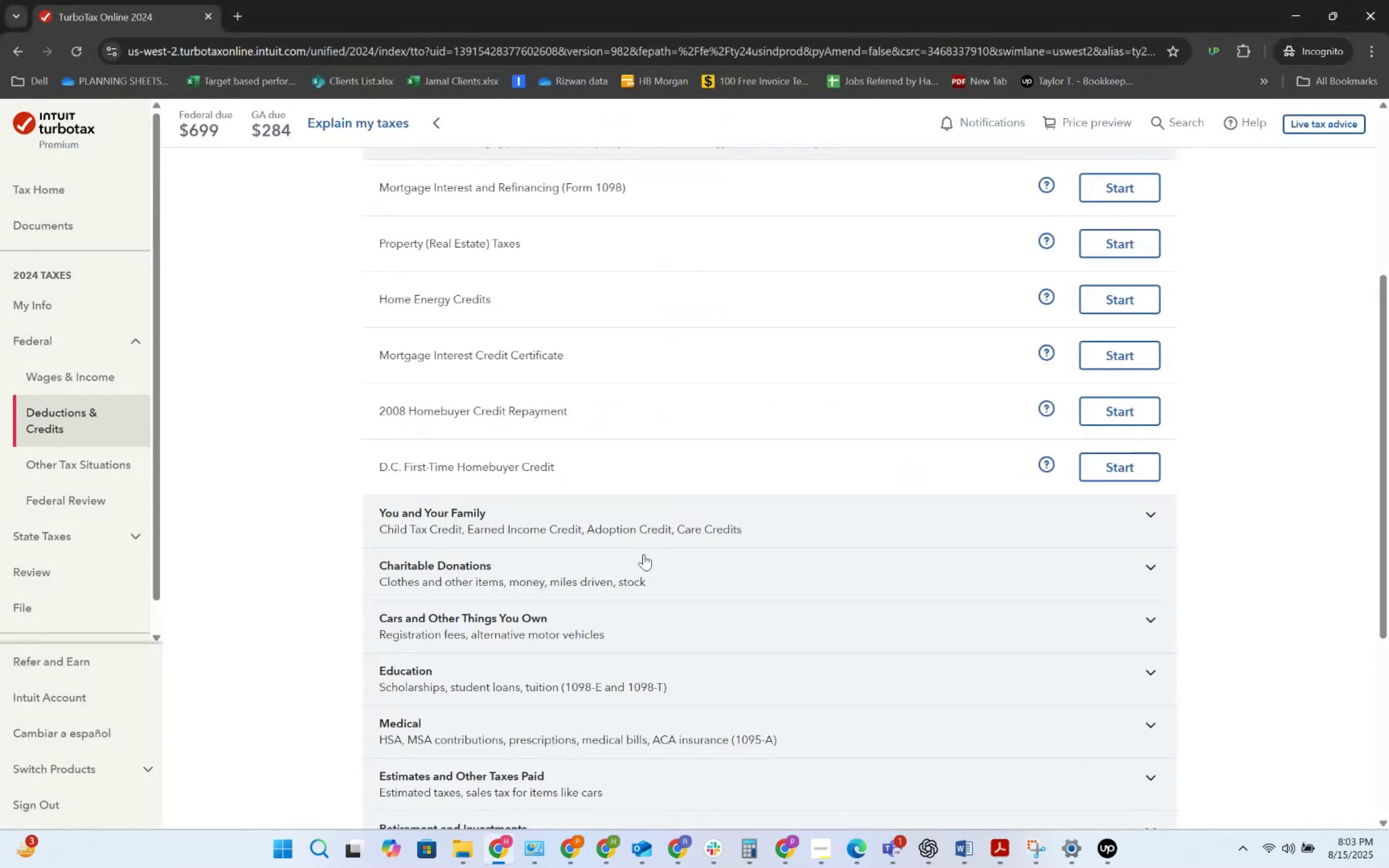 
scroll: coordinate [636, 627], scroll_direction: down, amount: 21.0
 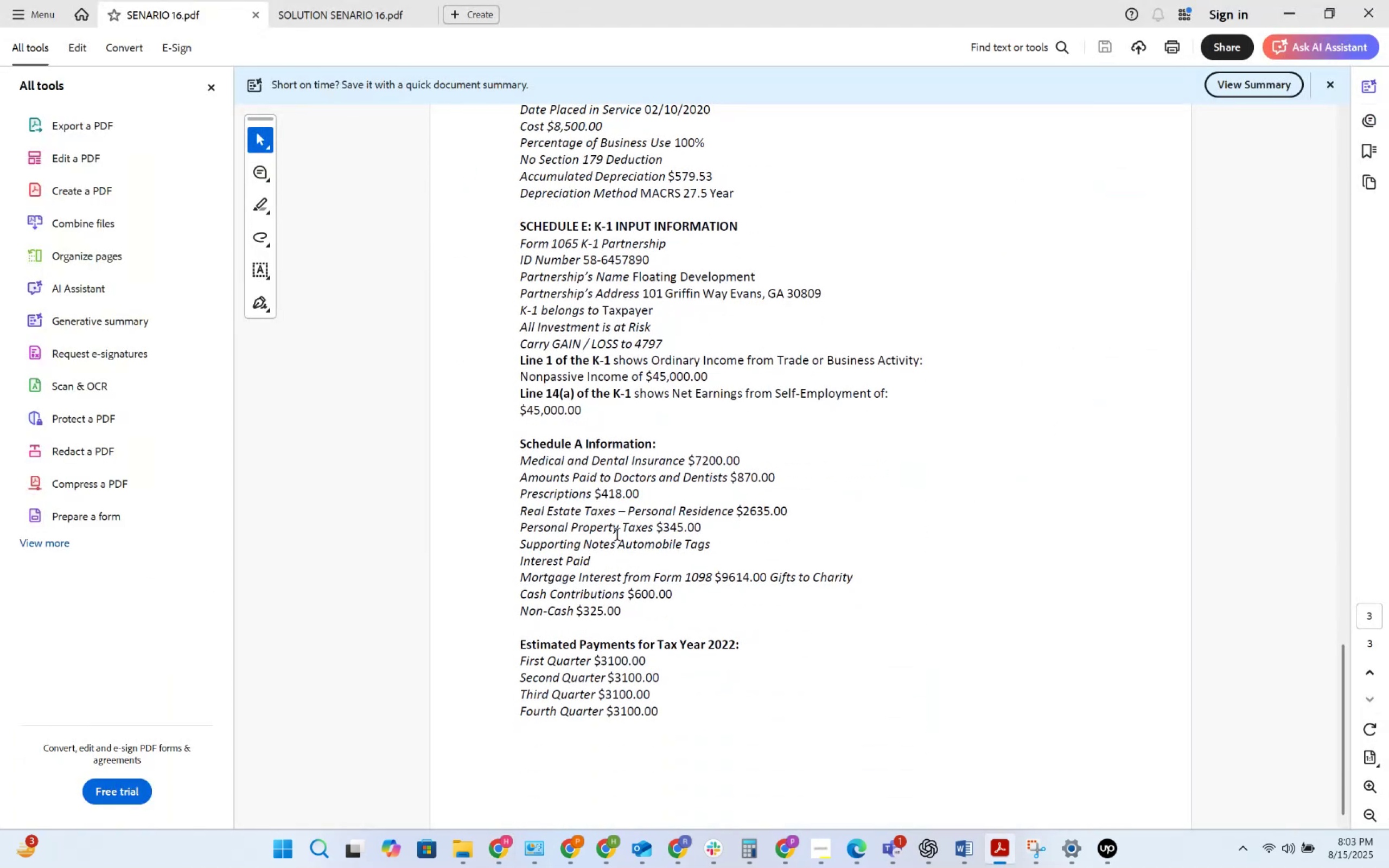 
key(Alt+AltLeft)
 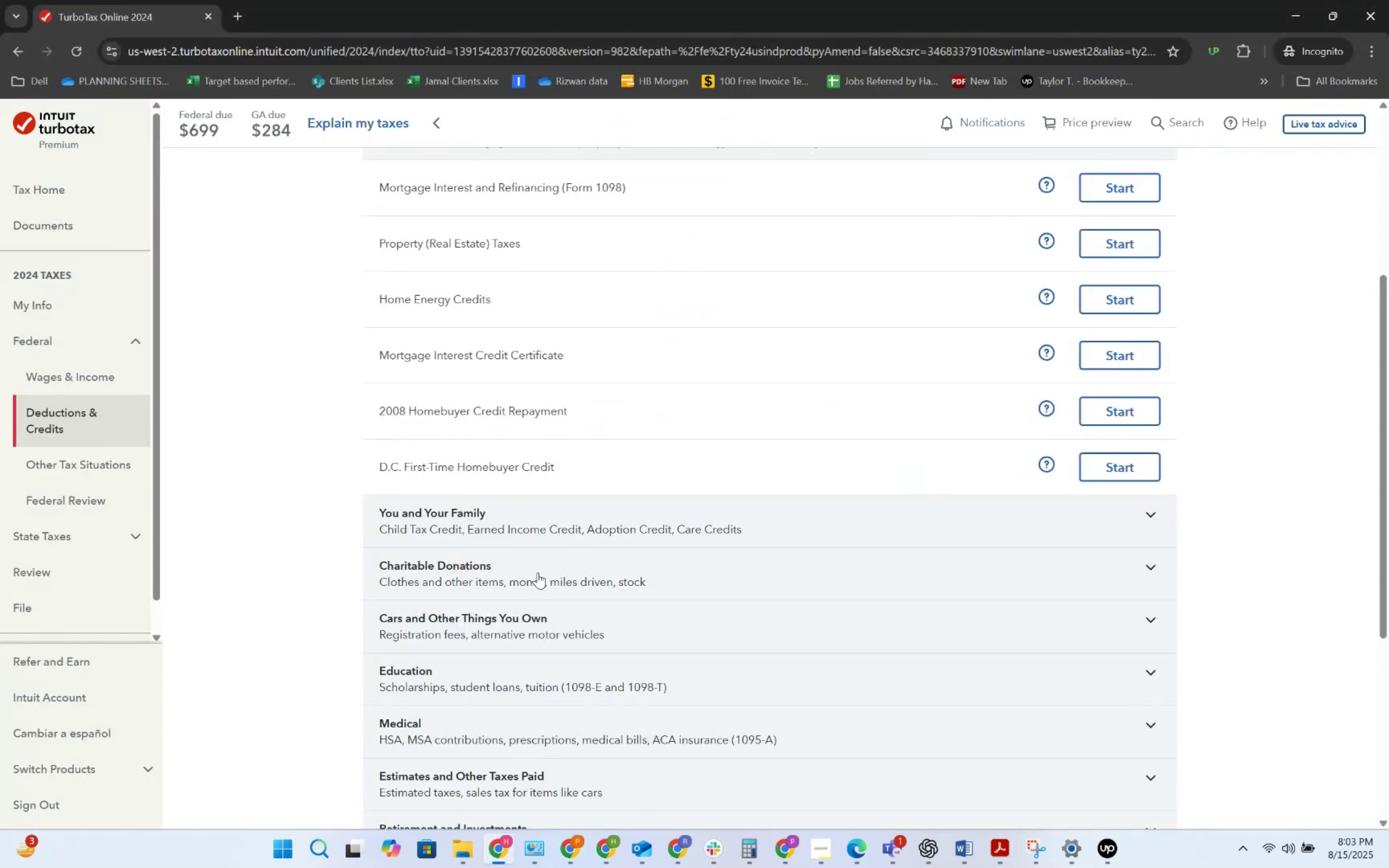 
scroll: coordinate [534, 565], scroll_direction: up, amount: 4.0
 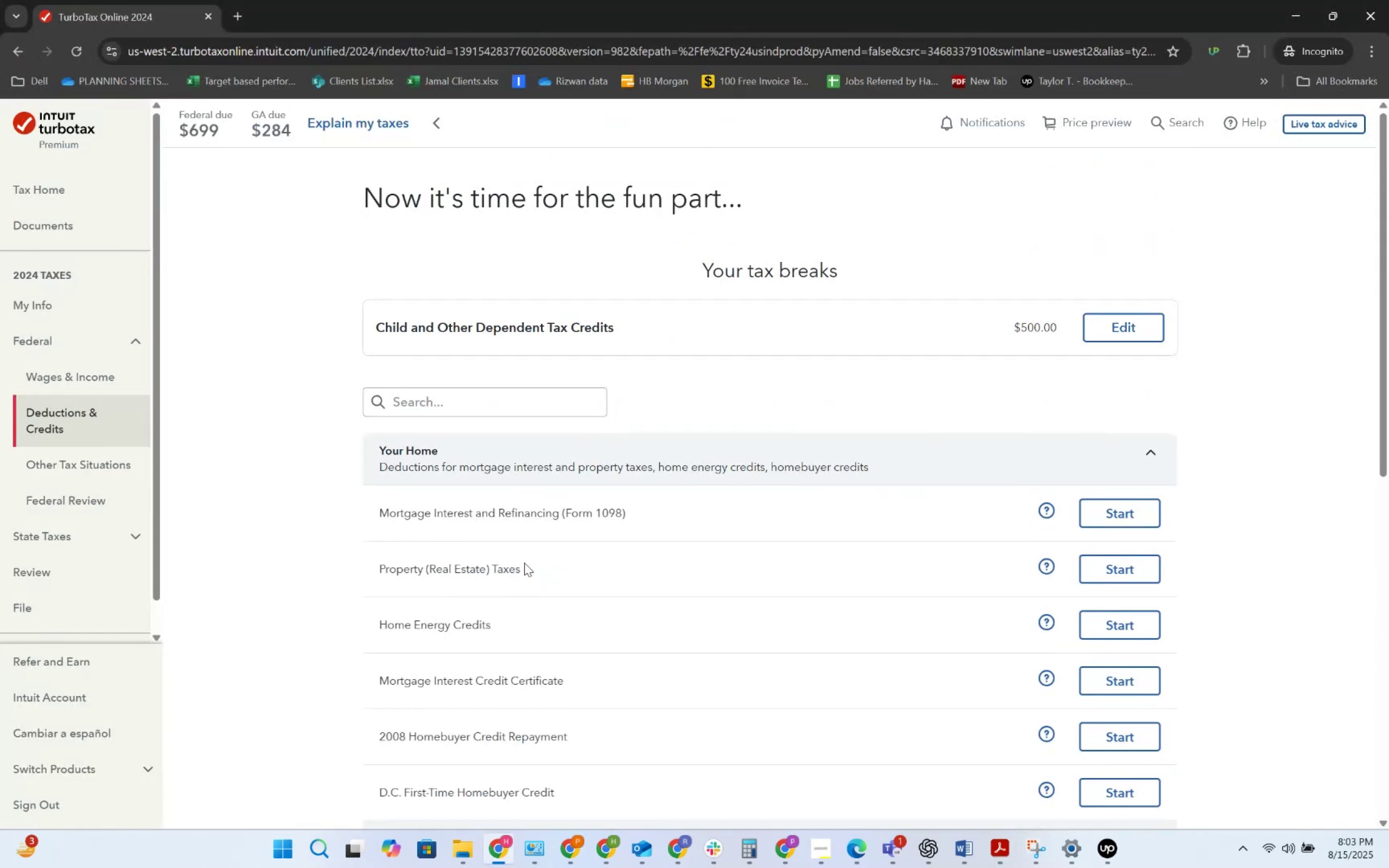 
scroll: coordinate [524, 563], scroll_direction: down, amount: 3.0
 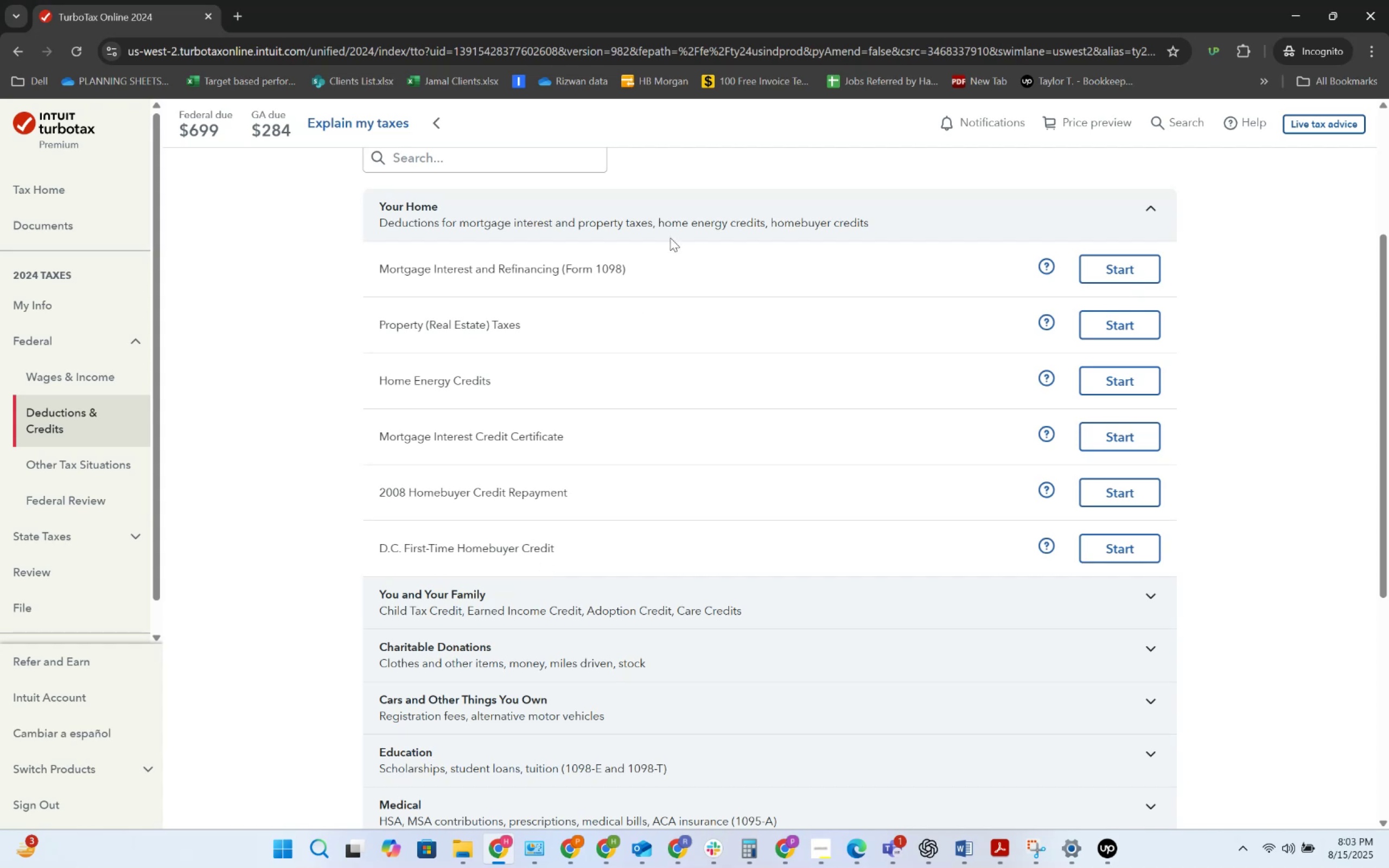 
wait(34.49)
 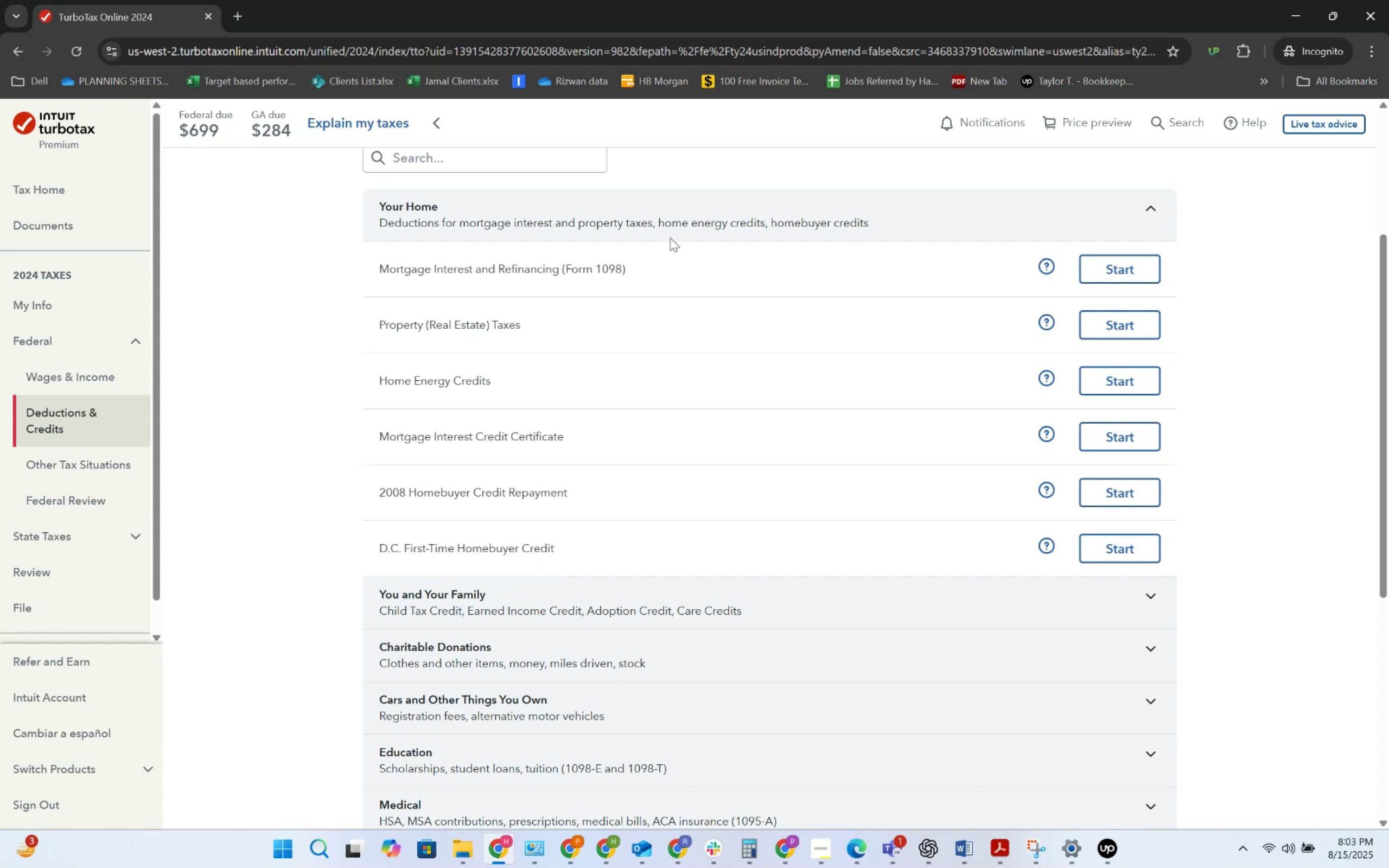 
scroll: coordinate [736, 277], scroll_direction: down, amount: 3.0
 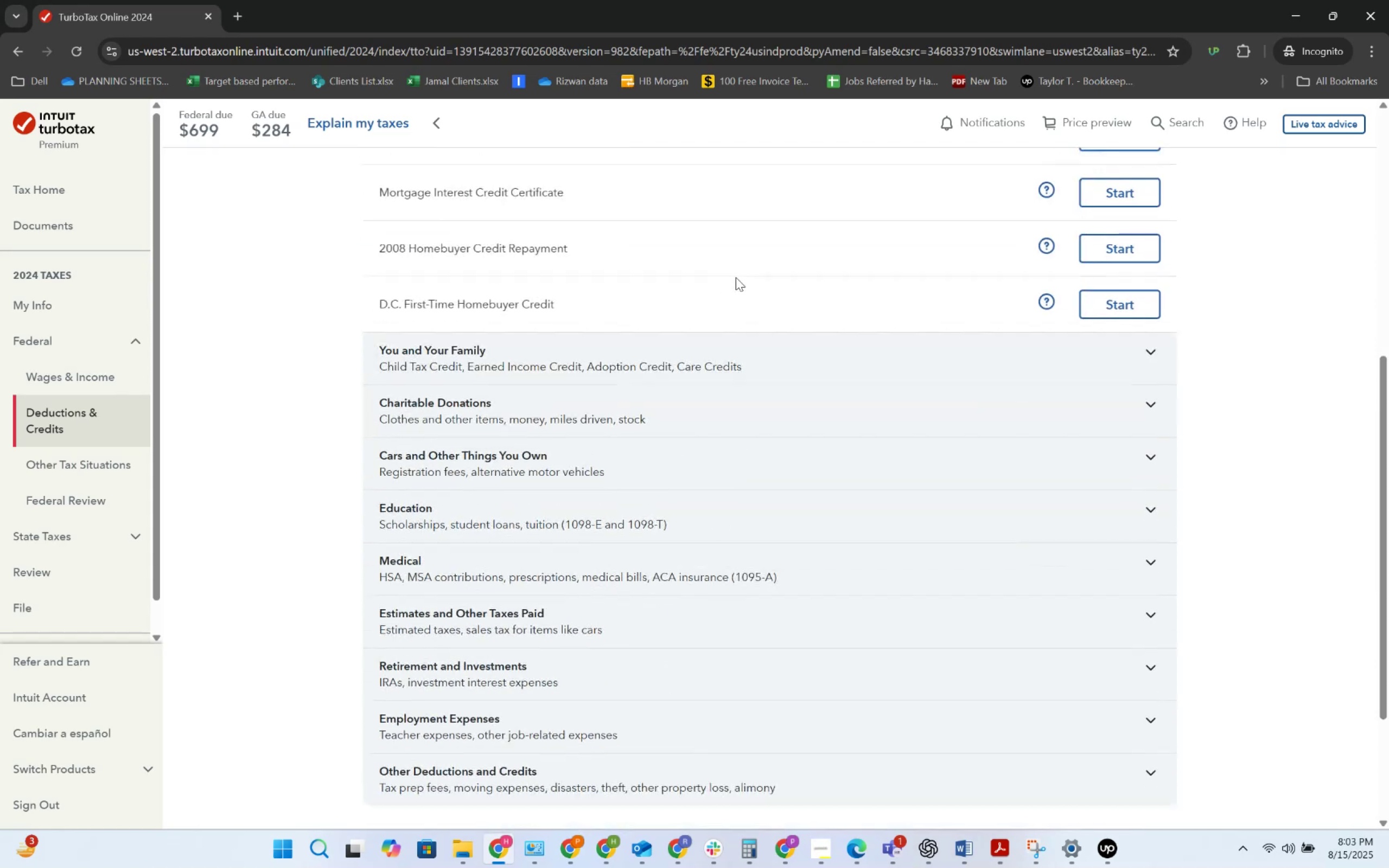 
scroll: coordinate [736, 277], scroll_direction: up, amount: 4.0
 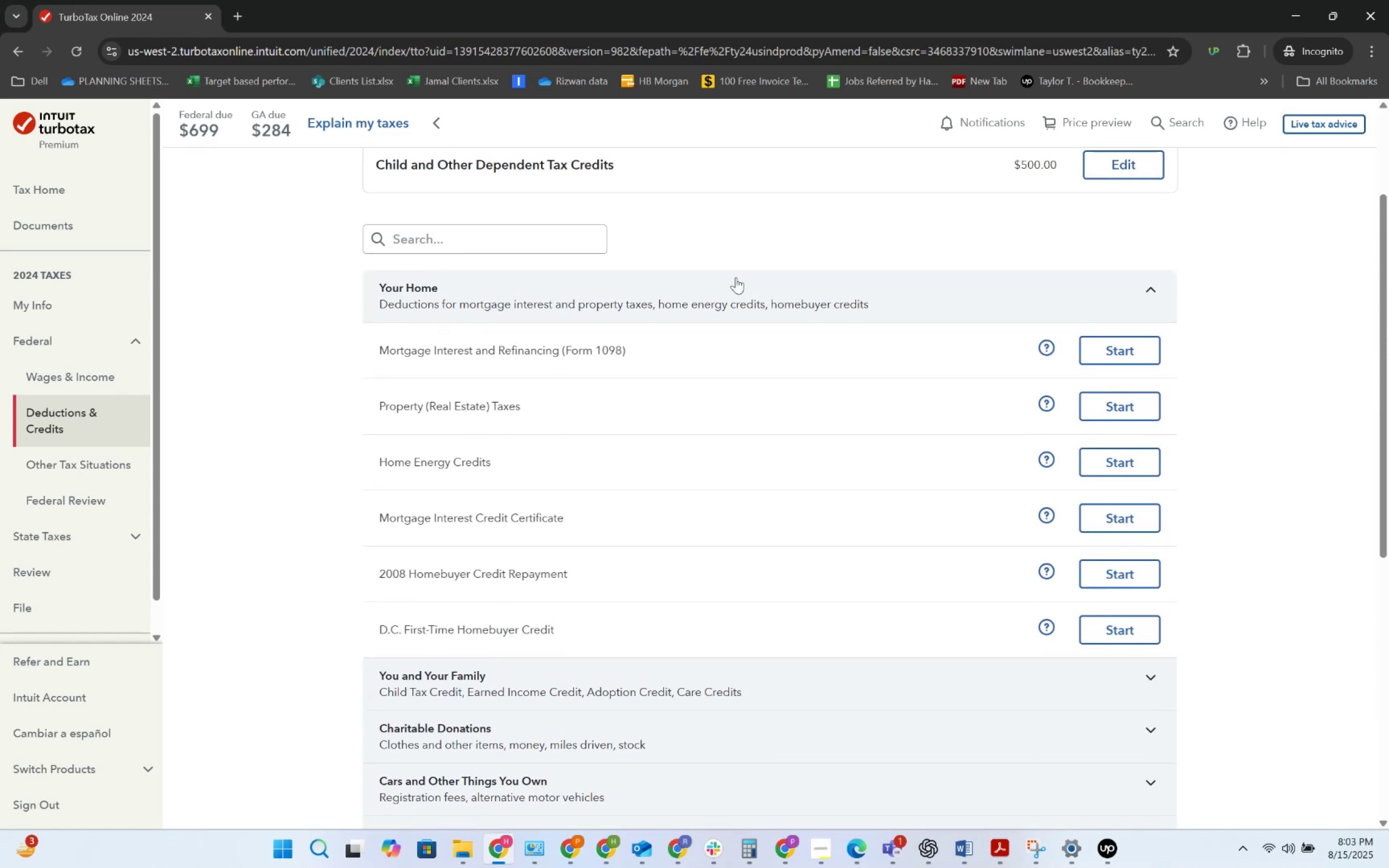 
scroll: coordinate [736, 277], scroll_direction: down, amount: 2.0
 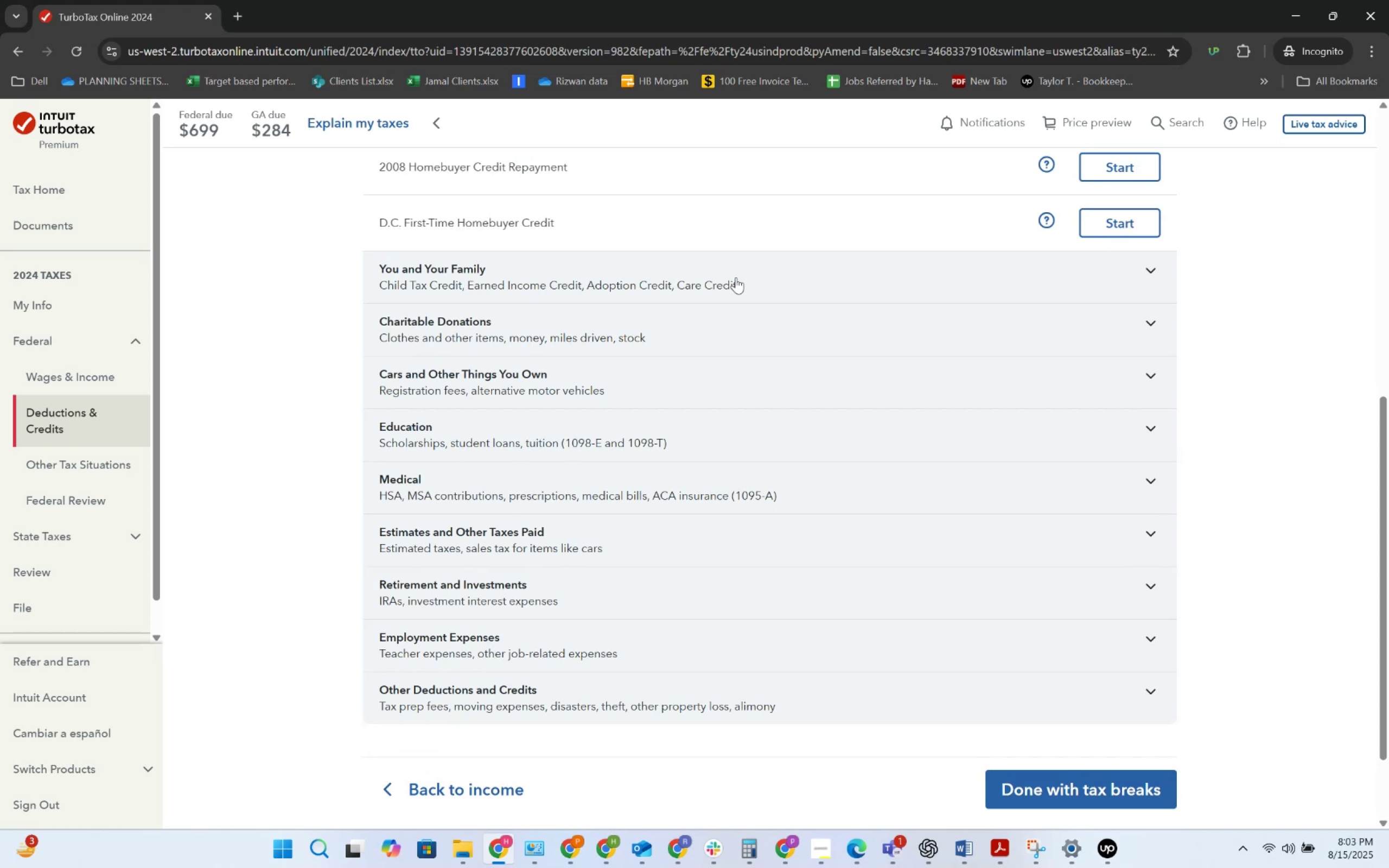 
scroll: coordinate [736, 277], scroll_direction: up, amount: 5.0
 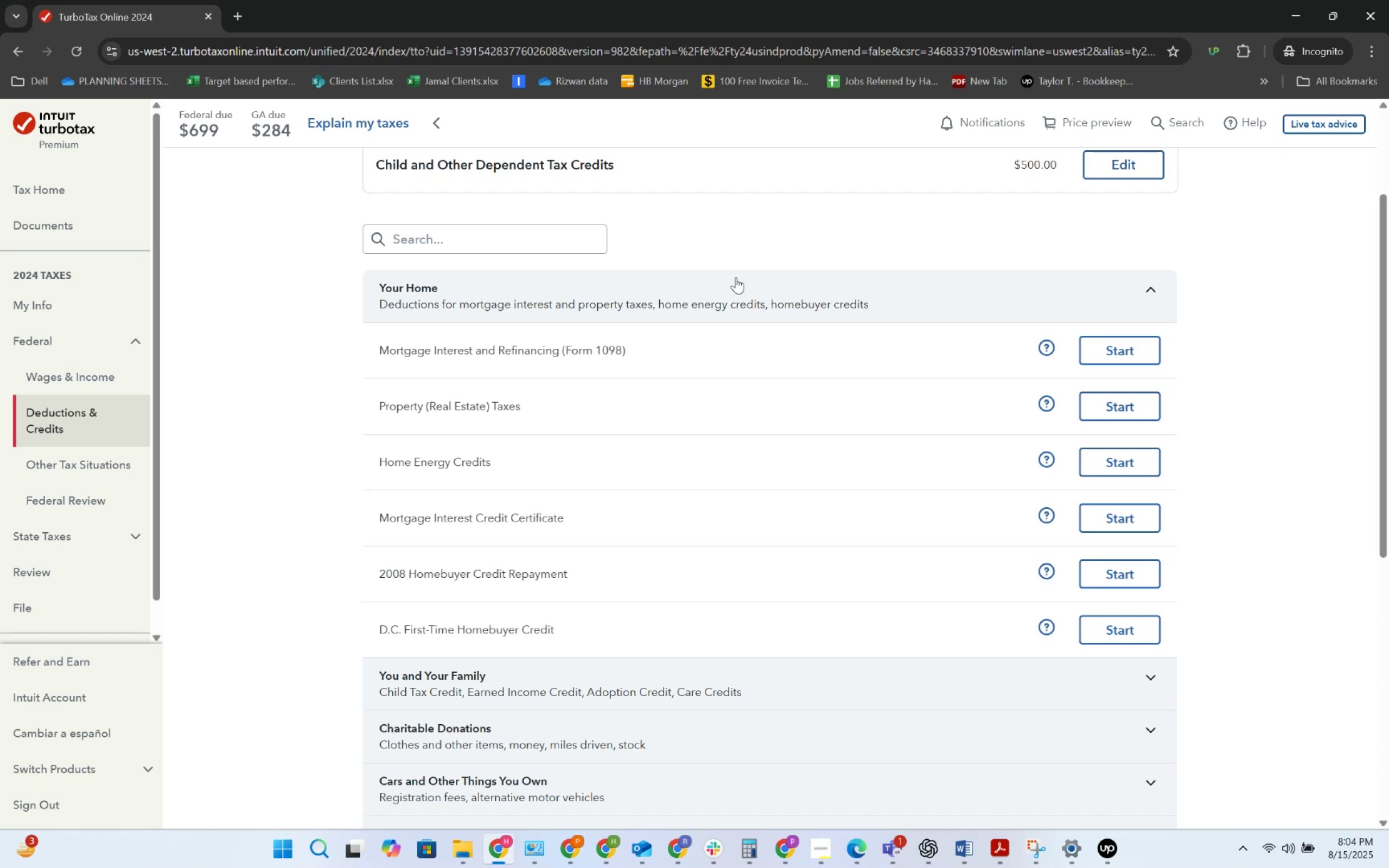 
wait(21.27)
 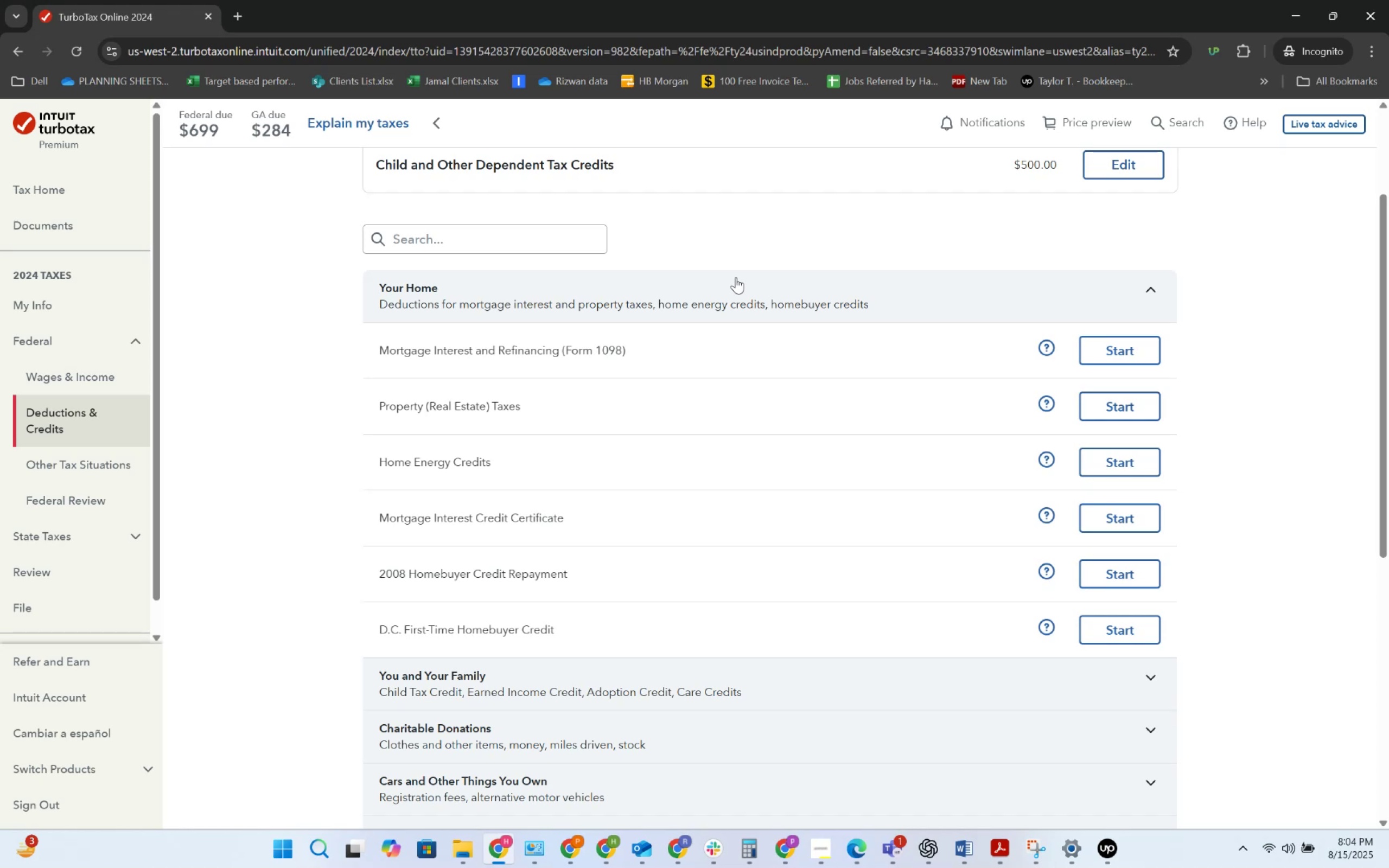 
key(Alt+AltLeft)
 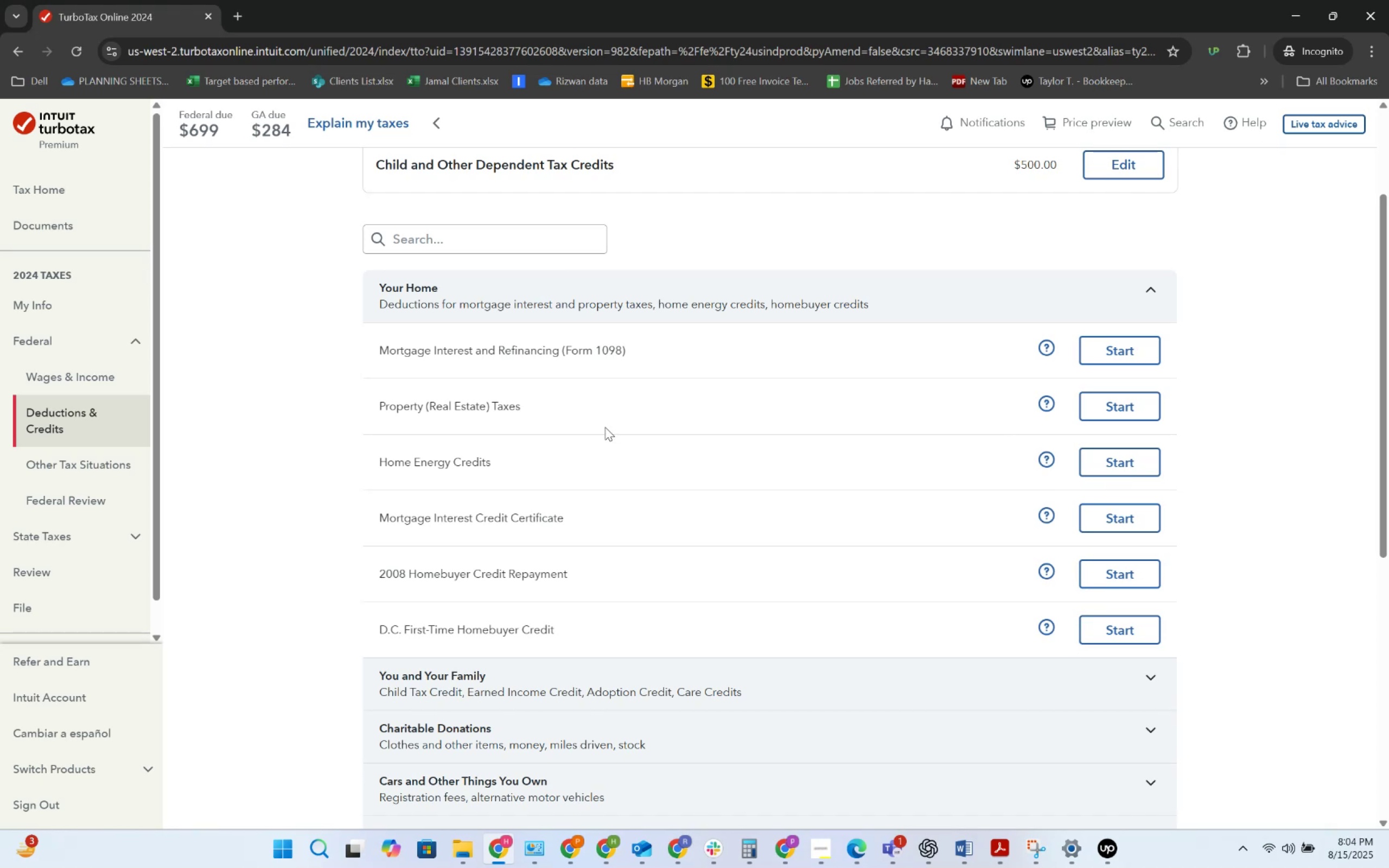 
key(Alt+Tab)
 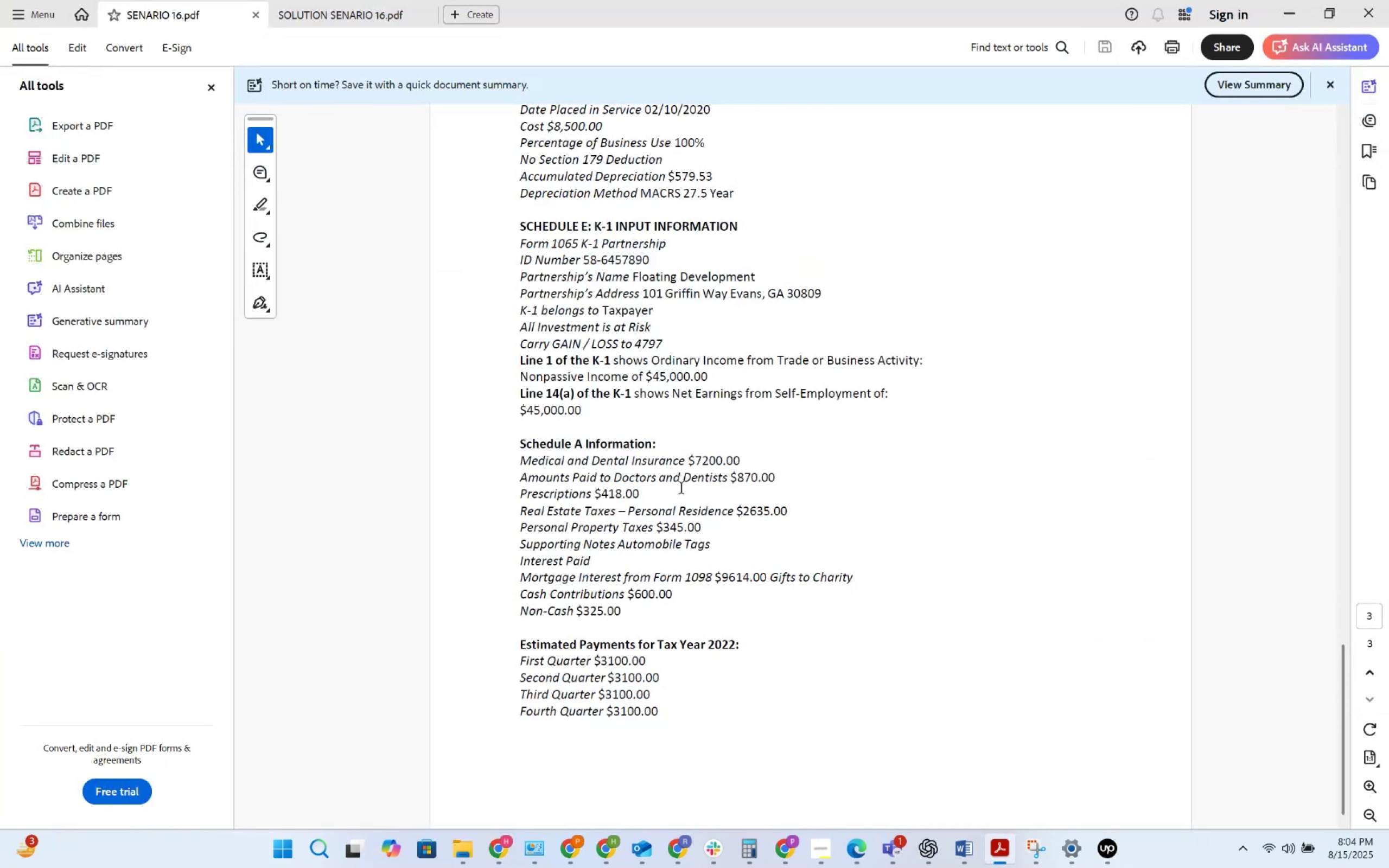 
key(Alt+AltLeft)
 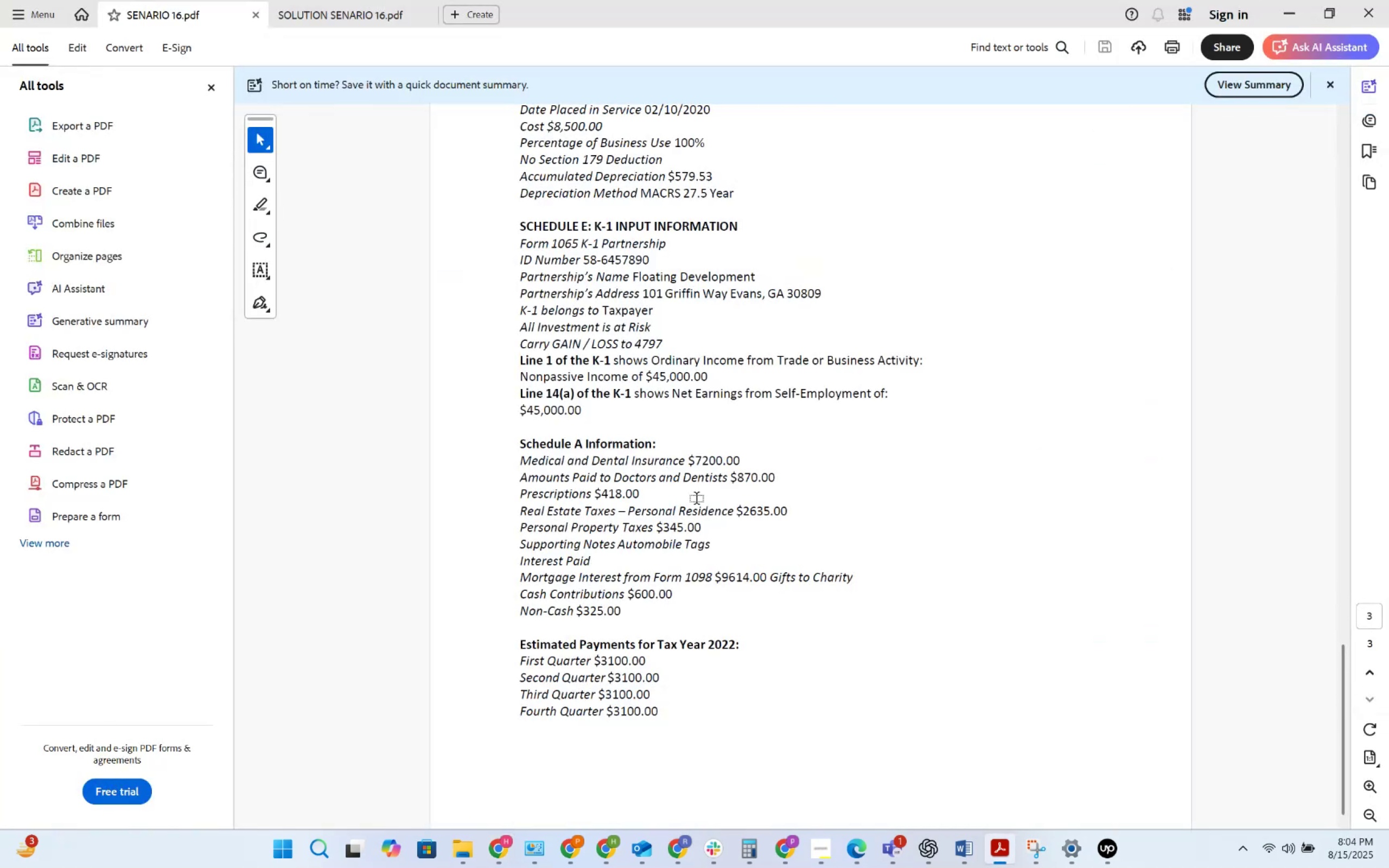 
key(Alt+Tab)
 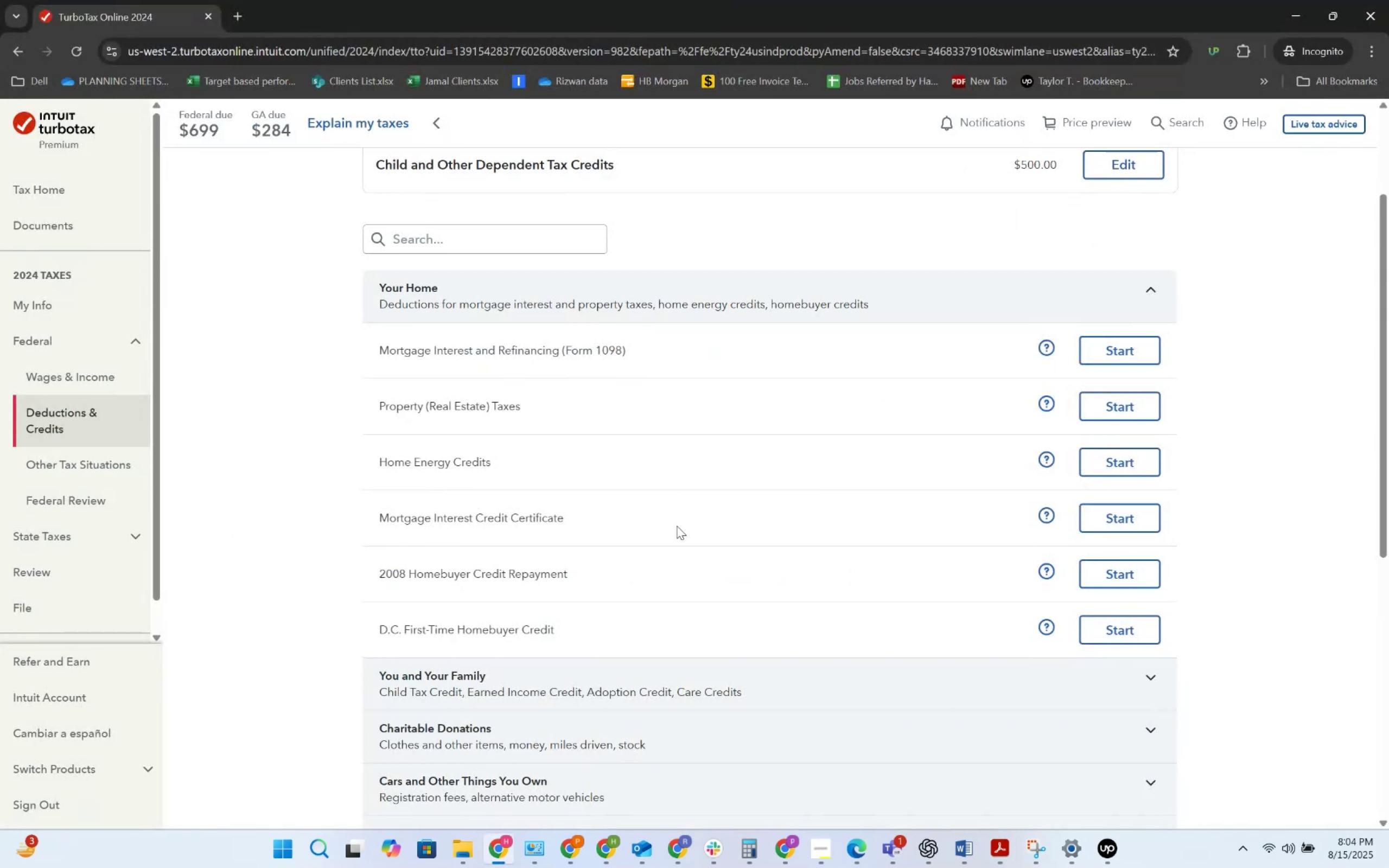 
scroll: coordinate [677, 526], scroll_direction: down, amount: 4.0
 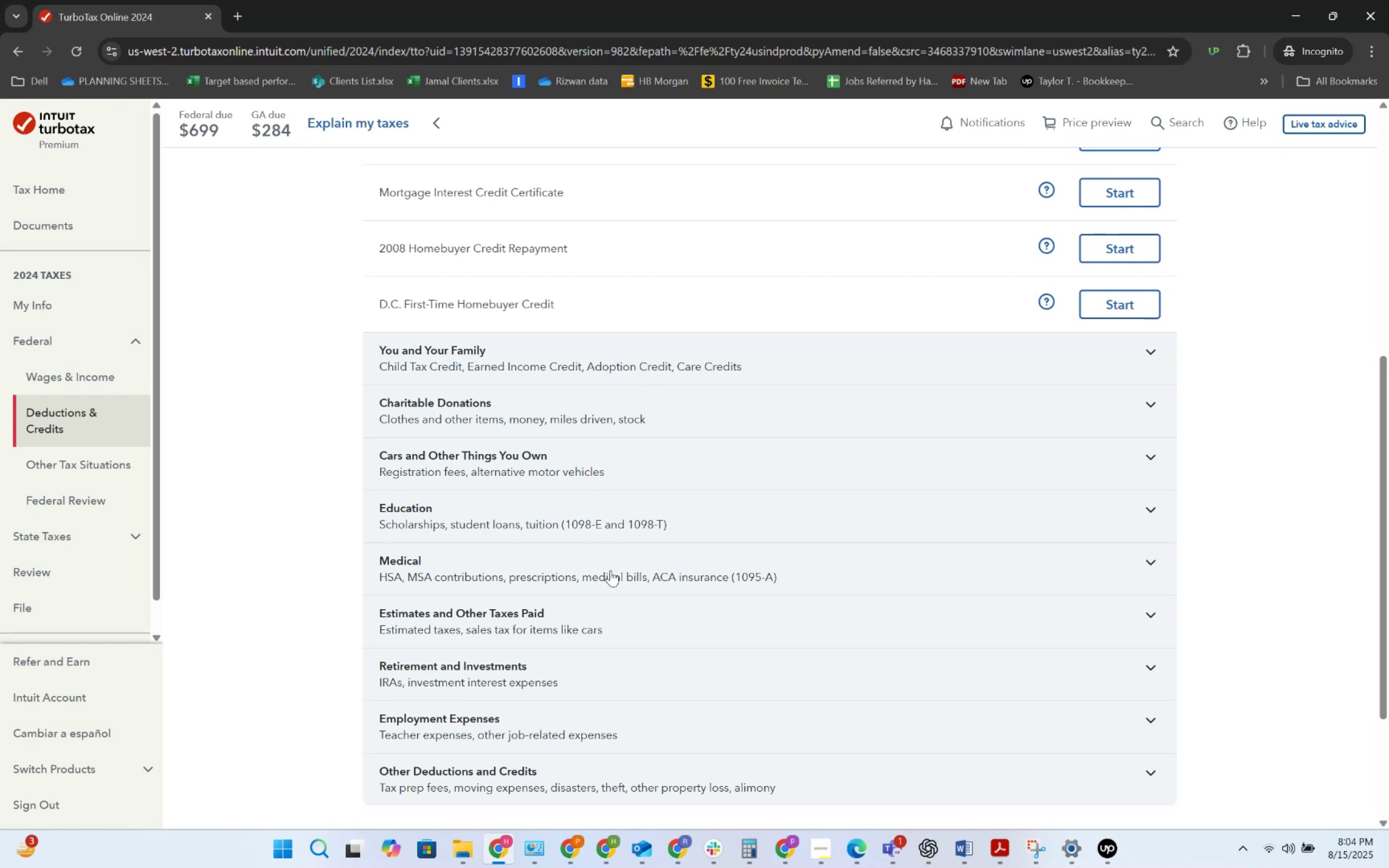 
wait(5.79)
 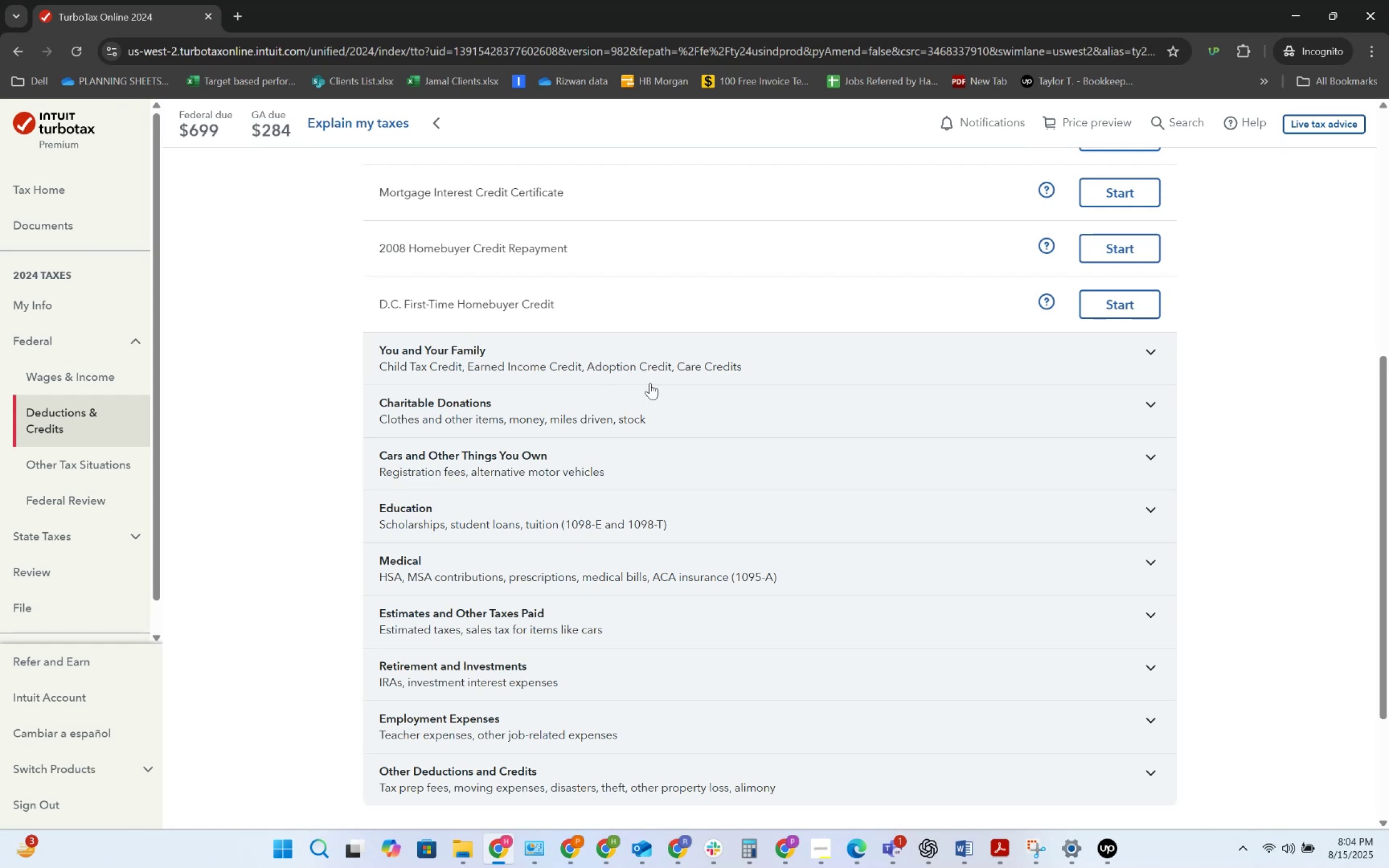 
left_click([610, 570])
 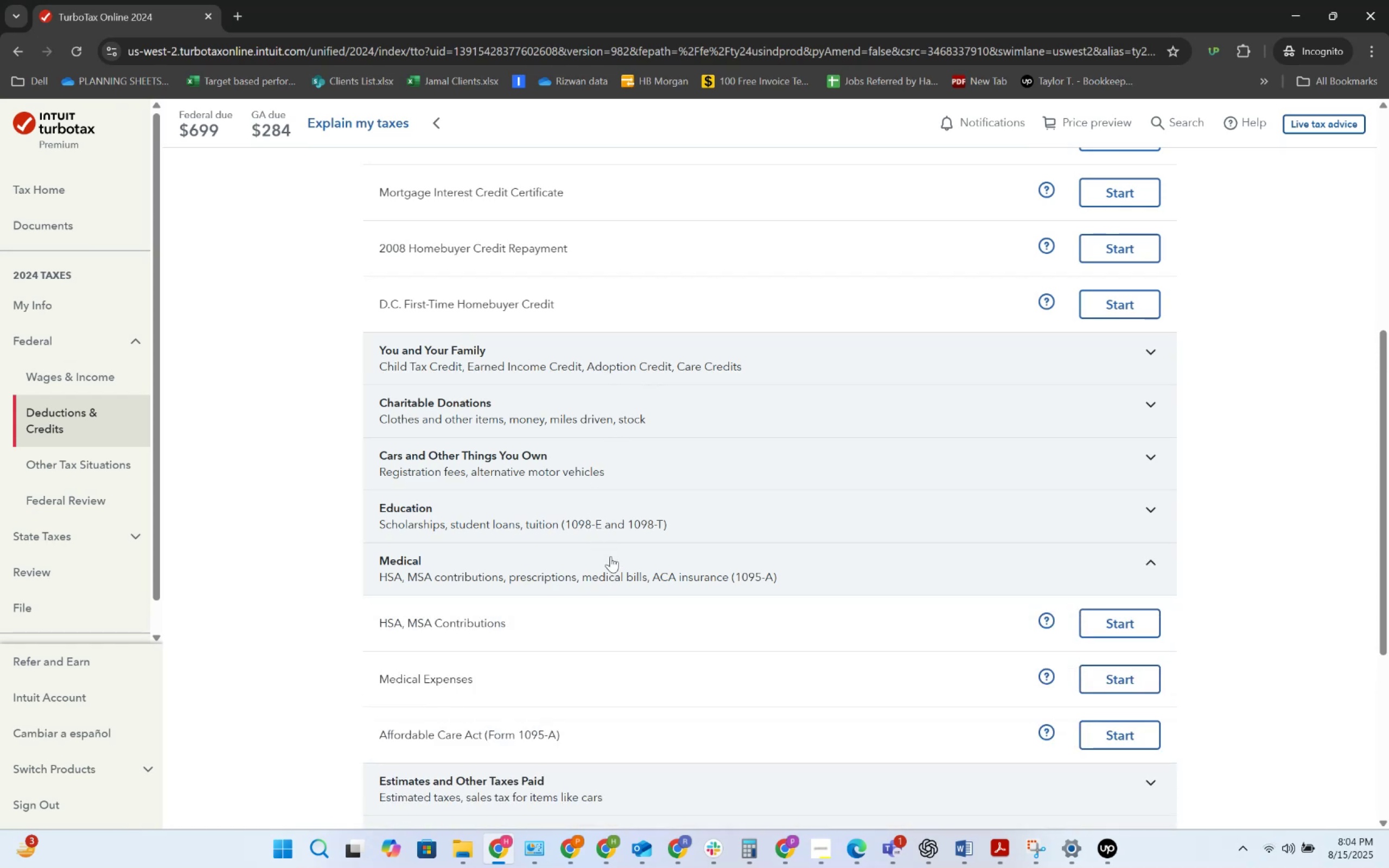 
scroll: coordinate [608, 528], scroll_direction: down, amount: 1.0
 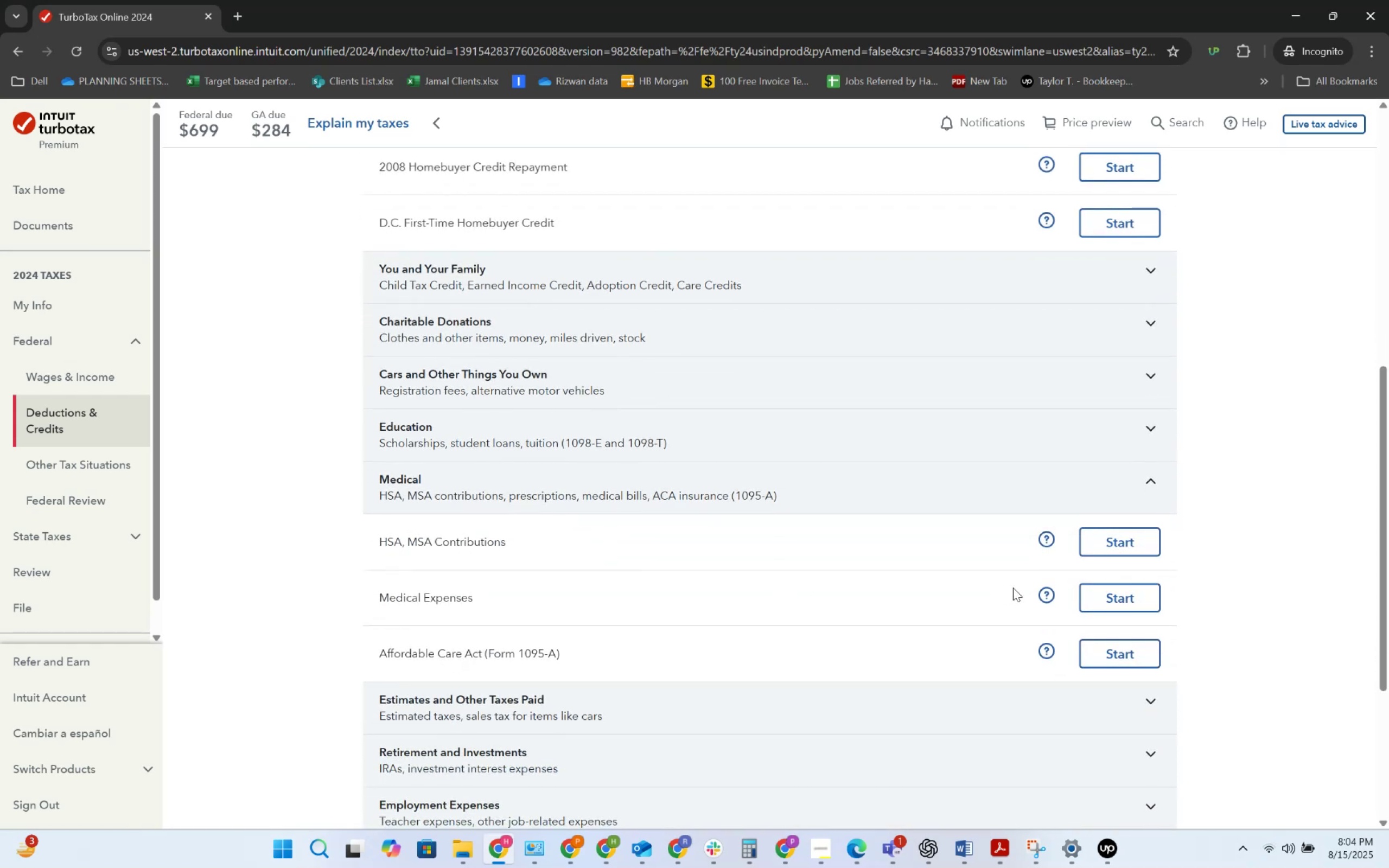 
left_click([1104, 597])
 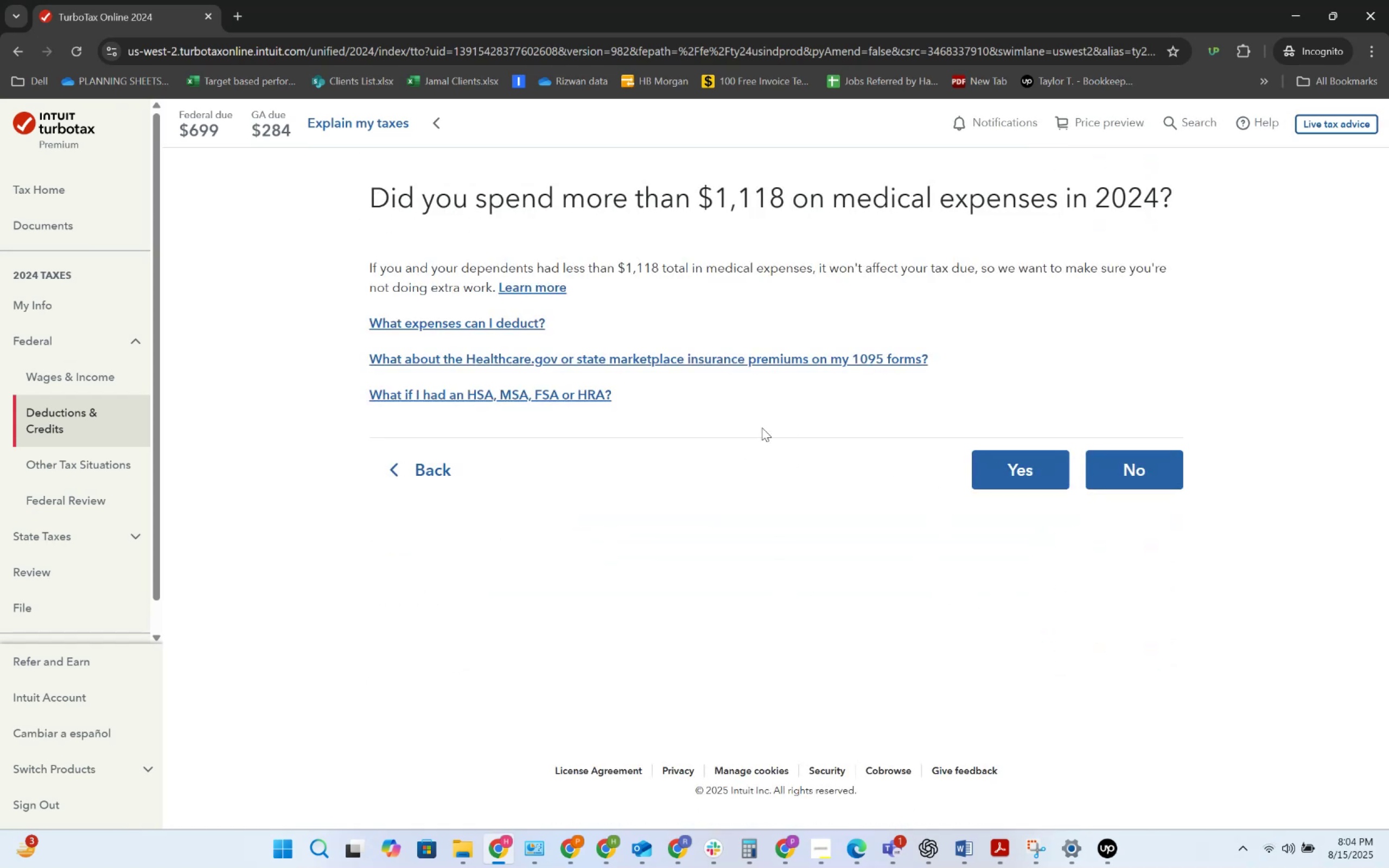 
key(Alt+AltLeft)
 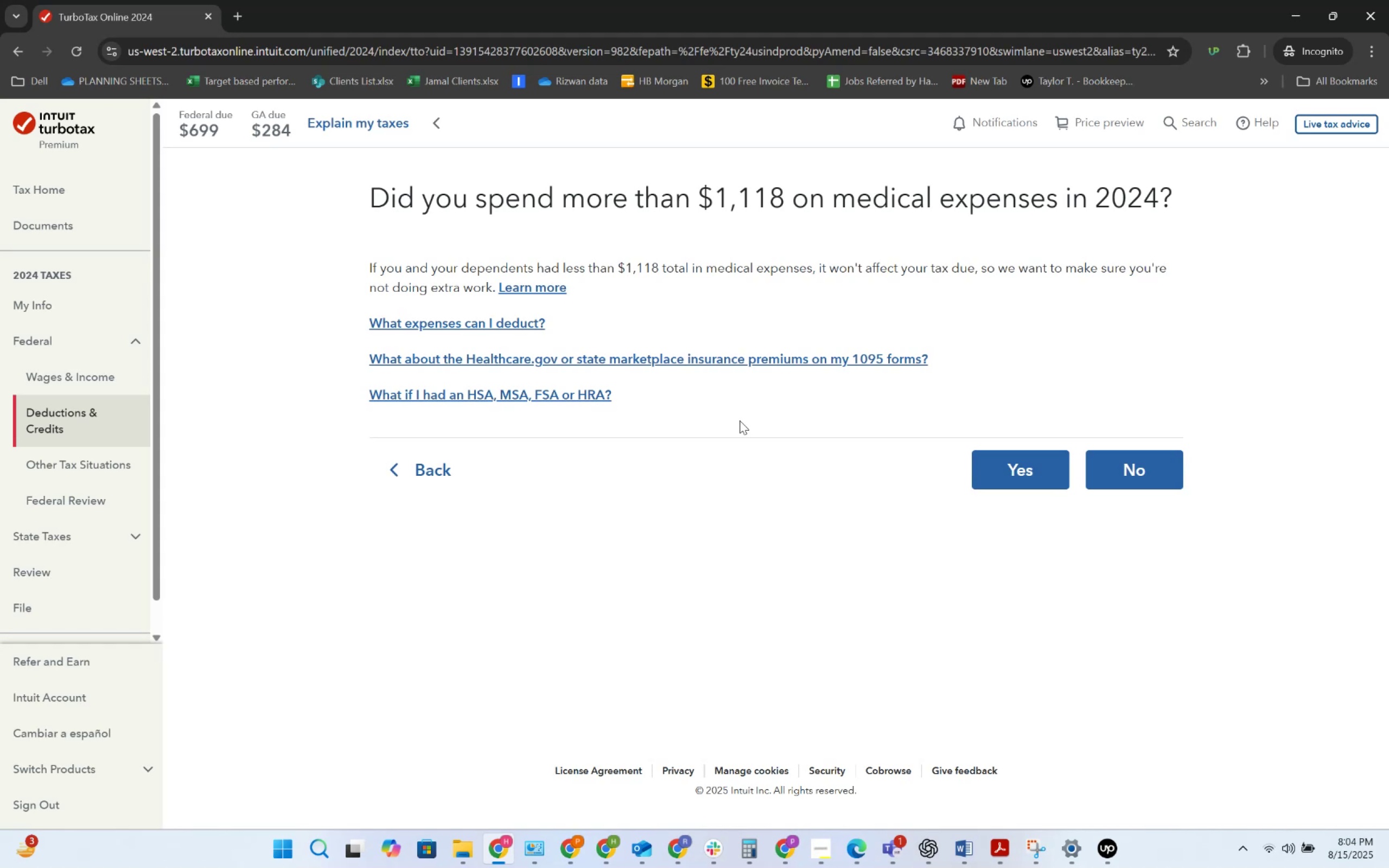 
key(Alt+Tab)
 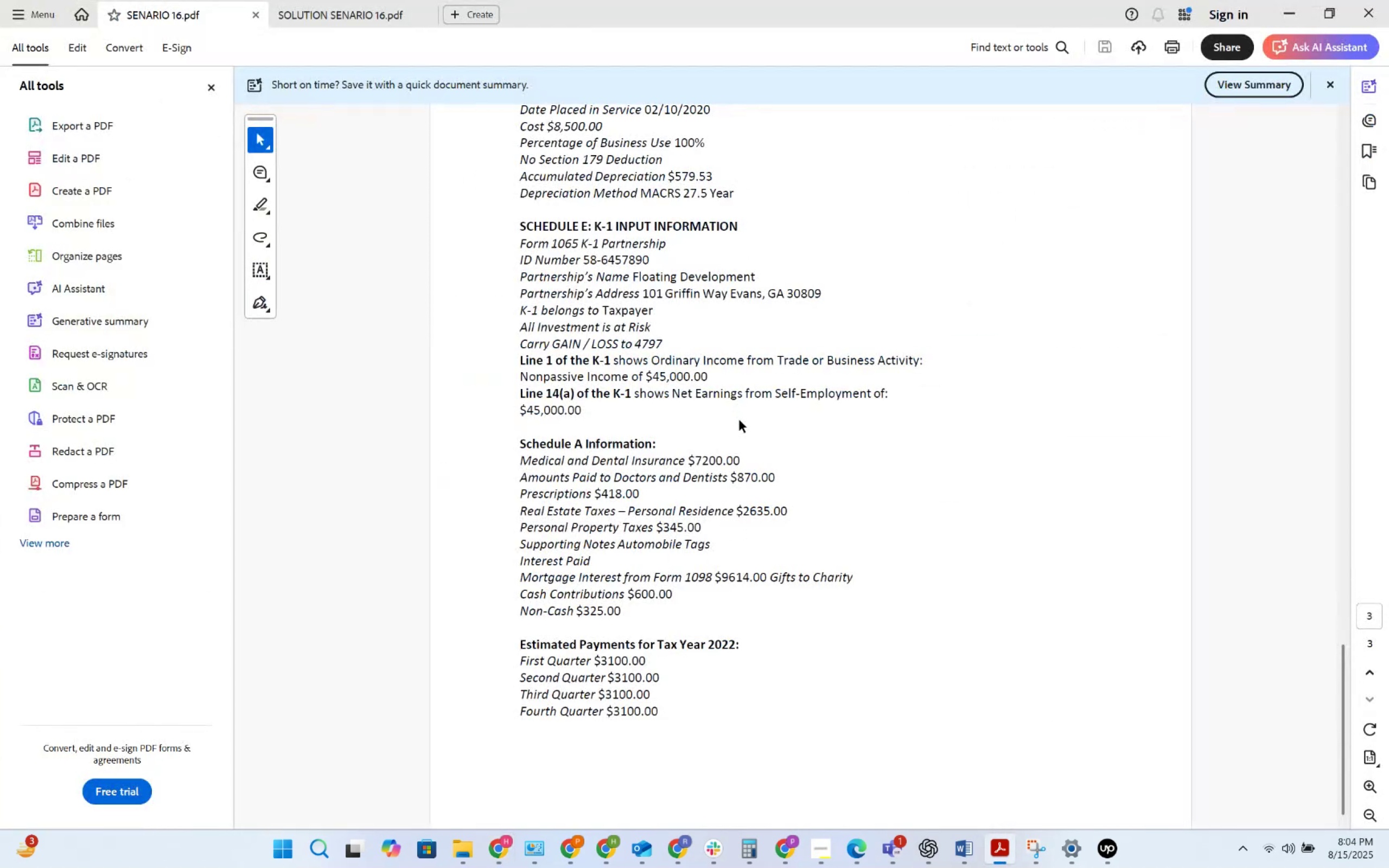 
key(Alt+AltLeft)
 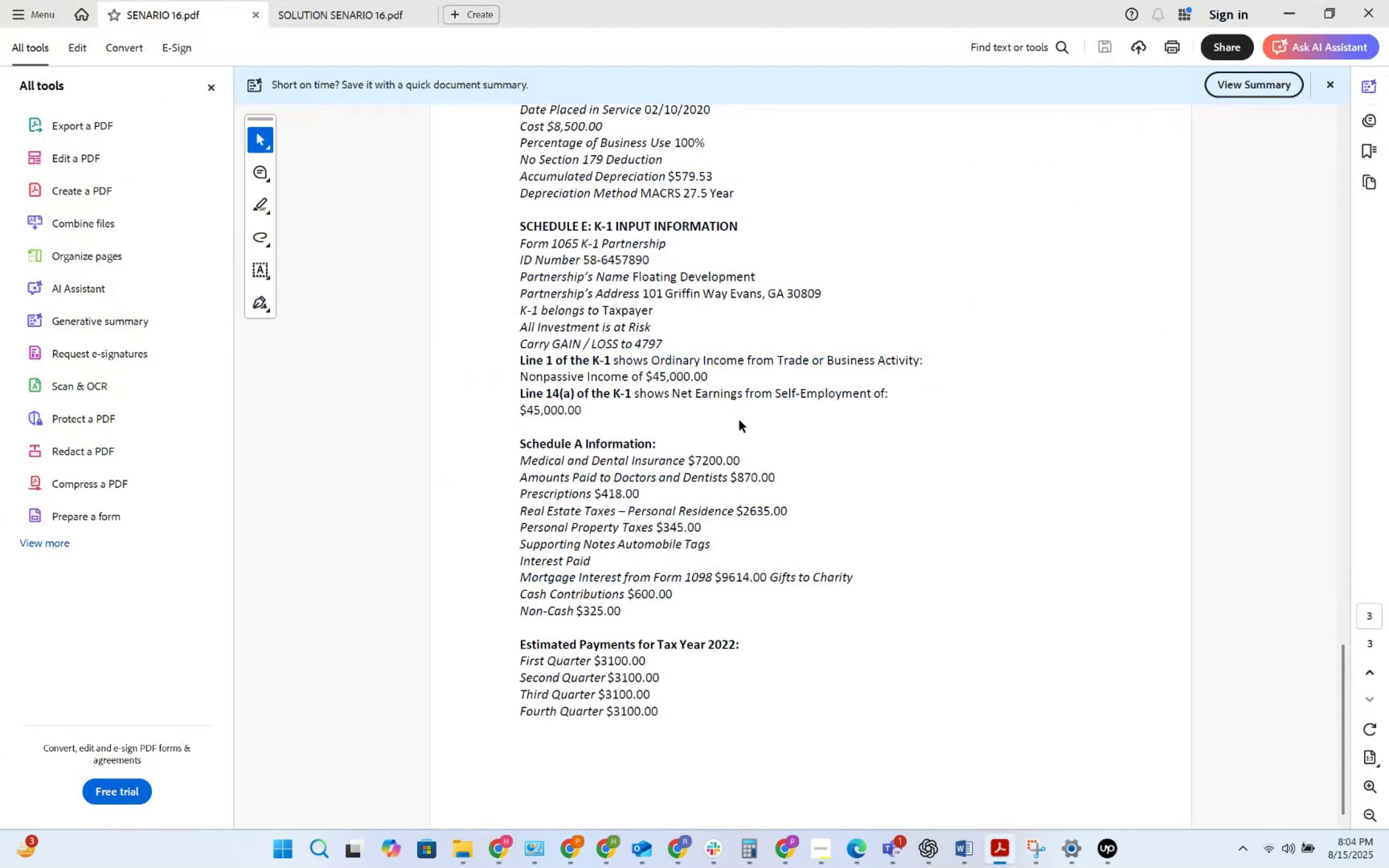 
key(Alt+Tab)
 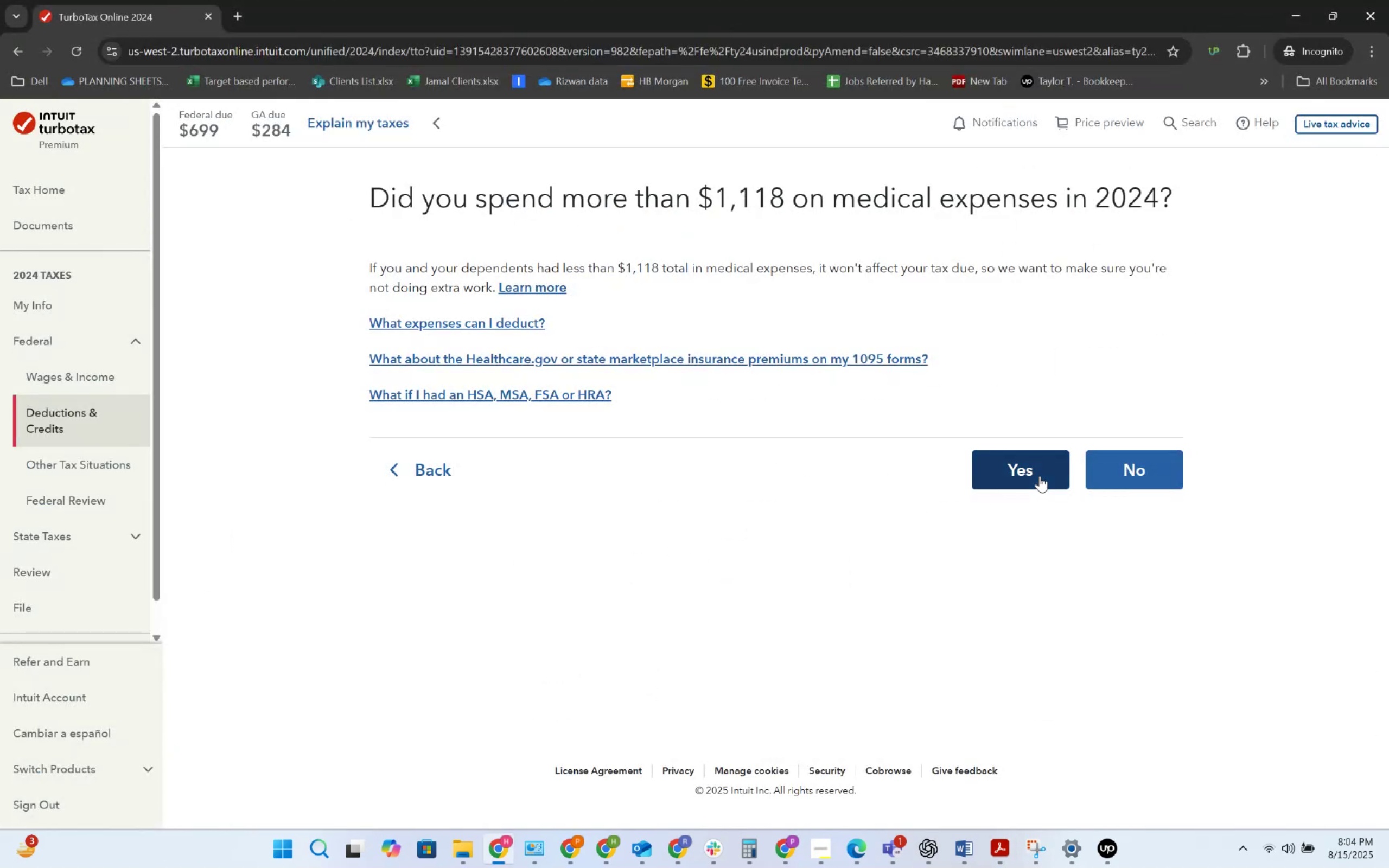 
left_click([1040, 476])
 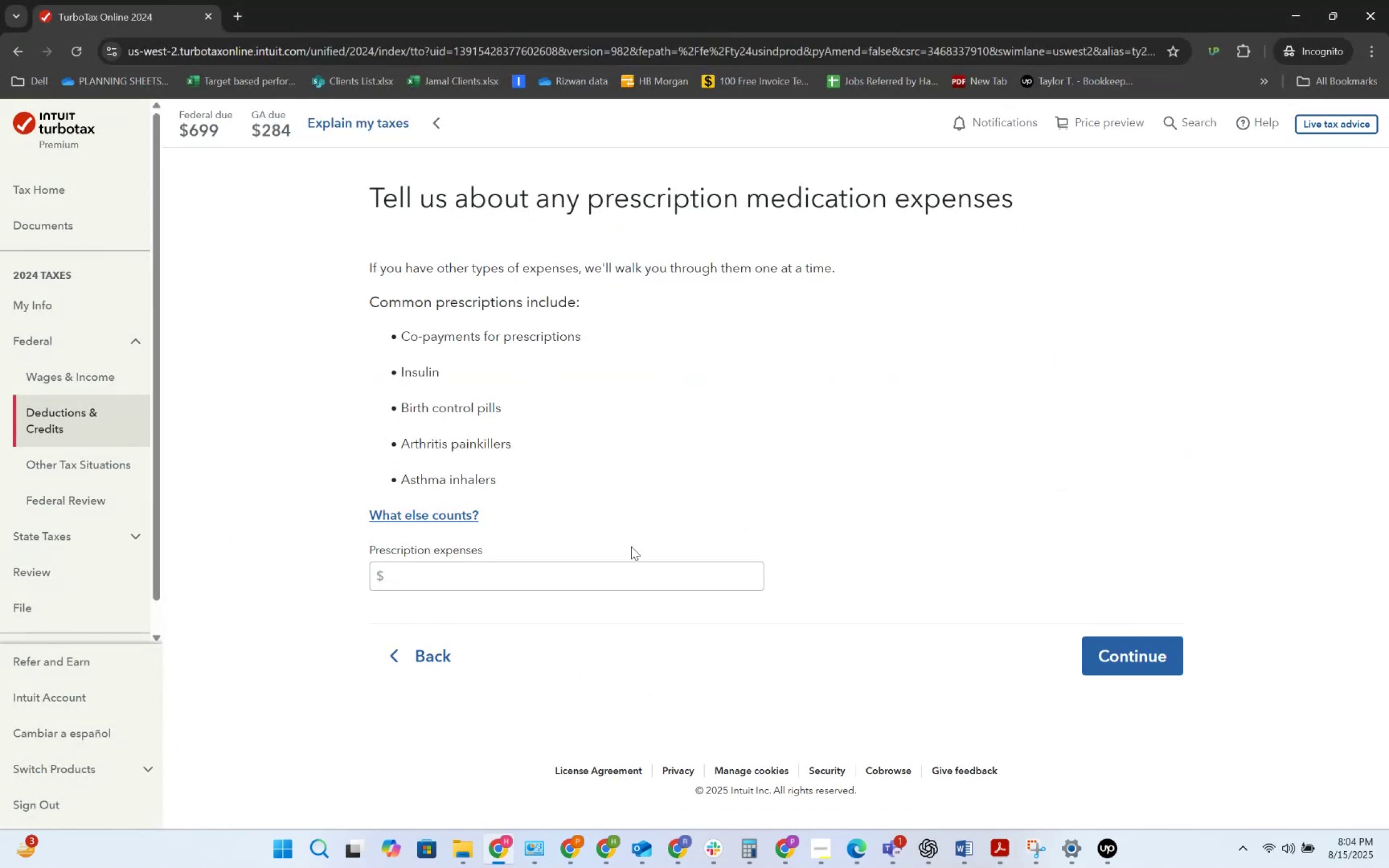 
left_click([597, 583])
 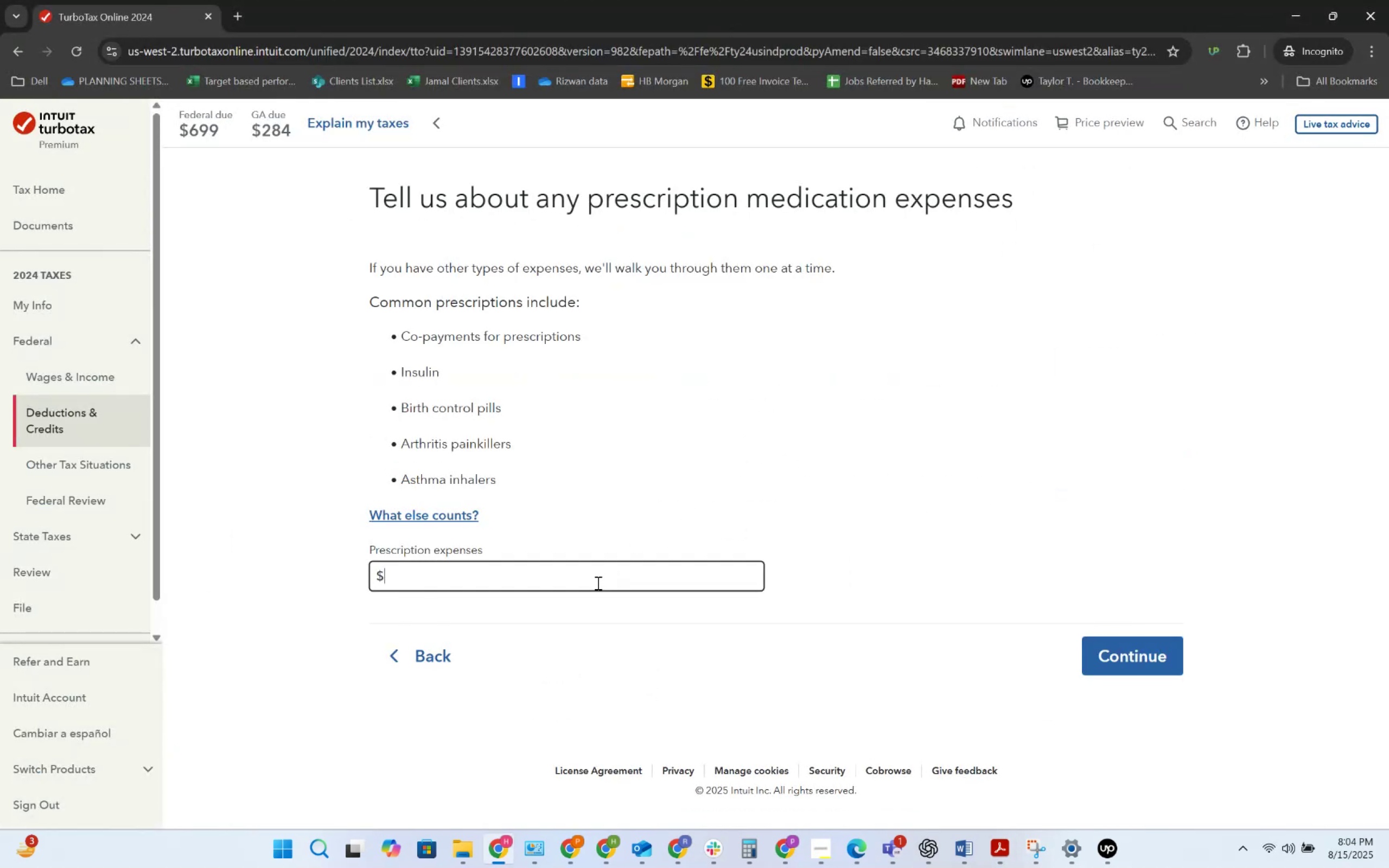 
key(Alt+AltLeft)
 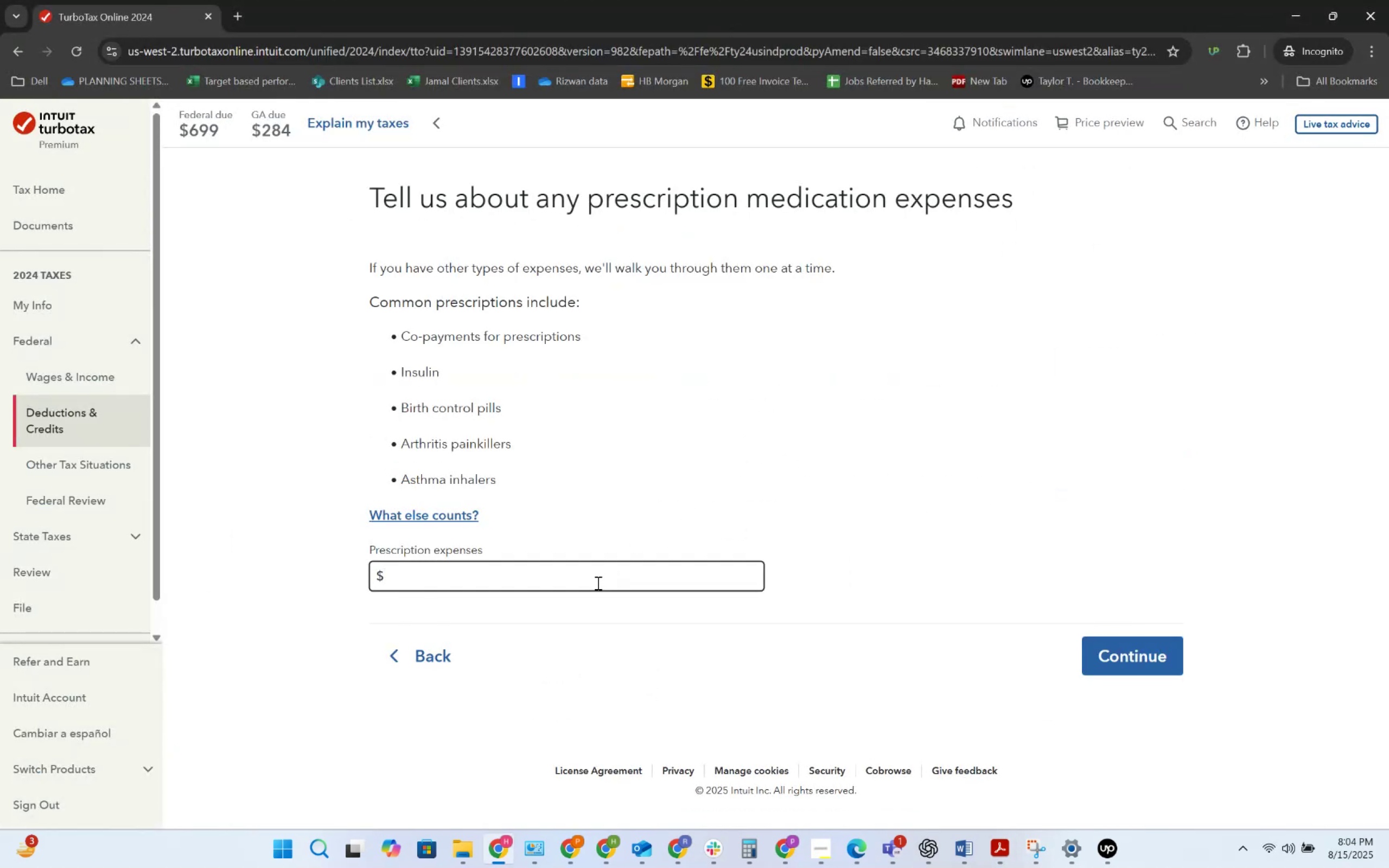 
key(Alt+Tab)
 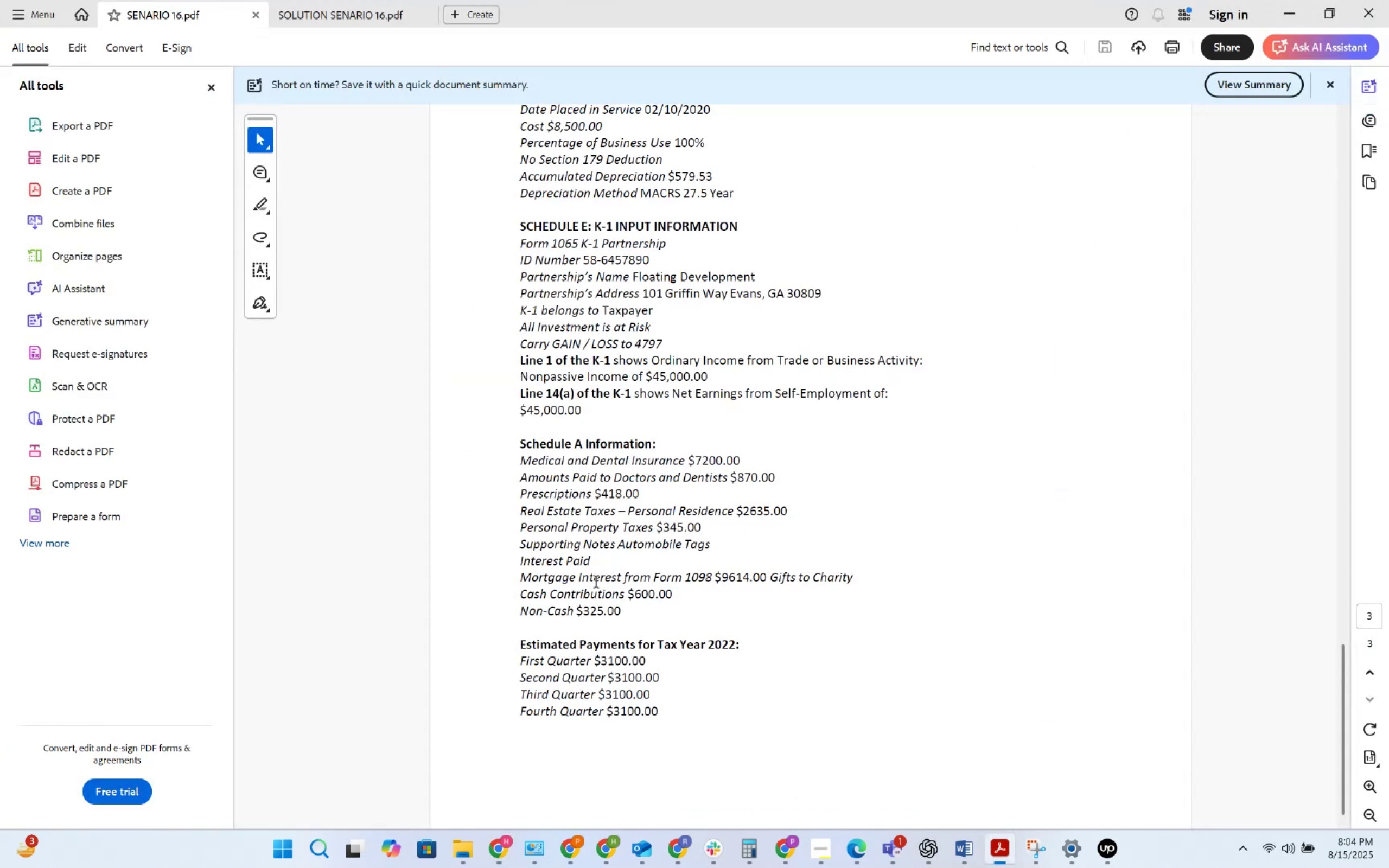 
key(Alt+AltLeft)
 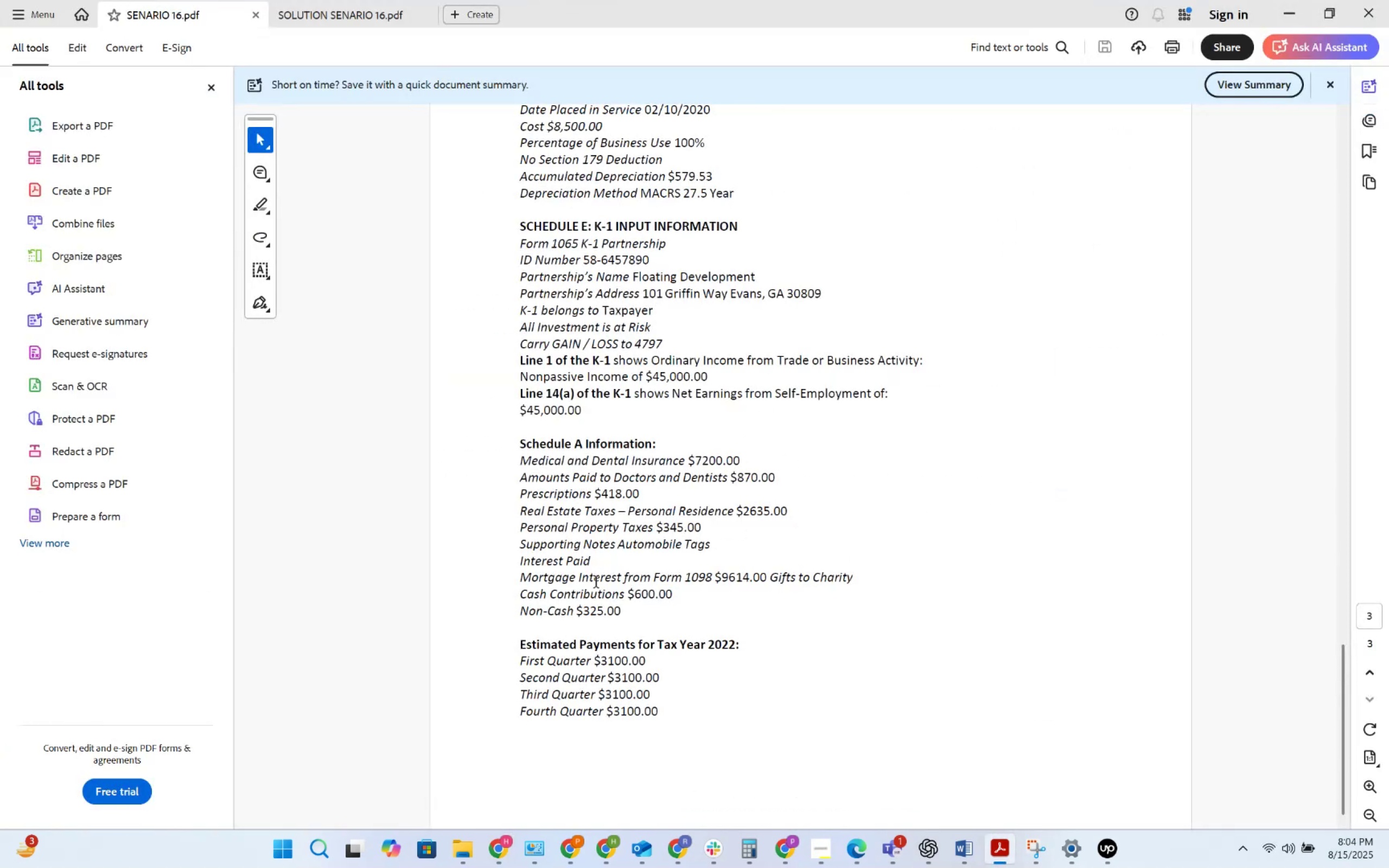 
key(Alt+Tab)
 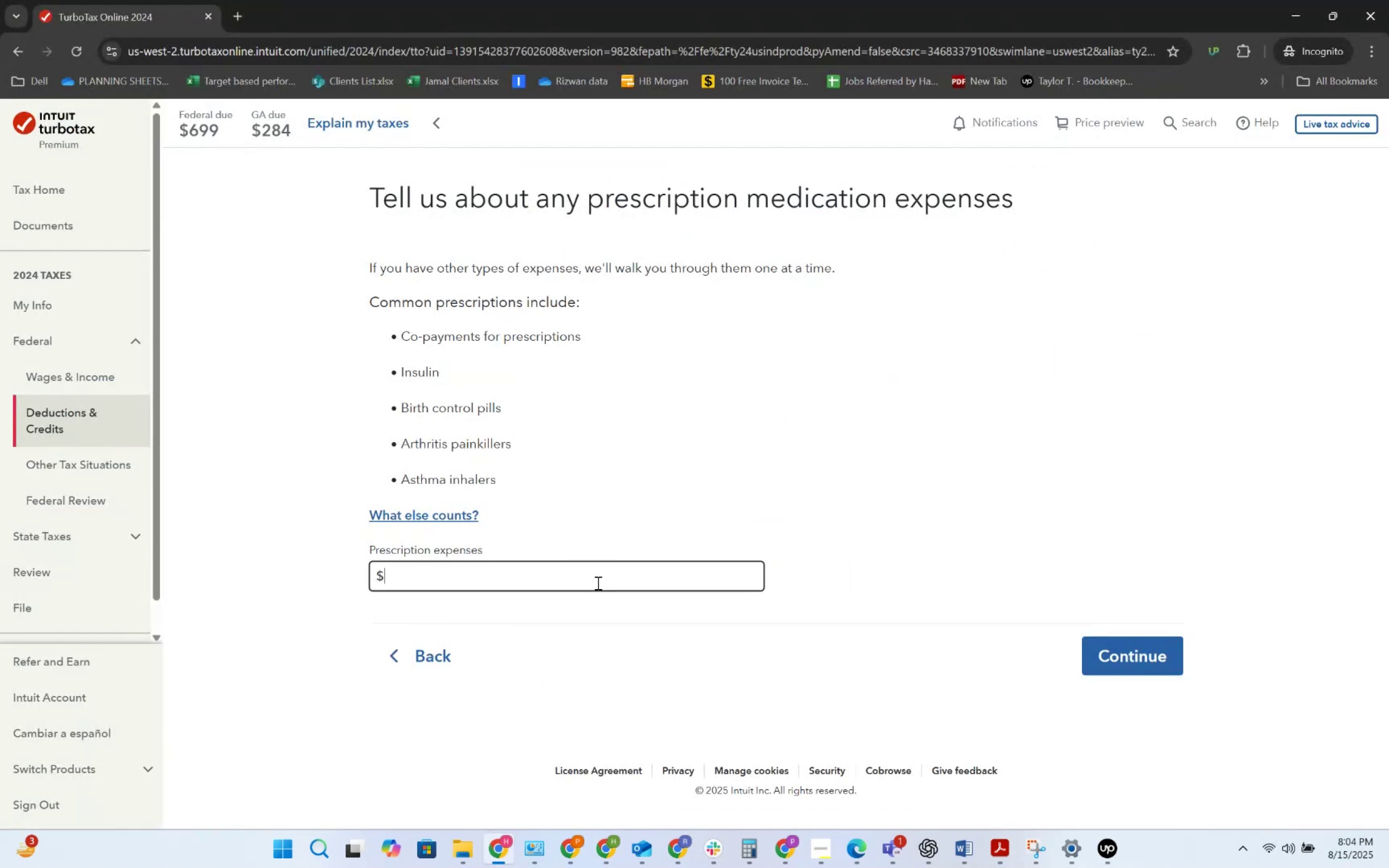 
key(Alt+AltLeft)
 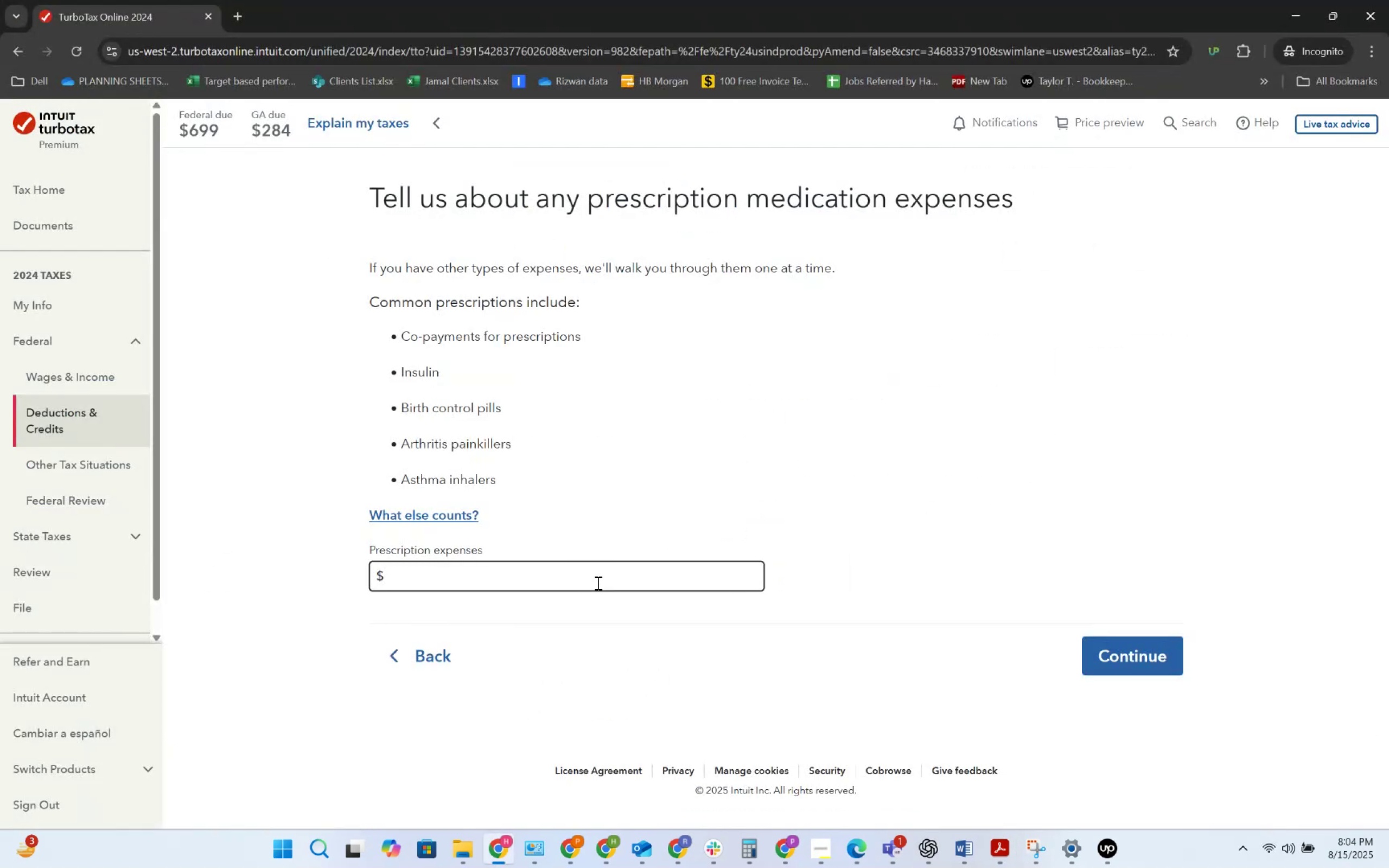 
key(Alt+Tab)
 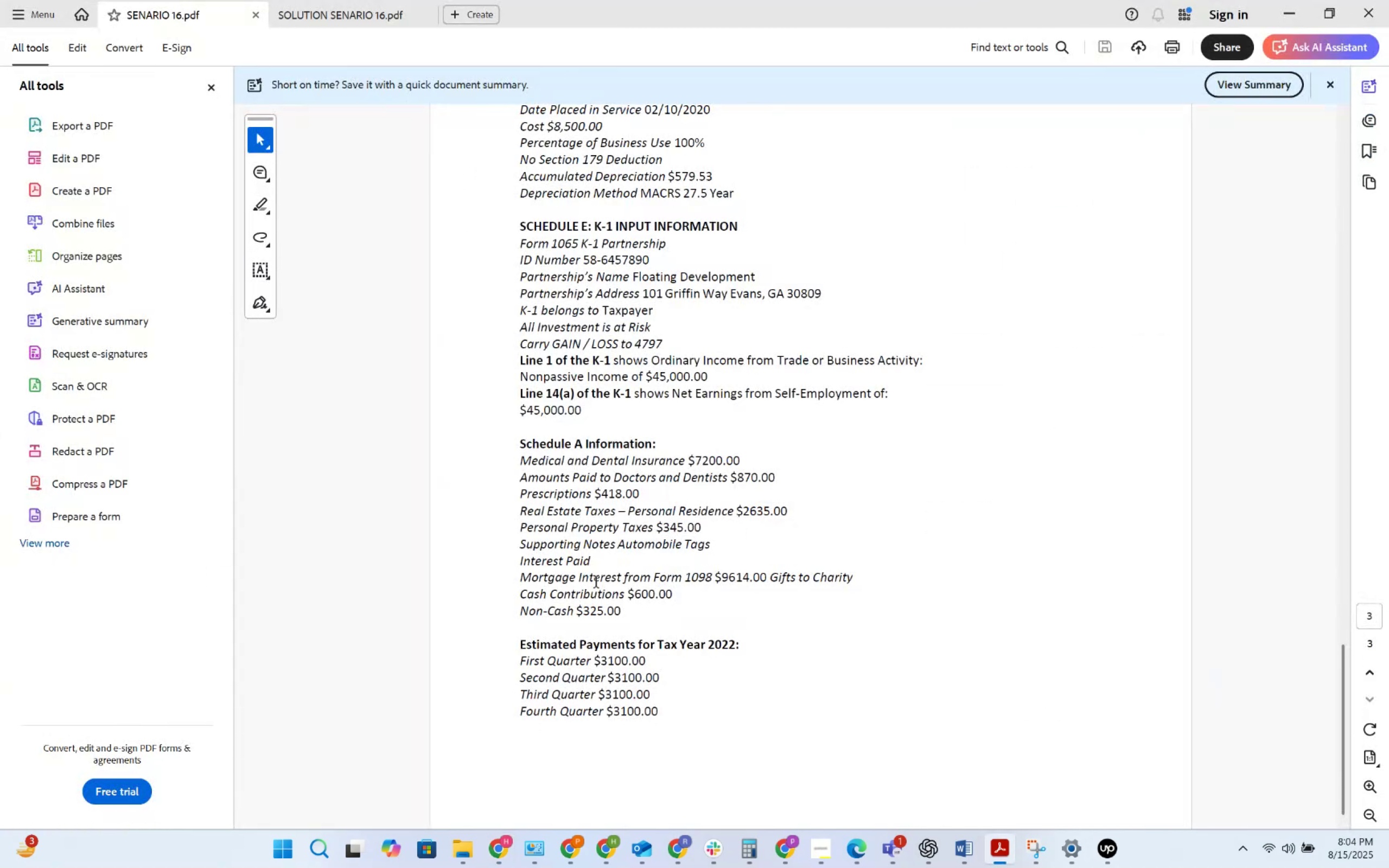 
wait(12.2)
 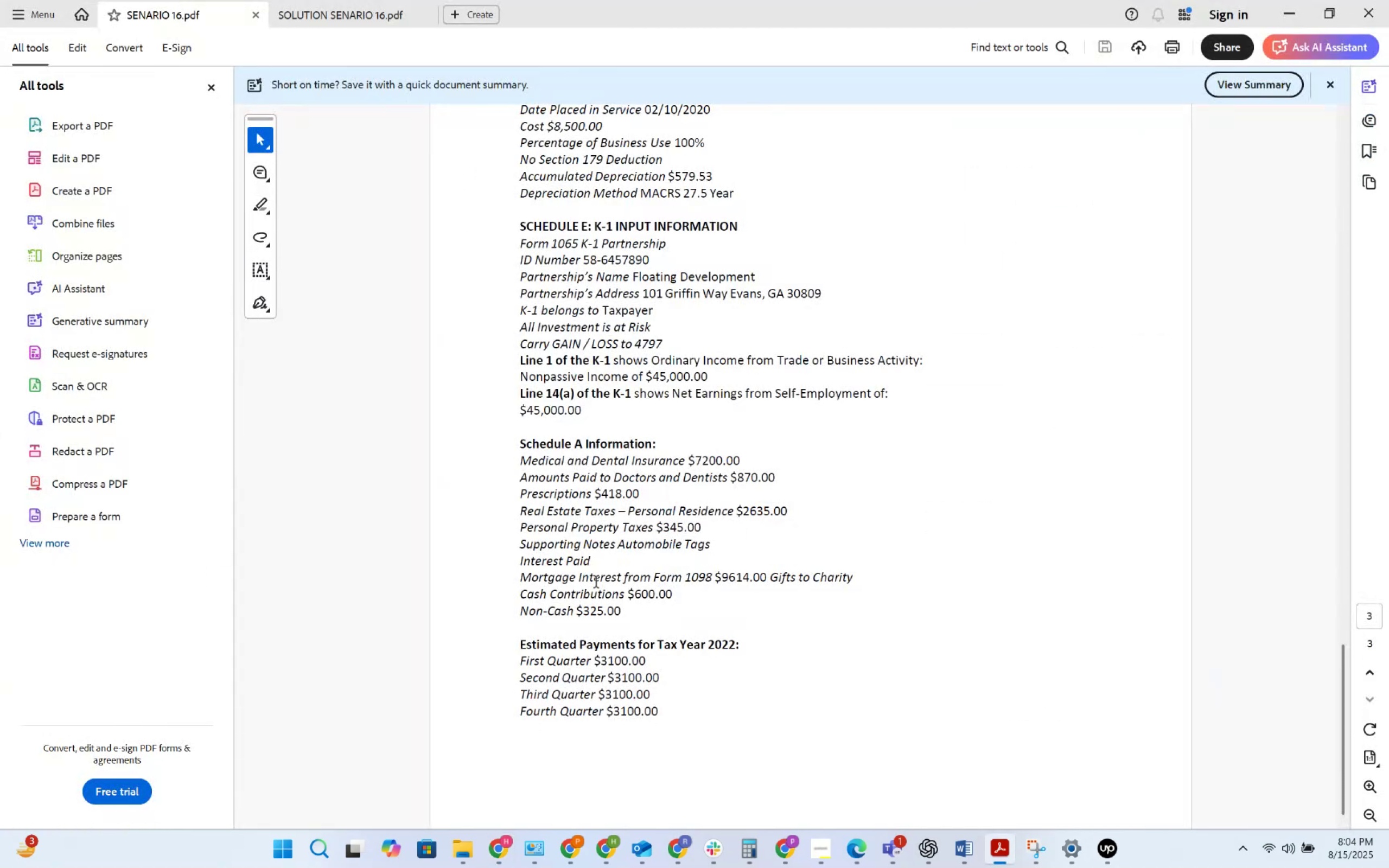 
key(Alt+AltLeft)
 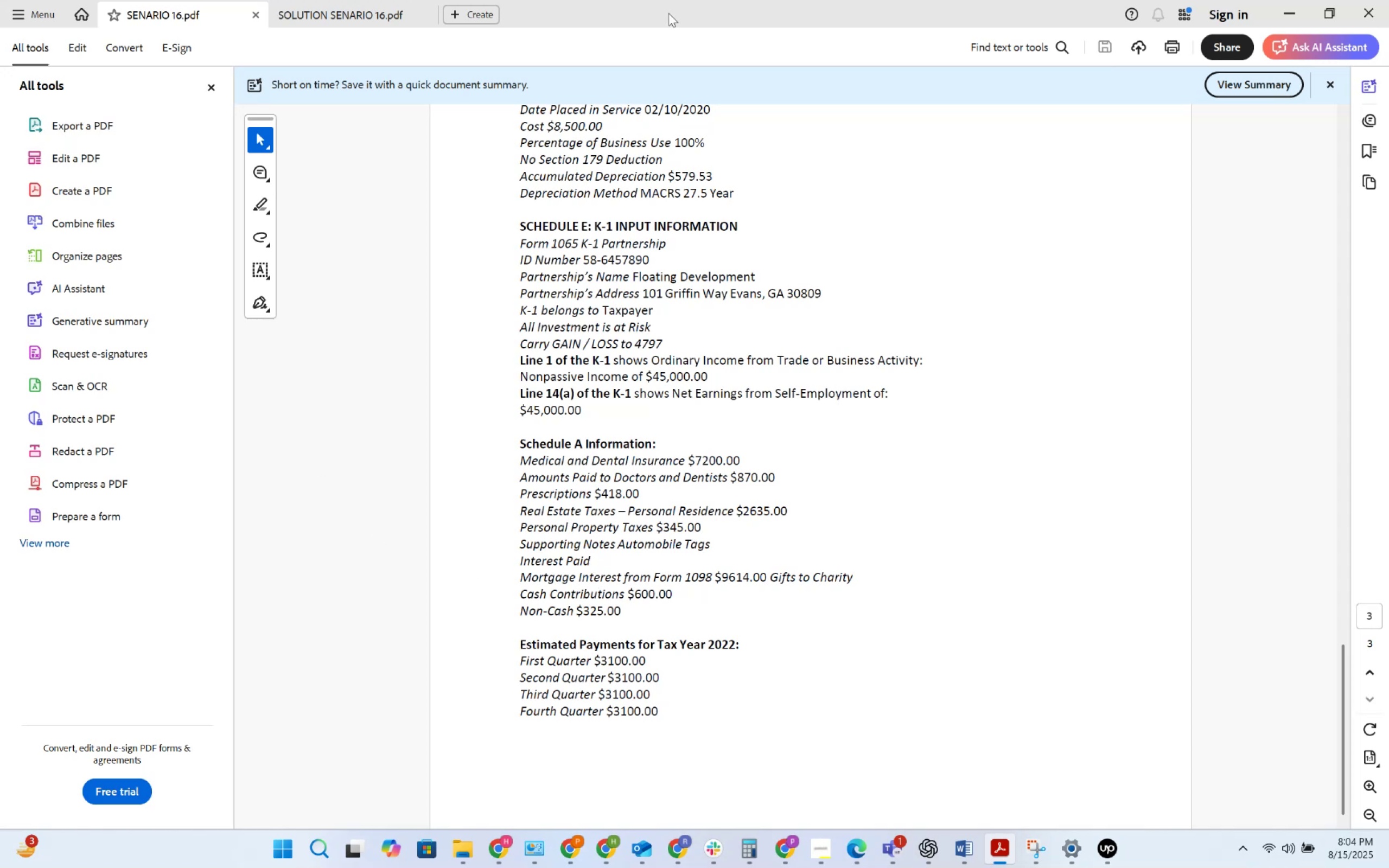 
key(Alt+Tab)
 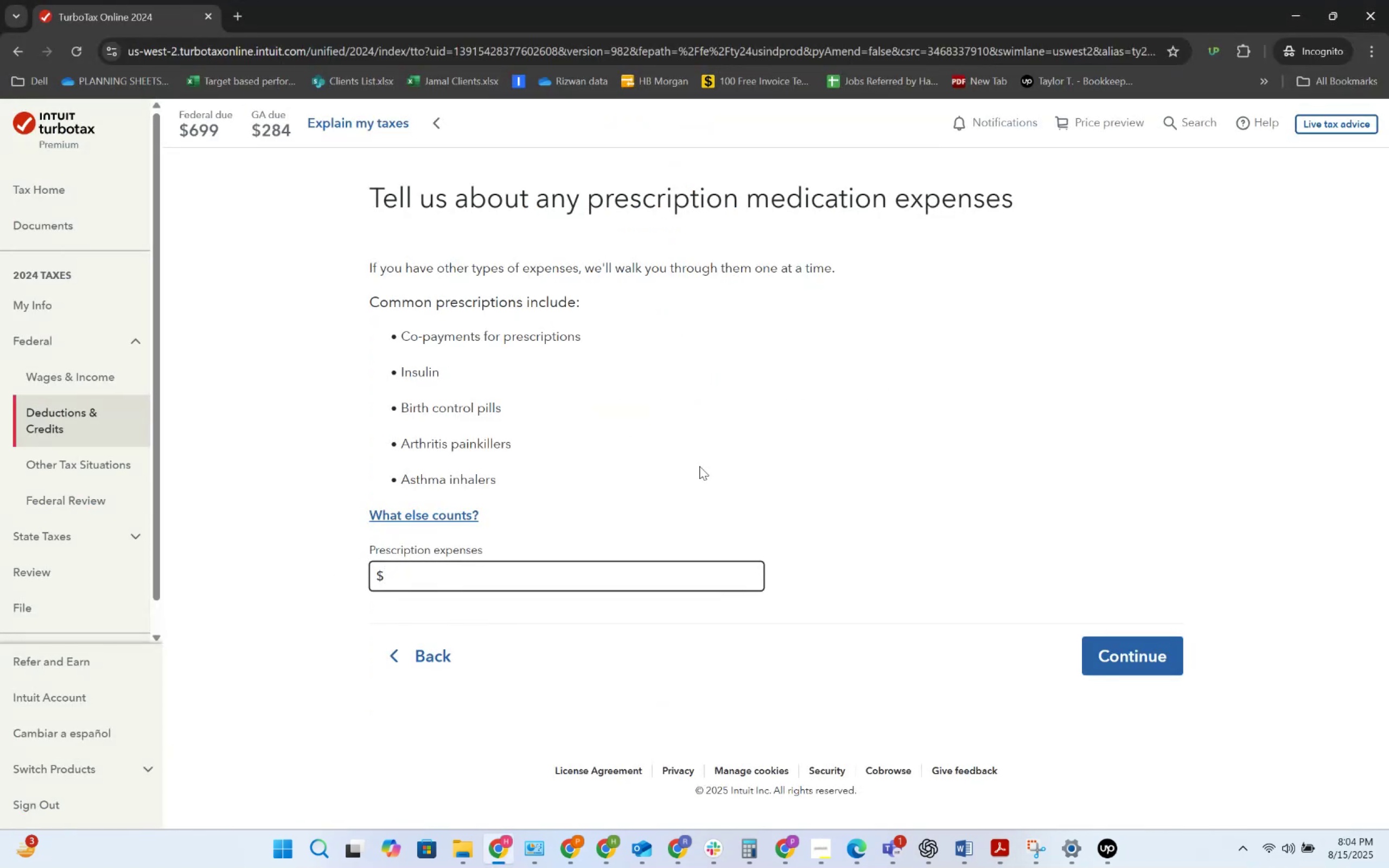 
key(Alt+AltLeft)
 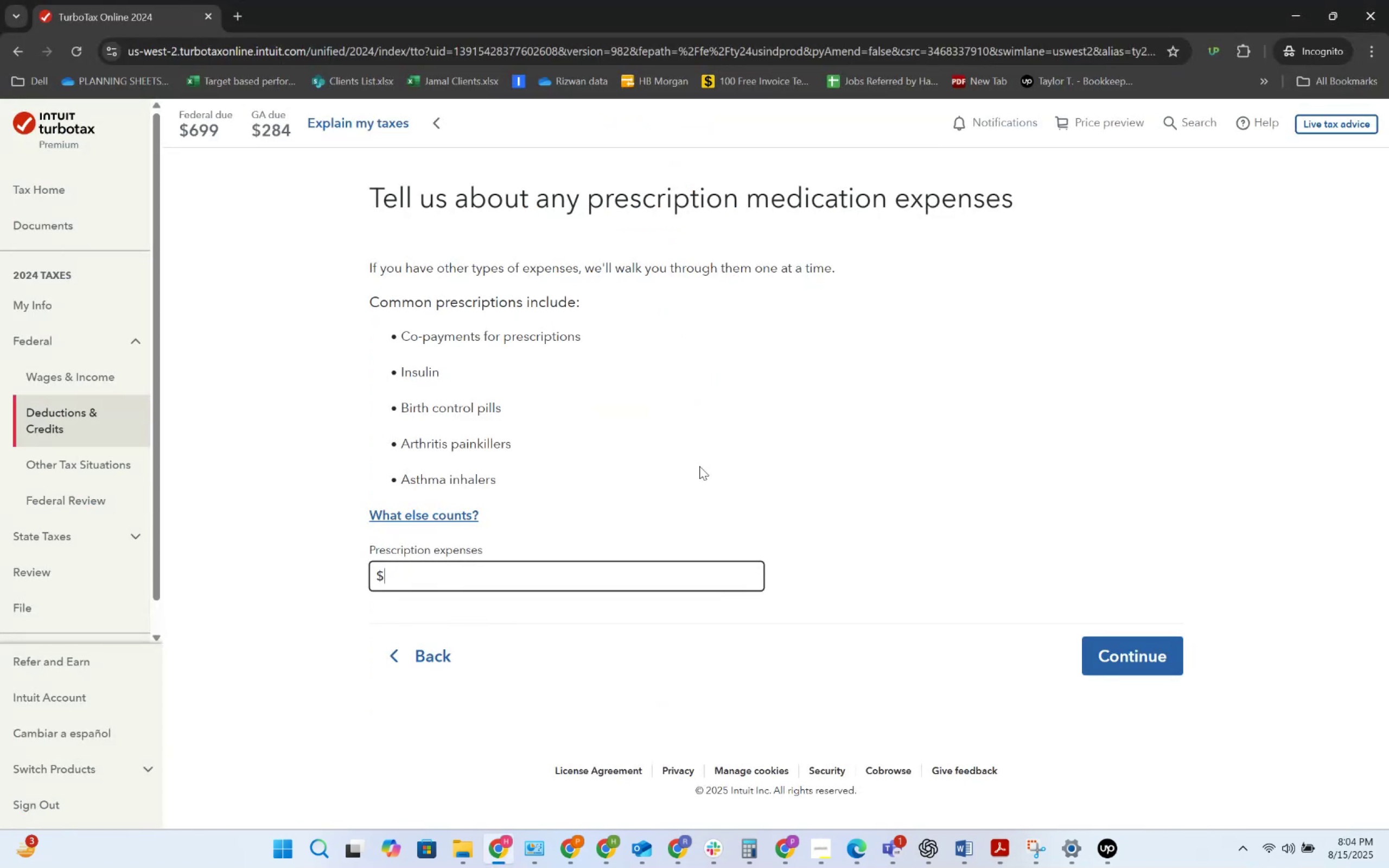 
key(Alt+Tab)
 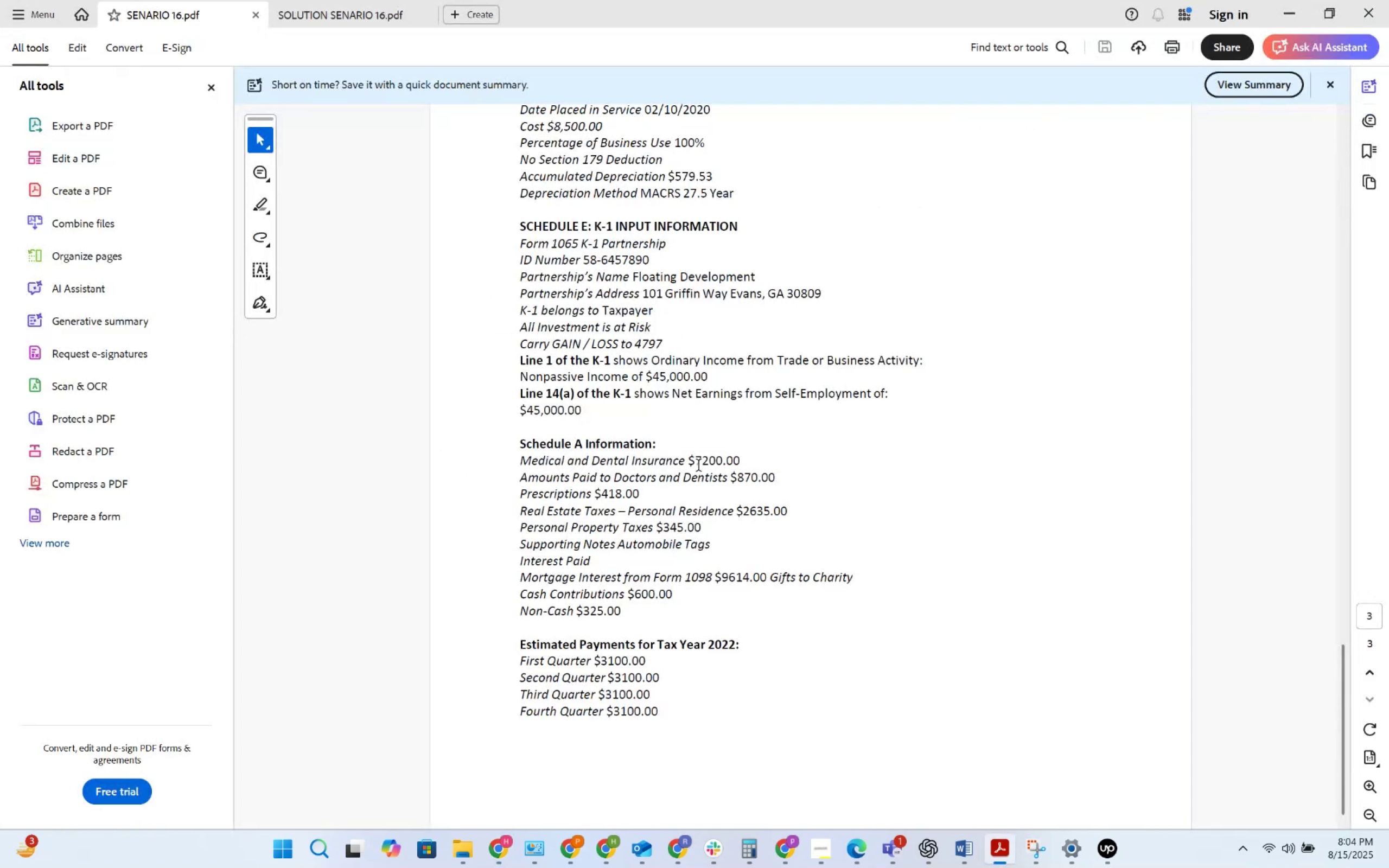 
key(Alt+AltLeft)
 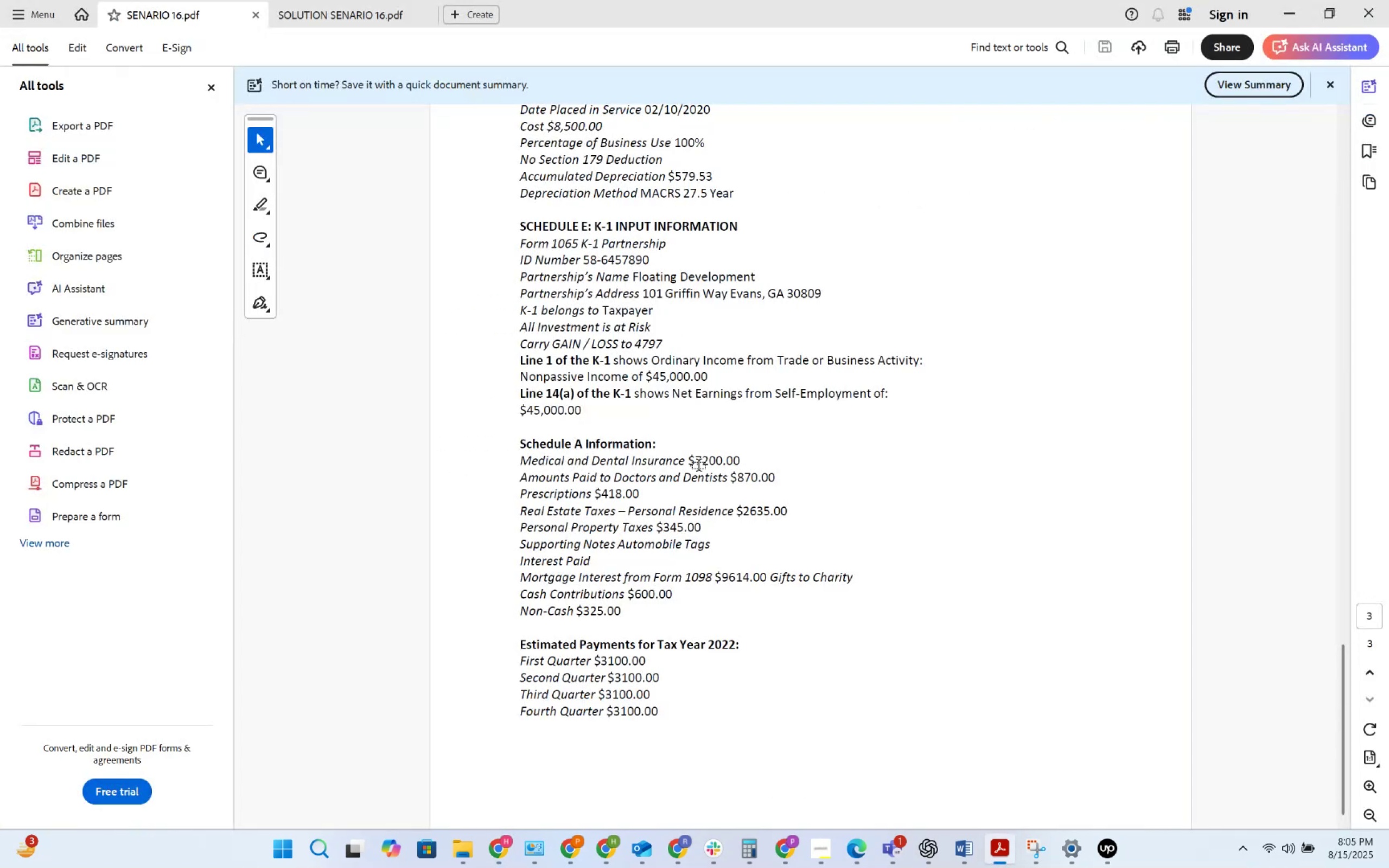 
key(Alt+Tab)
 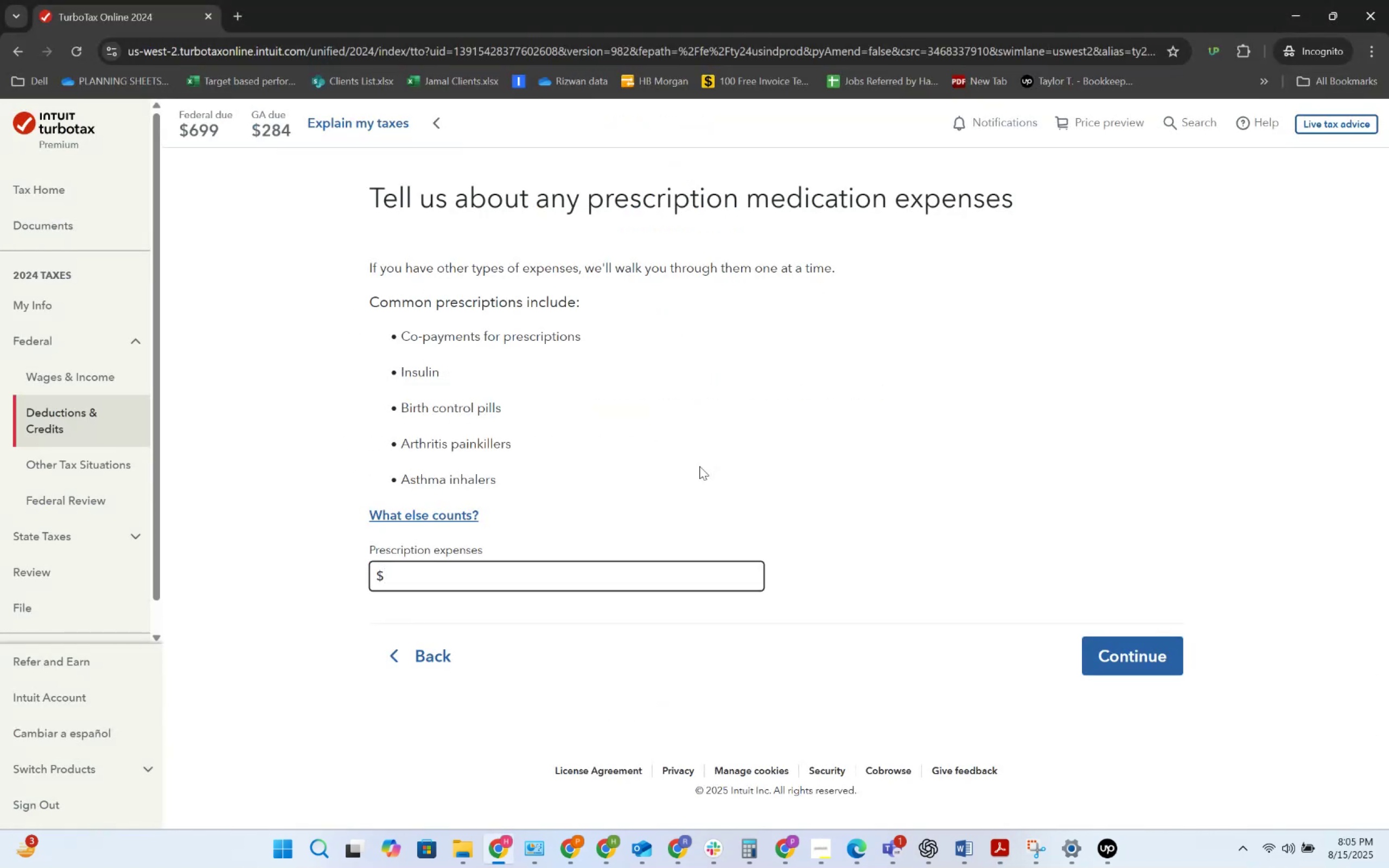 
wait(9.21)
 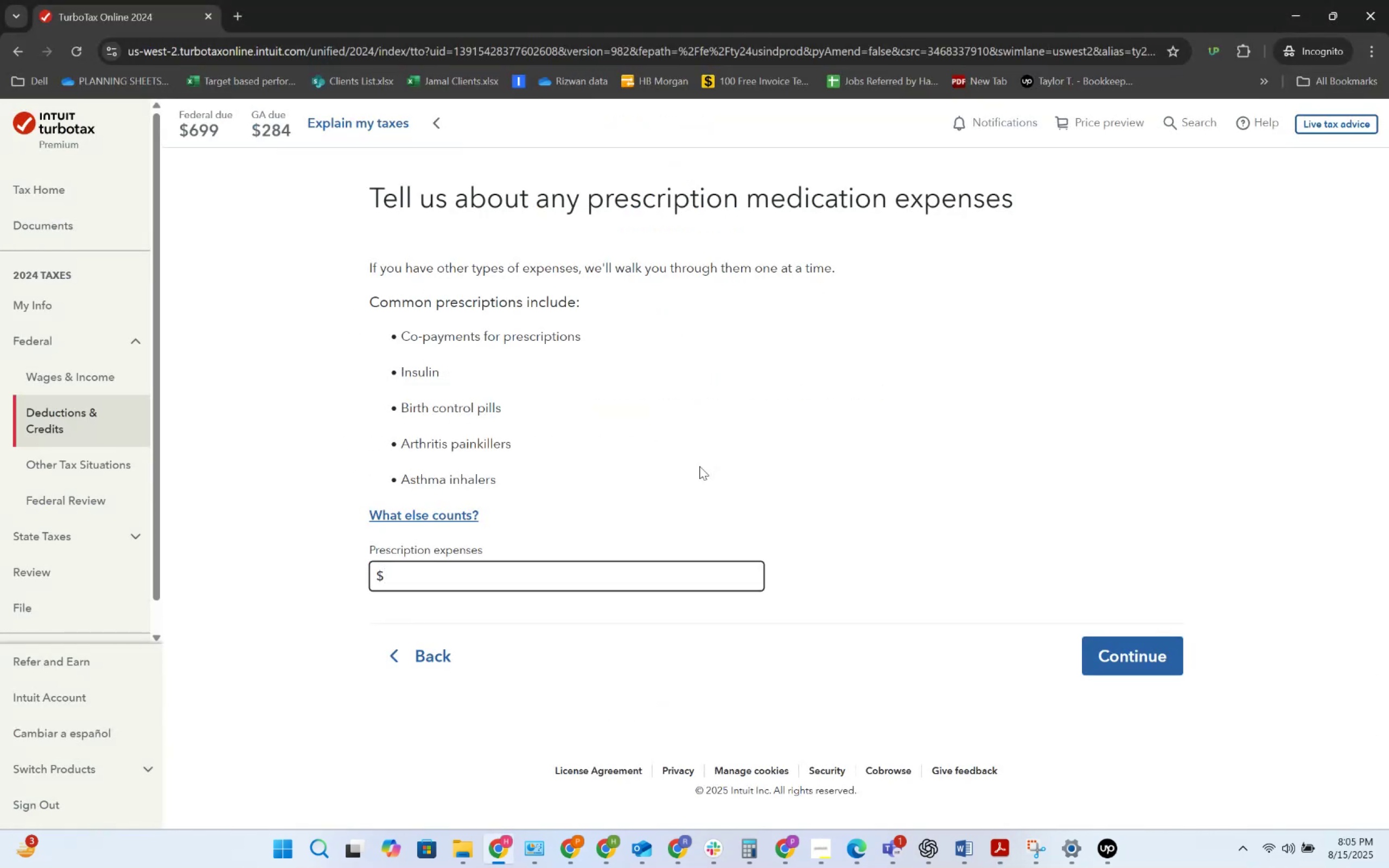 
key(Alt+AltLeft)
 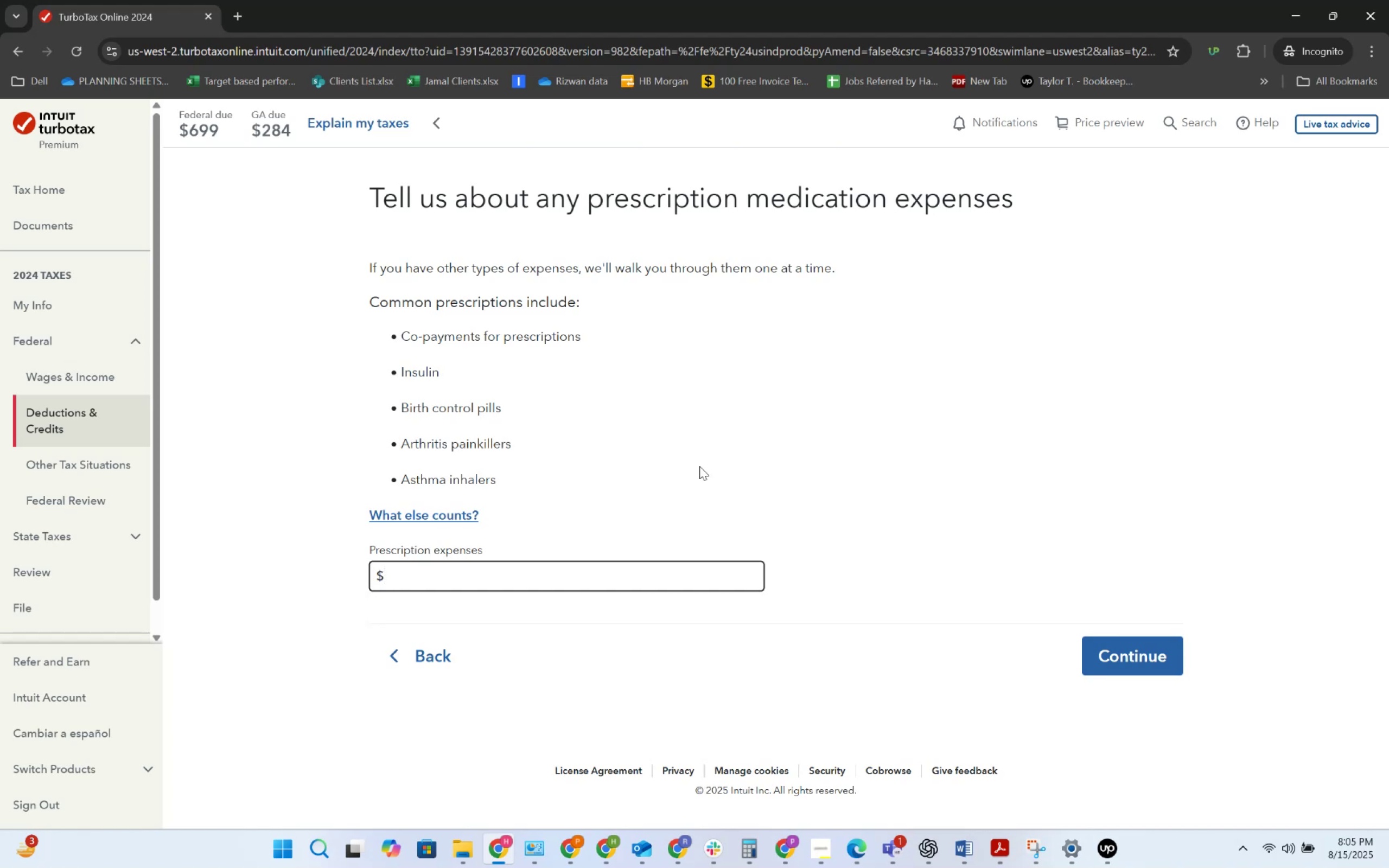 
key(Alt+Tab)
 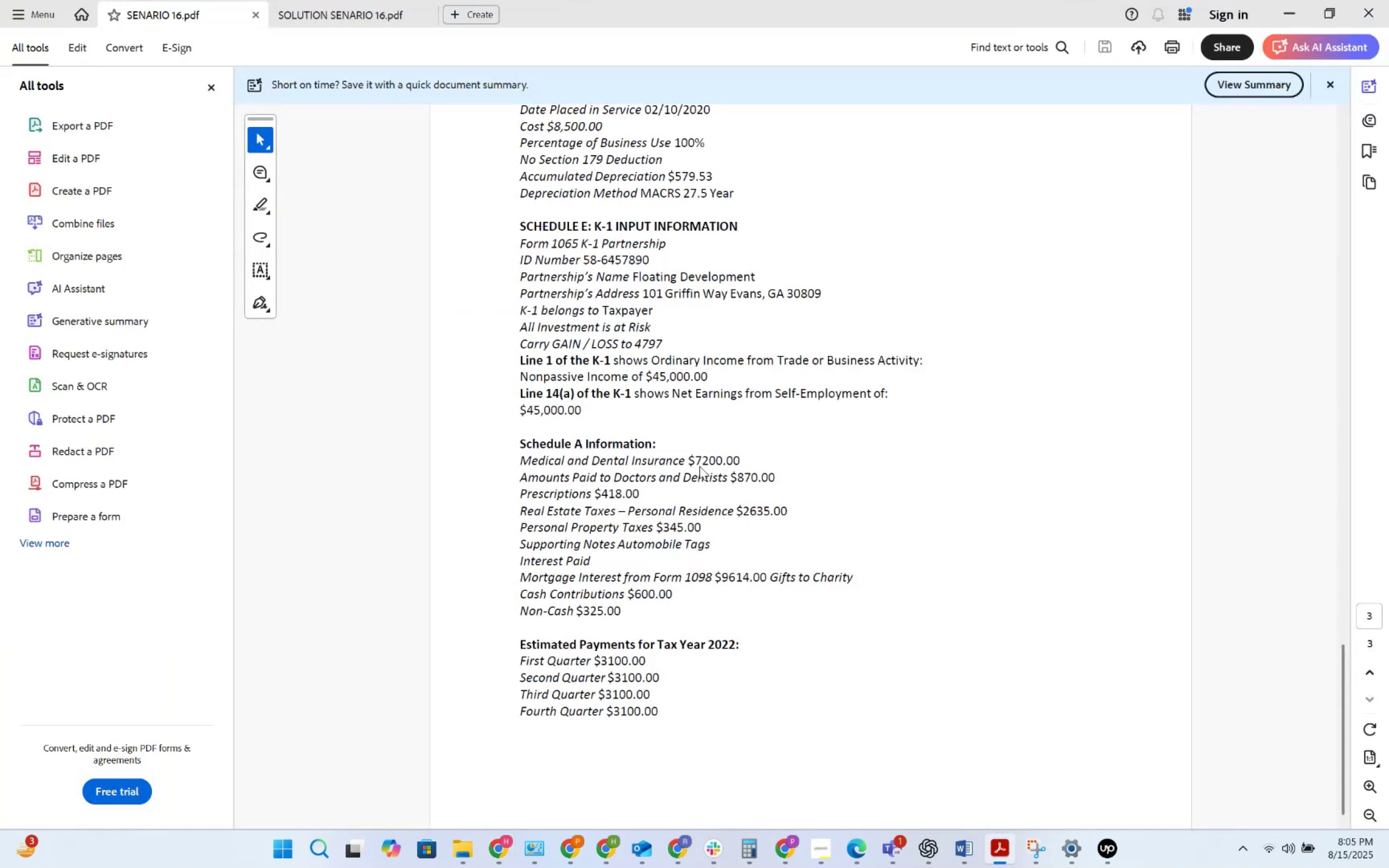 
key(Alt+AltLeft)
 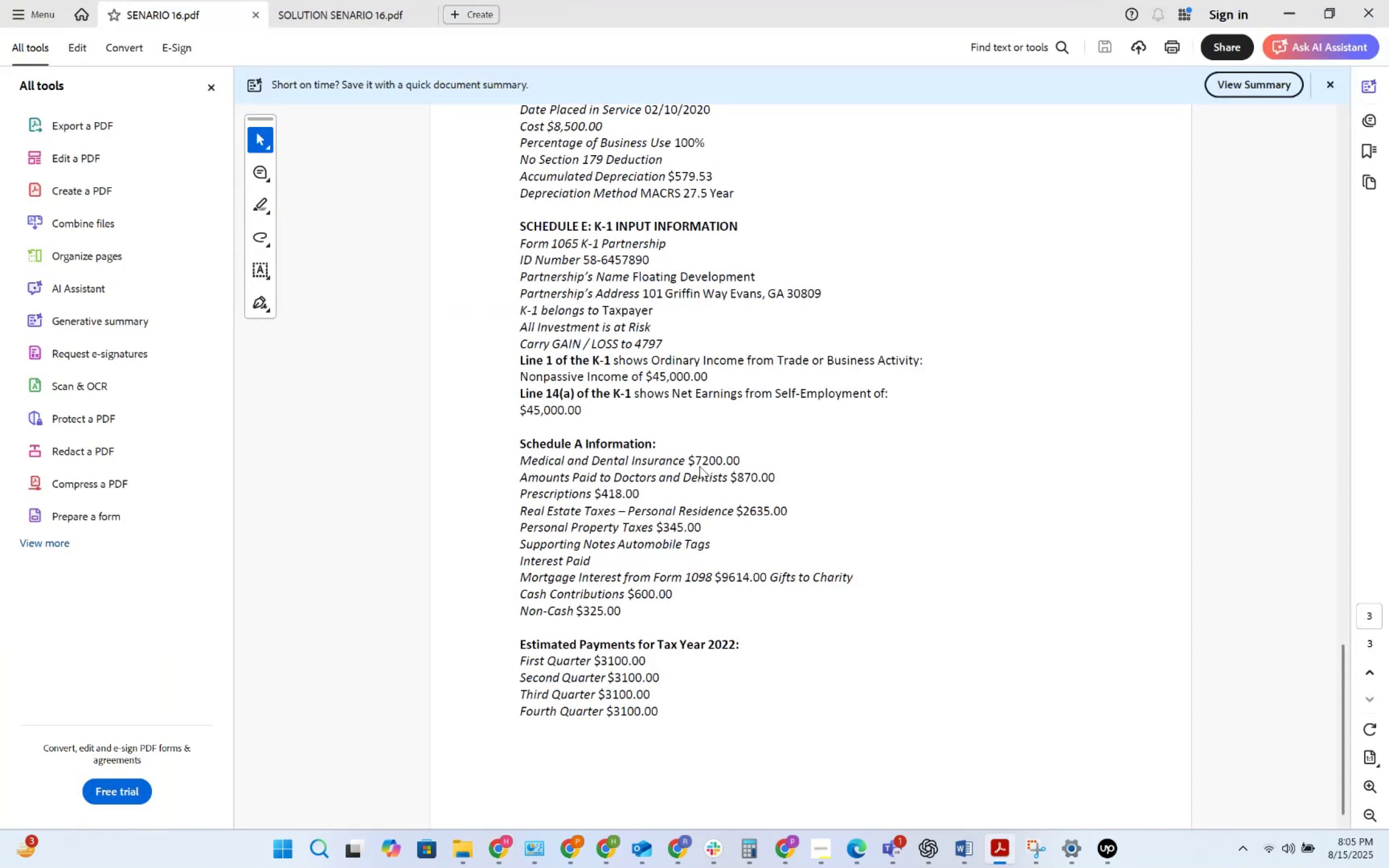 
key(Alt+Tab)
 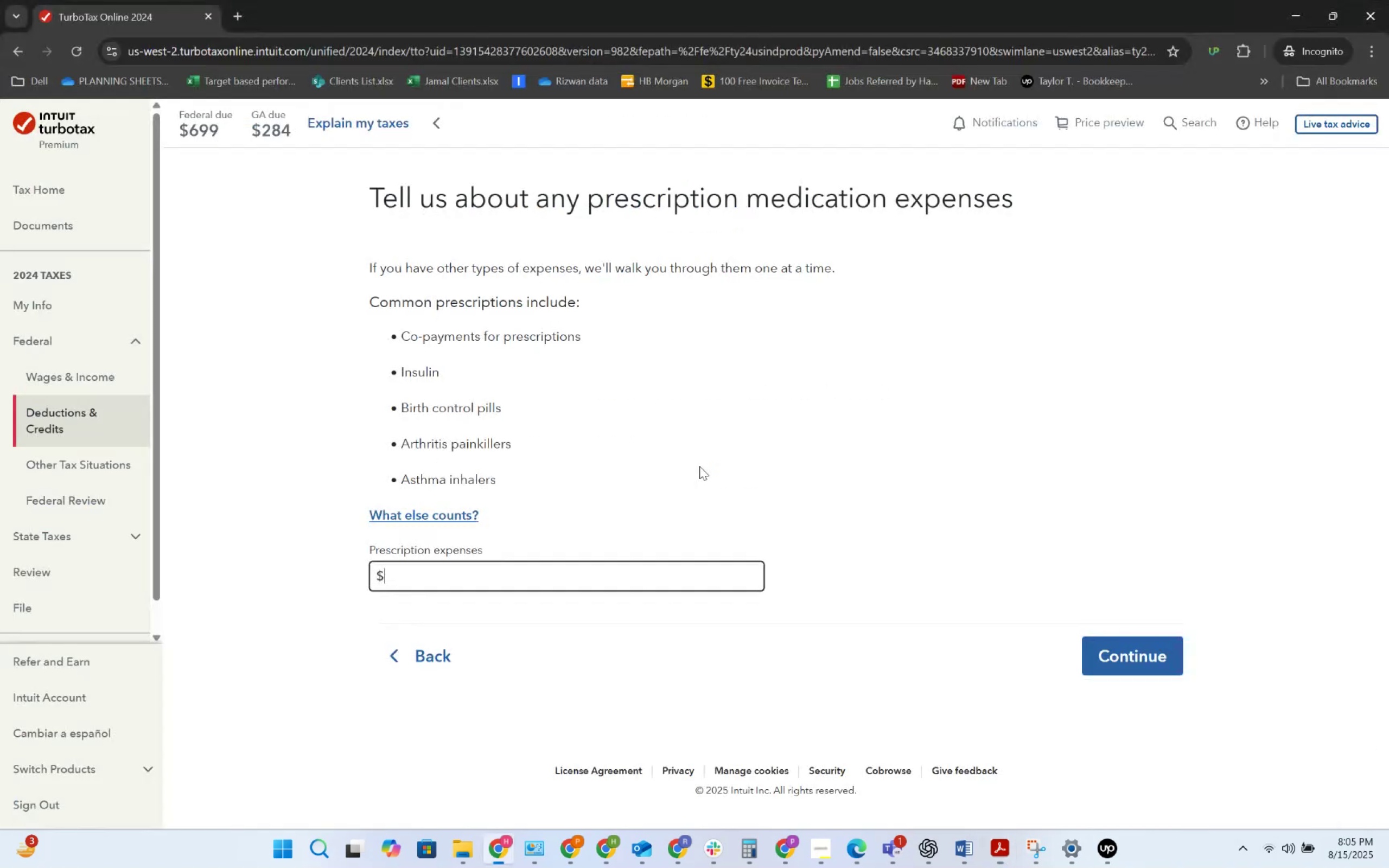 
key(Alt+AltLeft)
 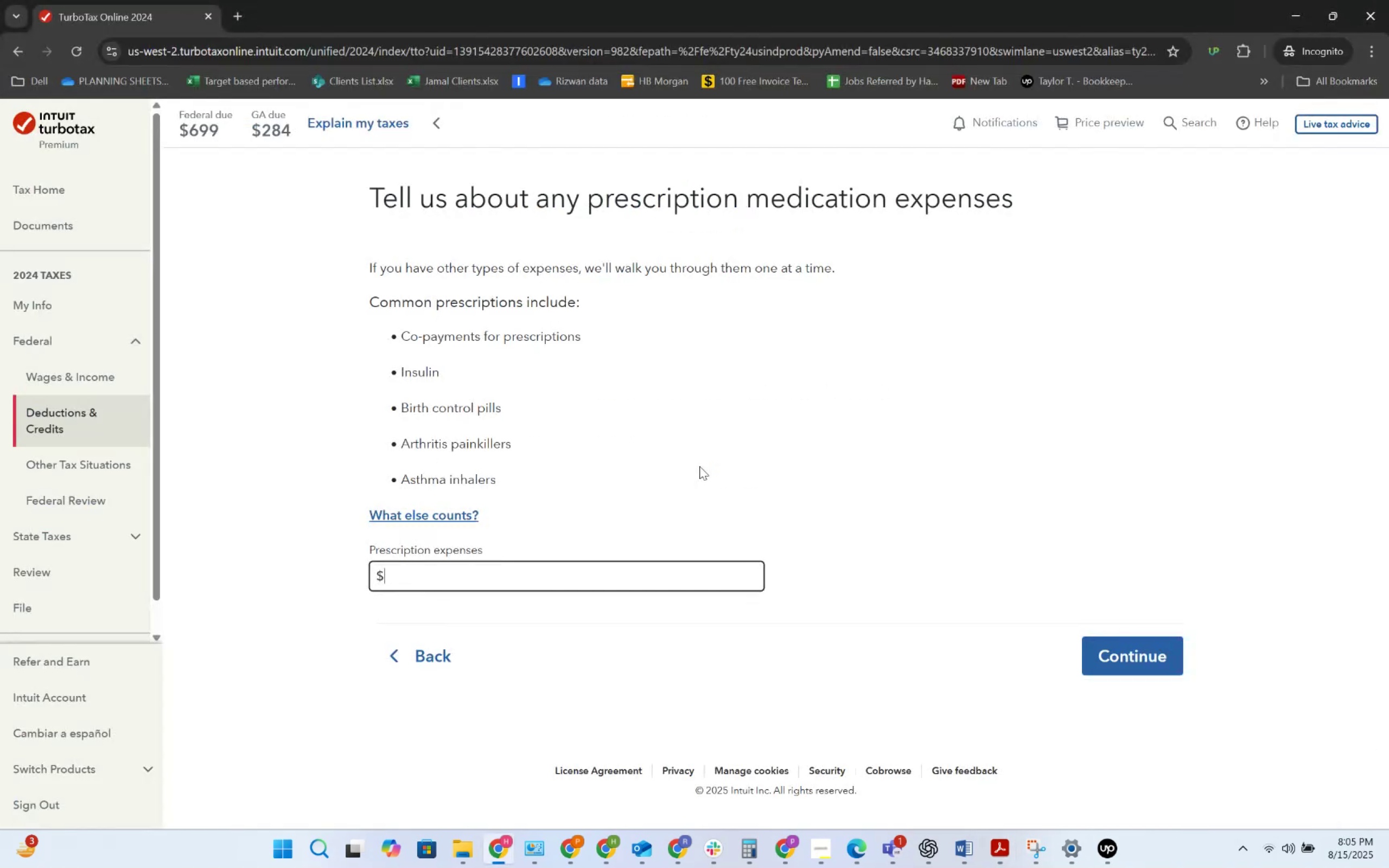 
key(Alt+Tab)
 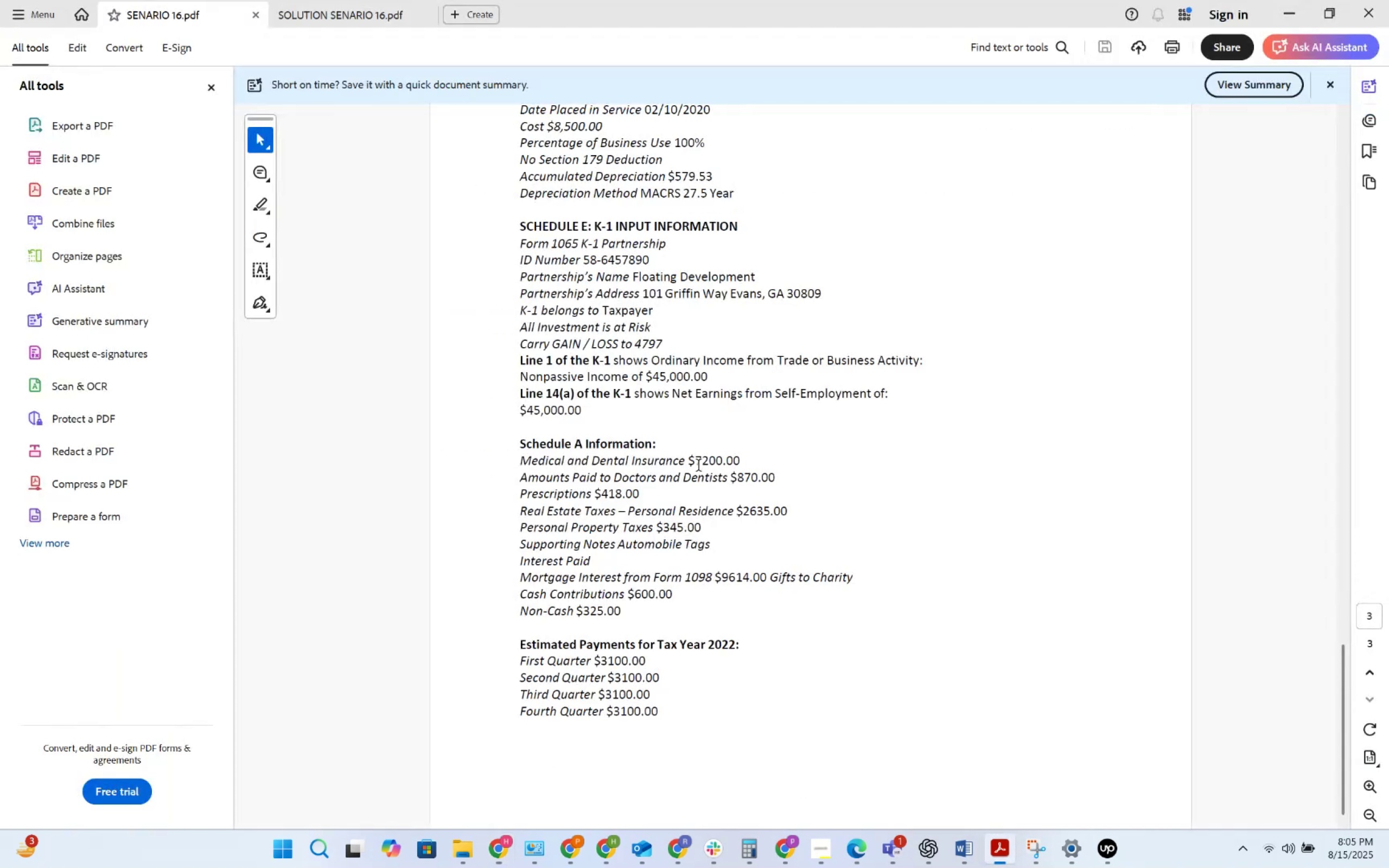 
key(Alt+AltLeft)
 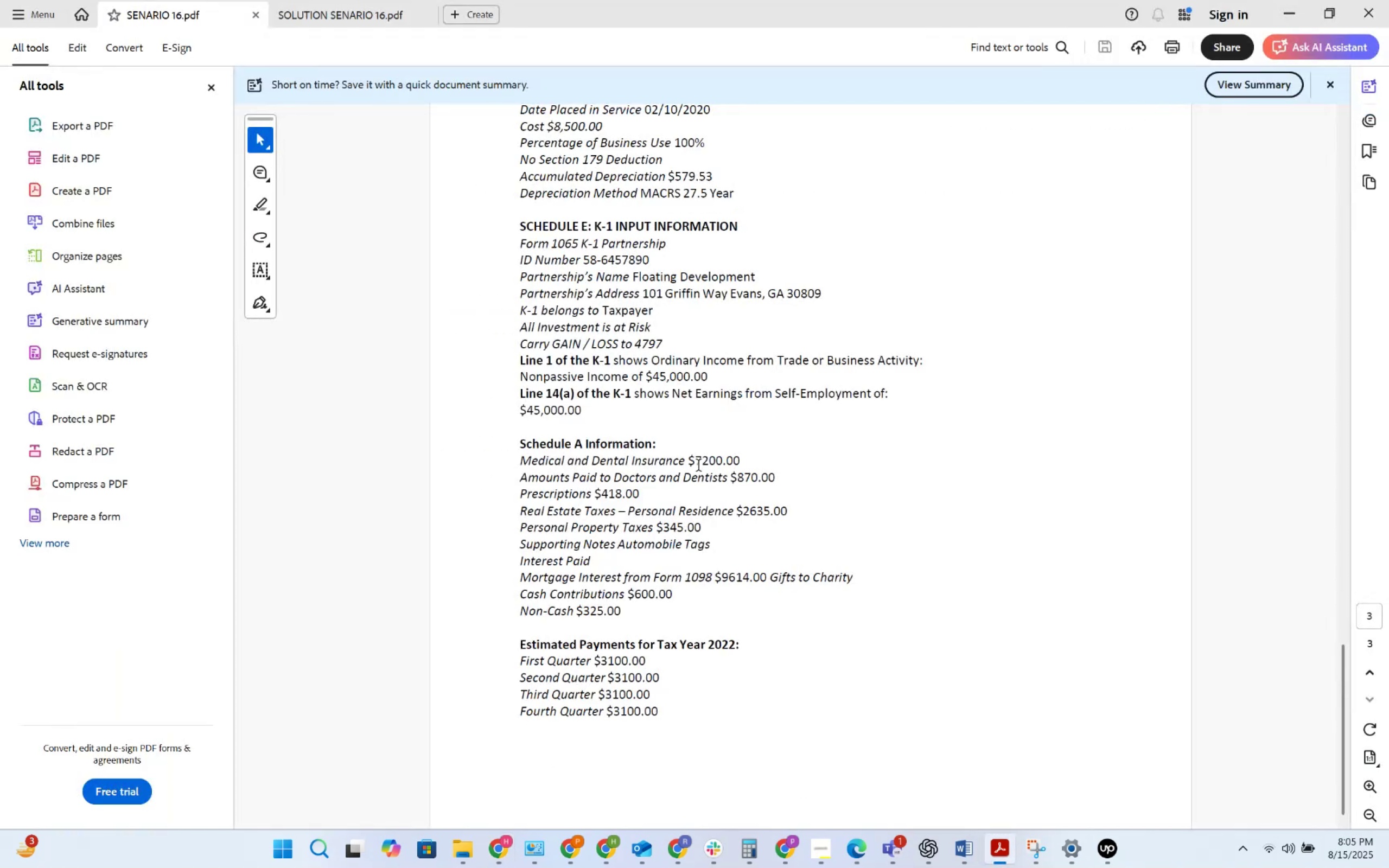 
key(Alt+Tab)
 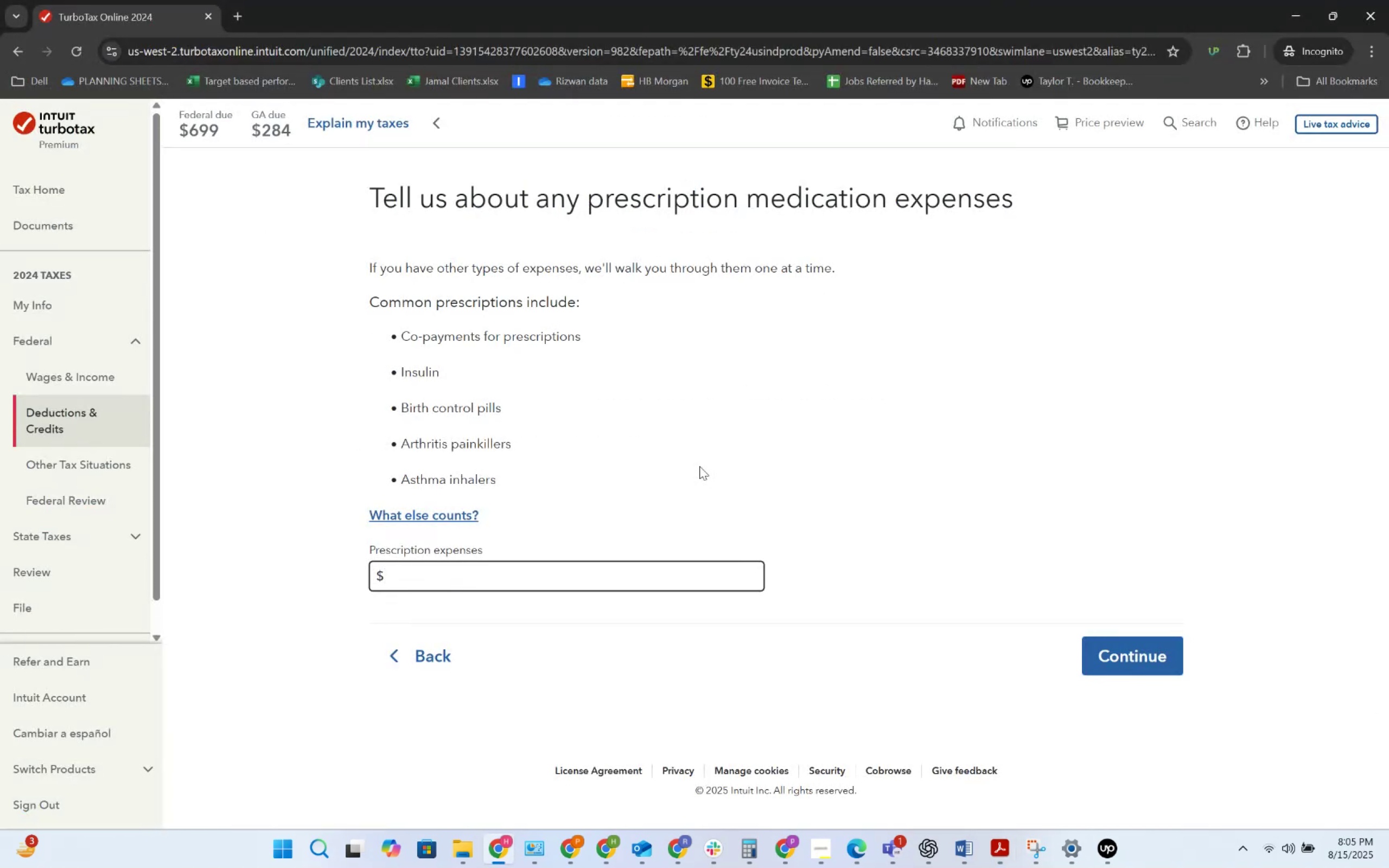 
key(Alt+AltLeft)
 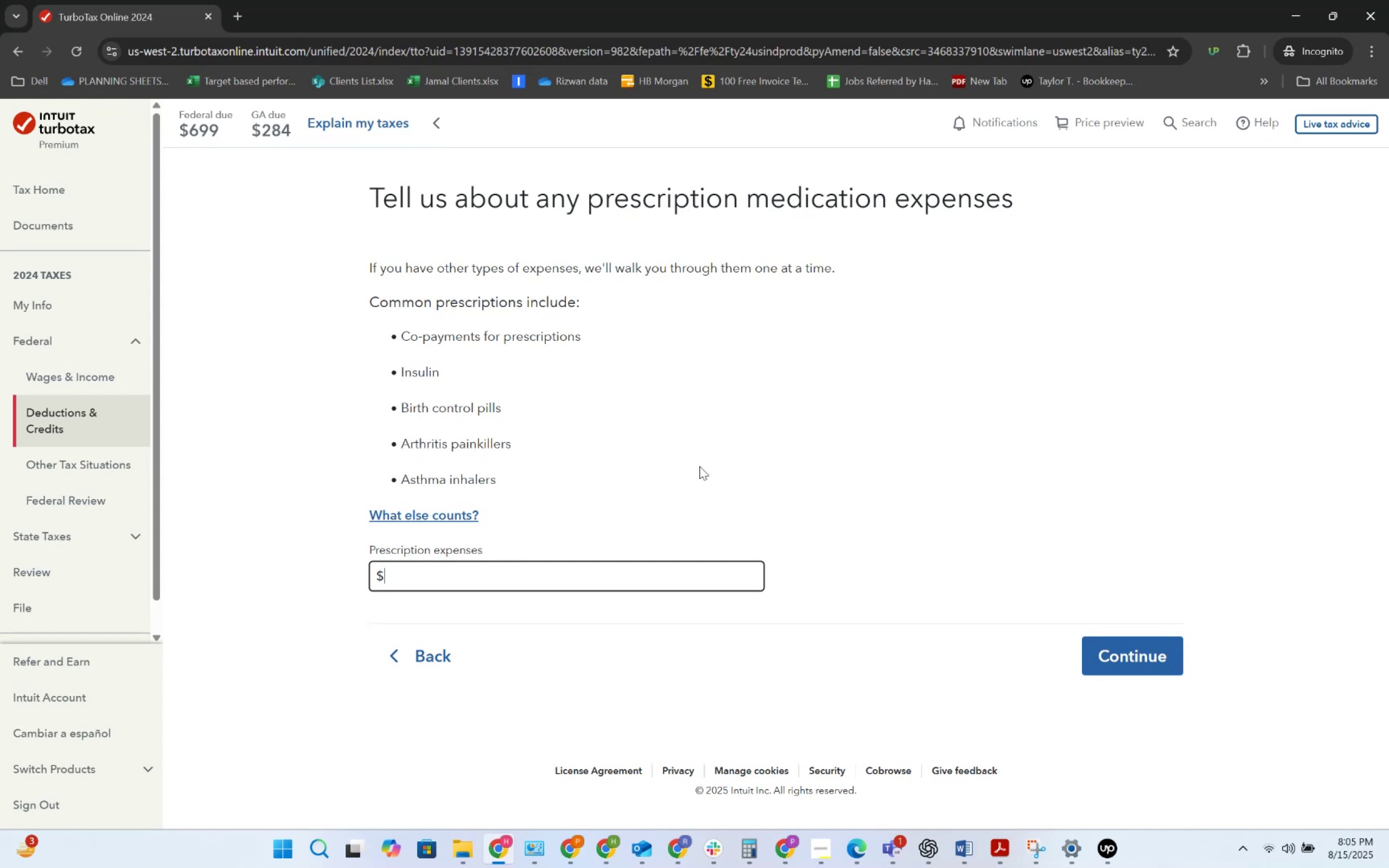 
key(Alt+Tab)
 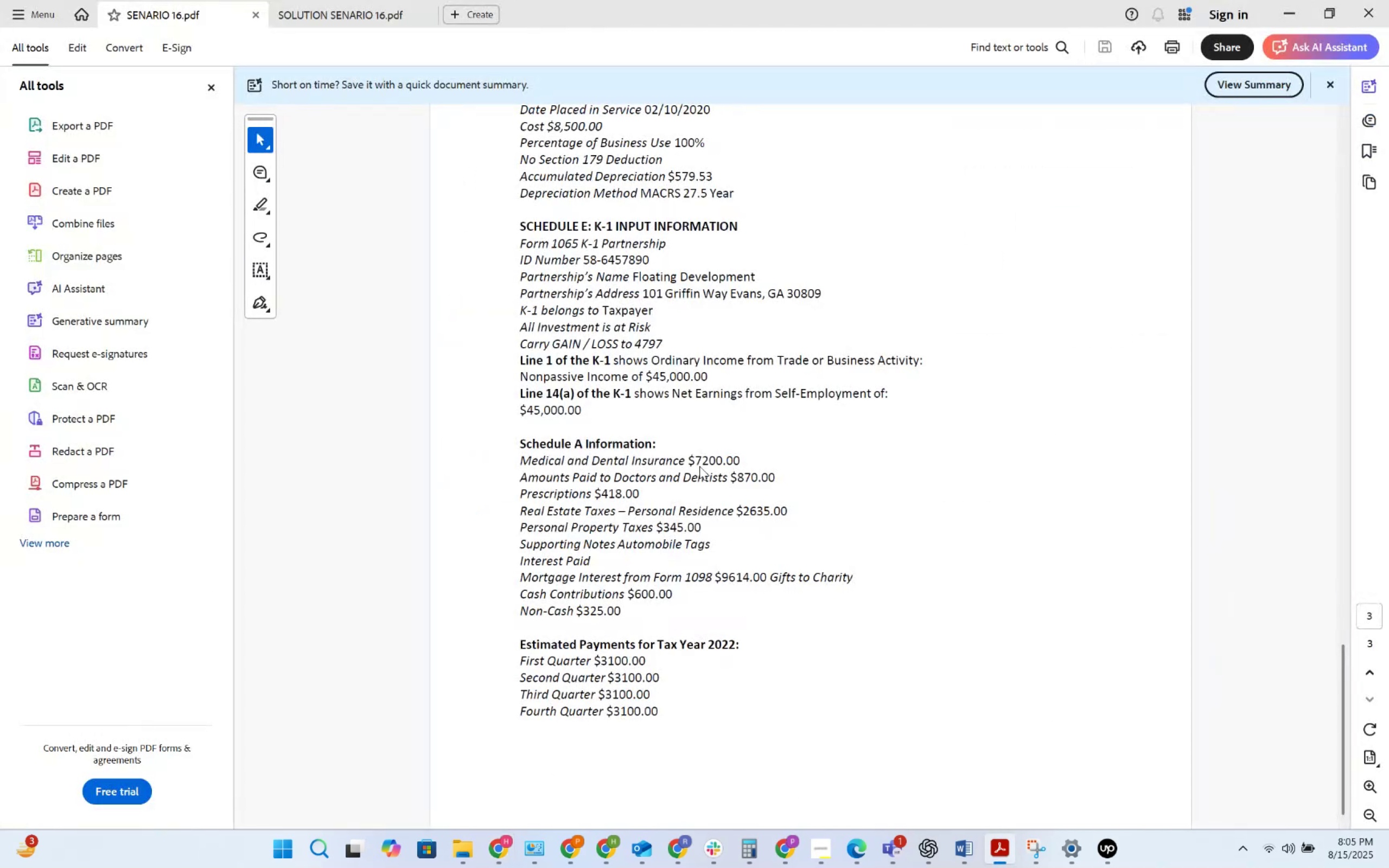 
key(Alt+AltLeft)
 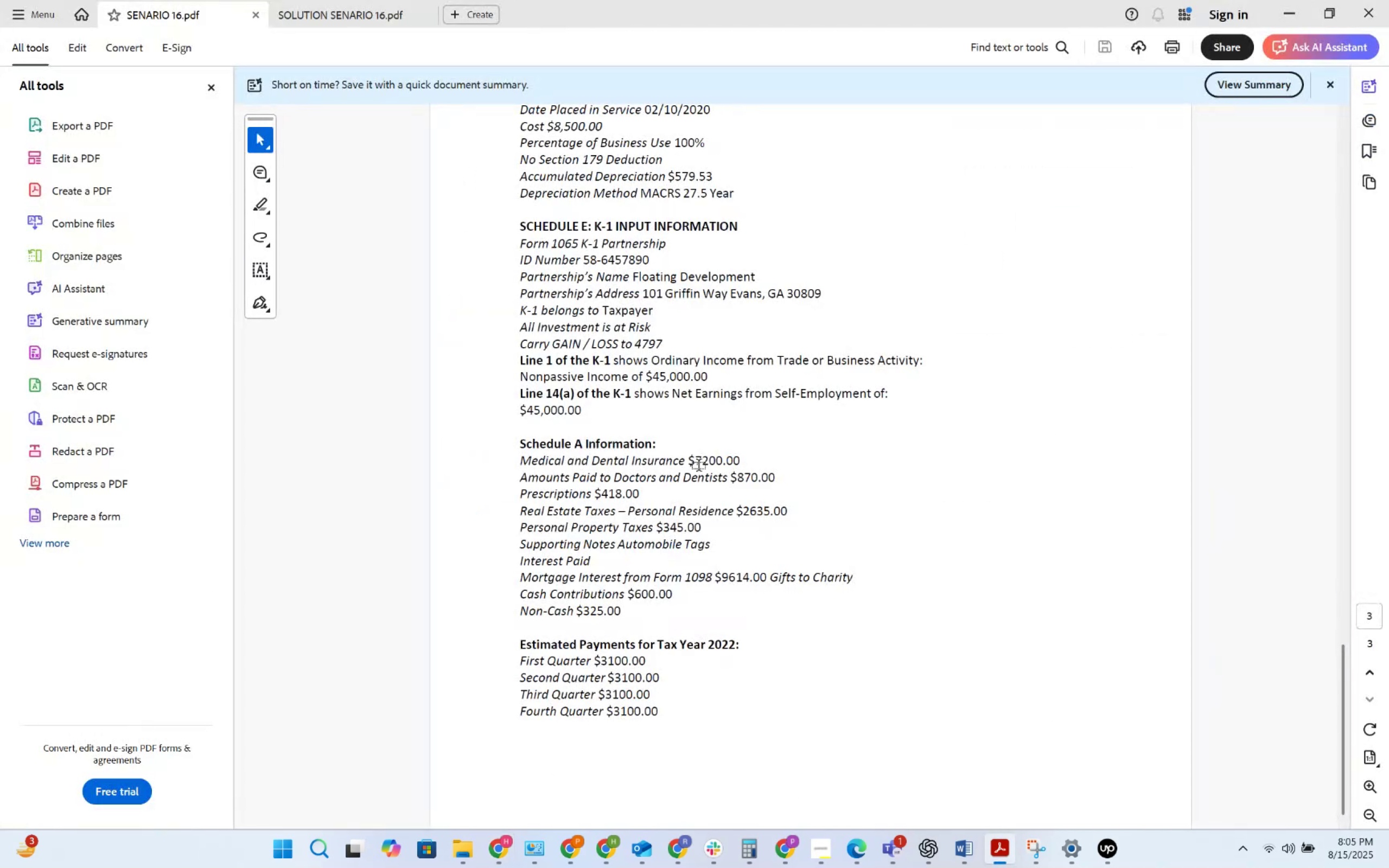 
key(Alt+Tab)
 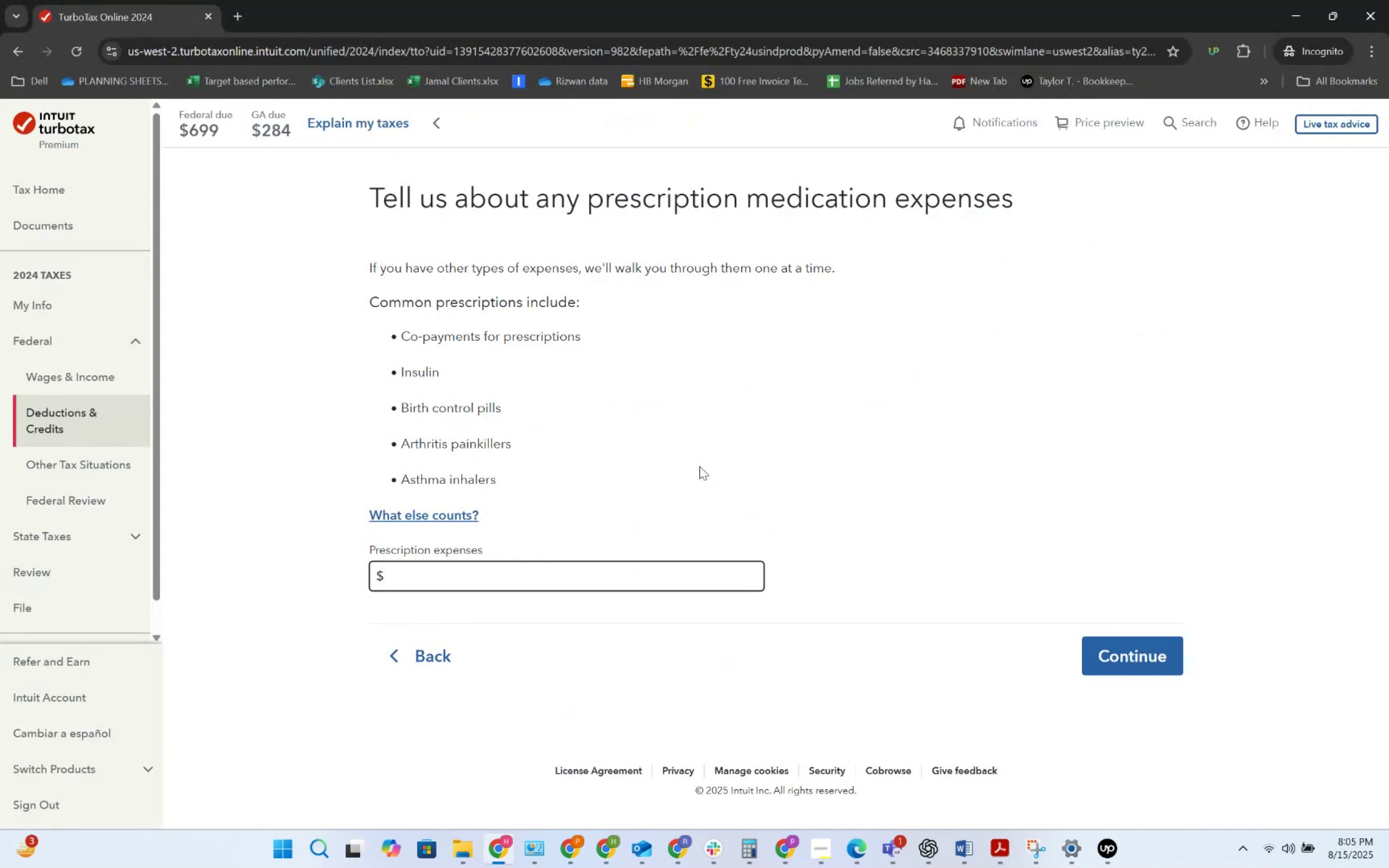 
key(Alt+AltLeft)
 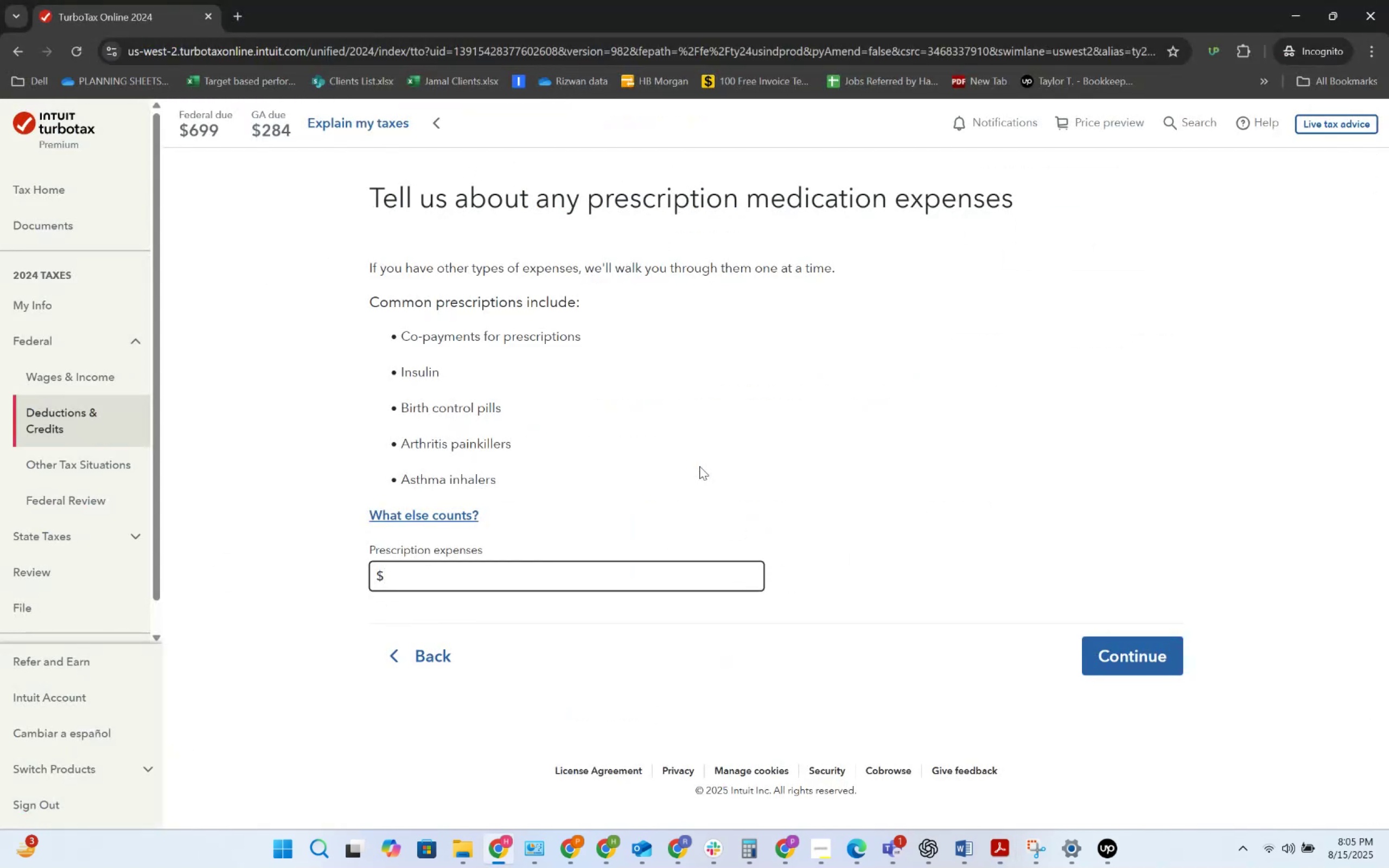 
key(Alt+Tab)
 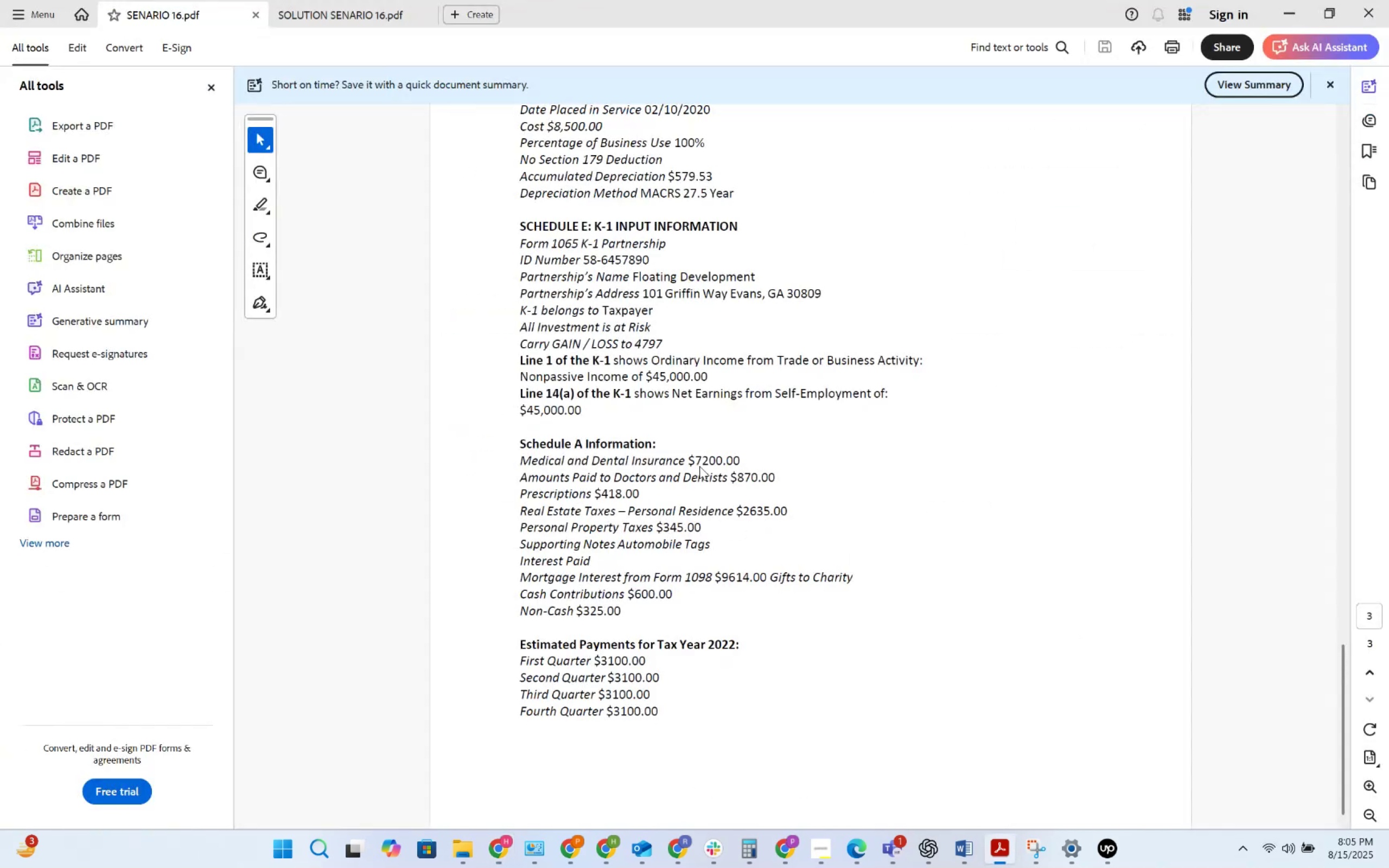 
key(Alt+AltLeft)
 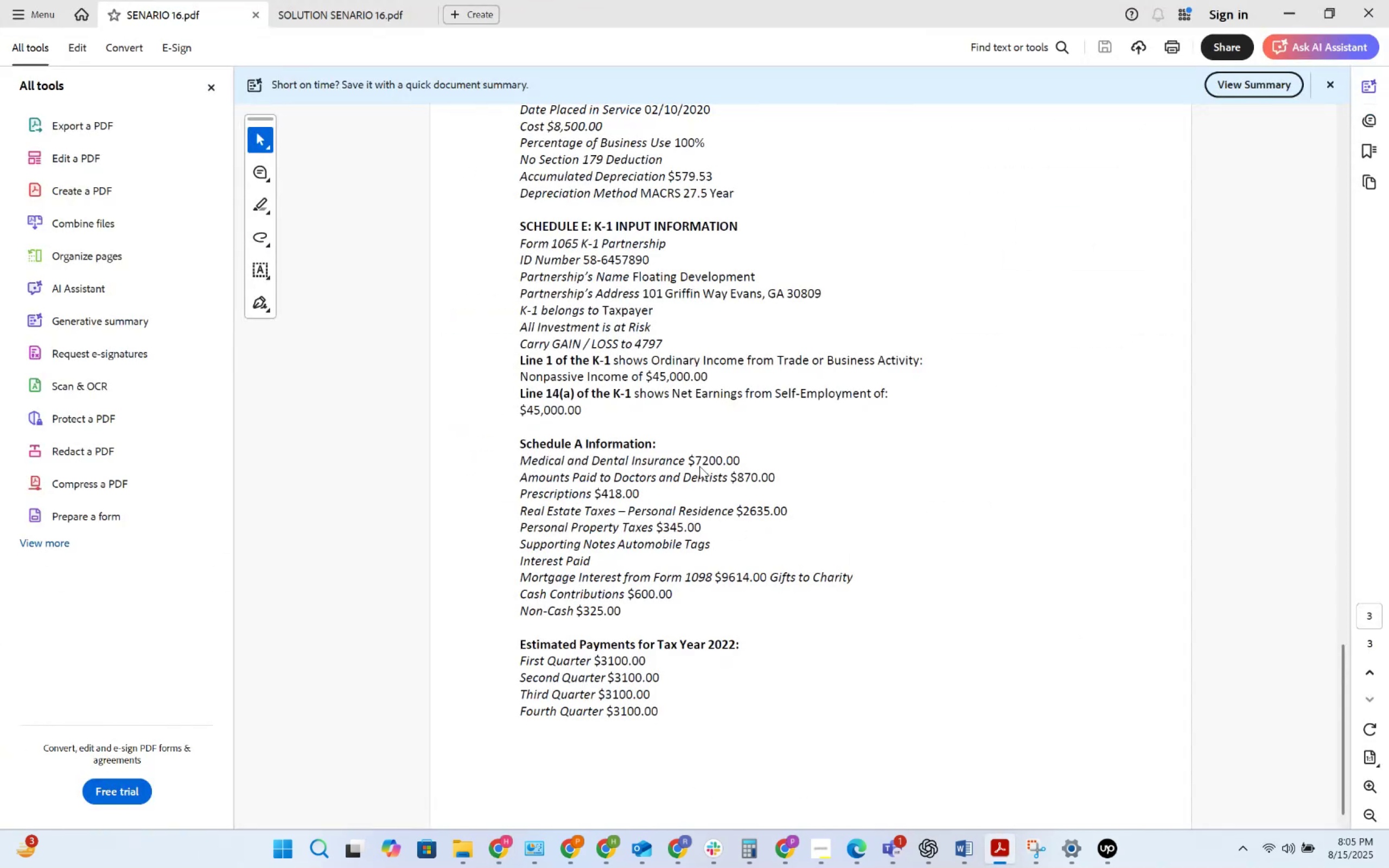 
key(Tab)
type(Medical)
key(Backspace)
key(Backspace)
key(Backspace)
 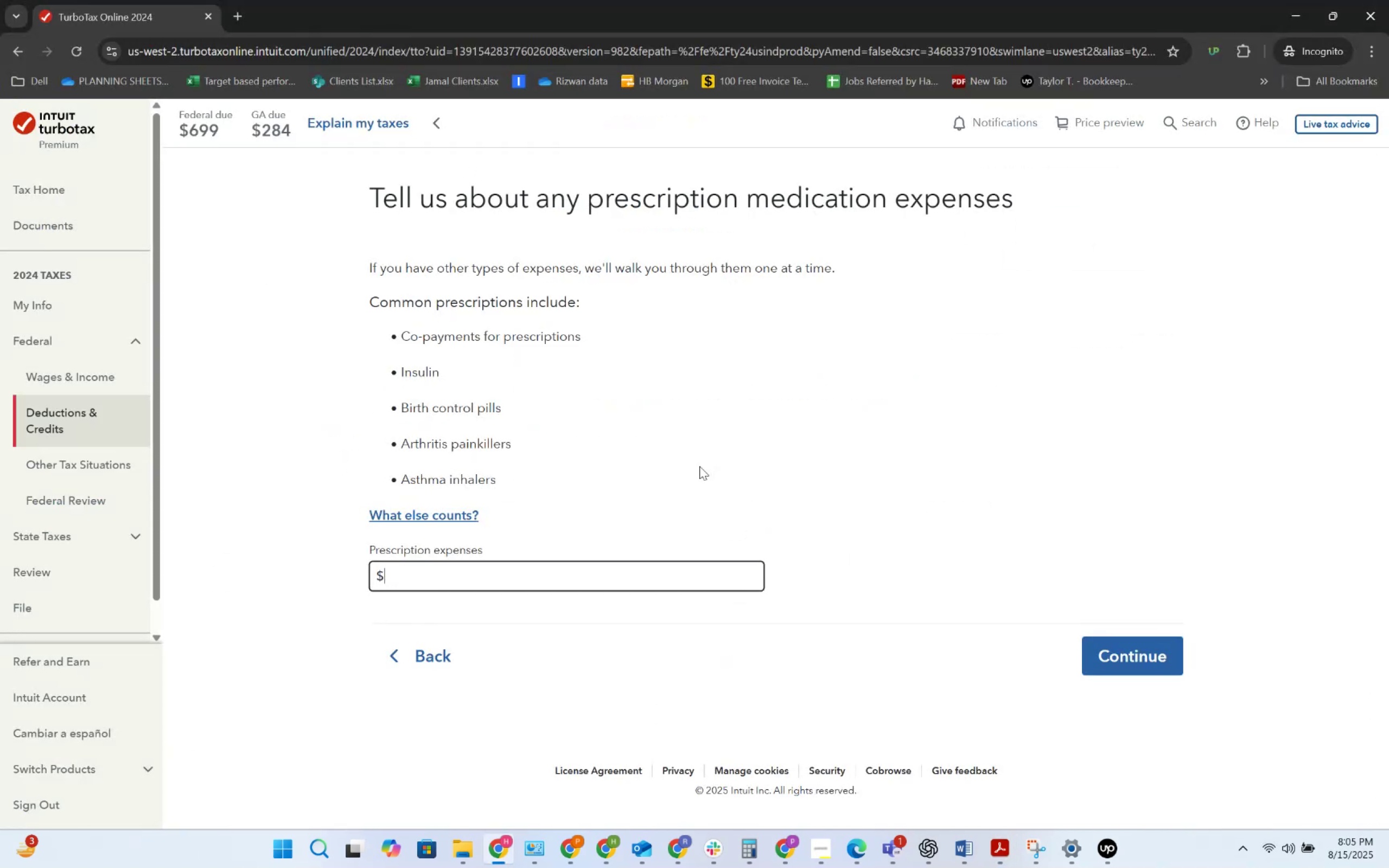 
key(Alt+AltLeft)
 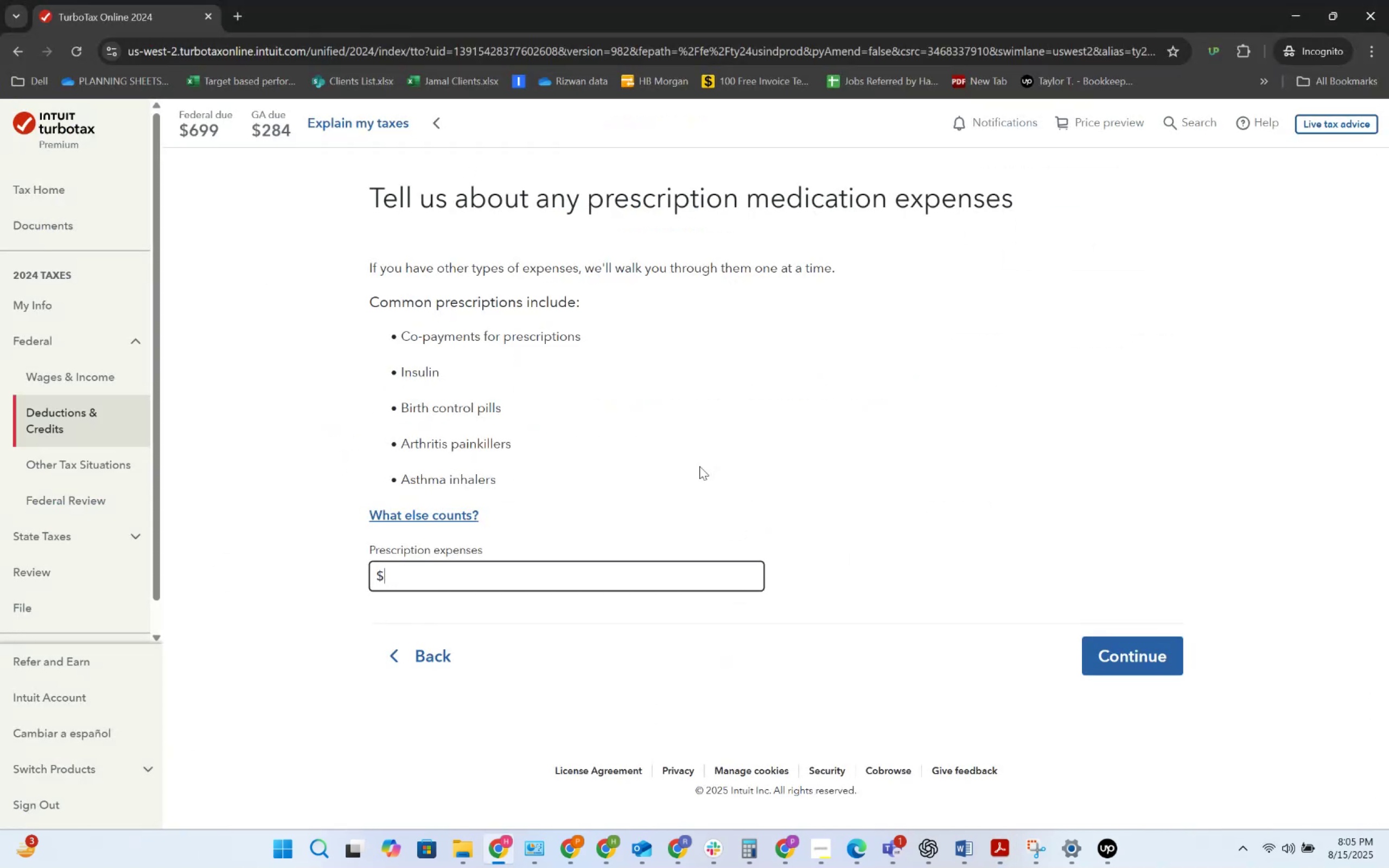 
key(Alt+Tab)
 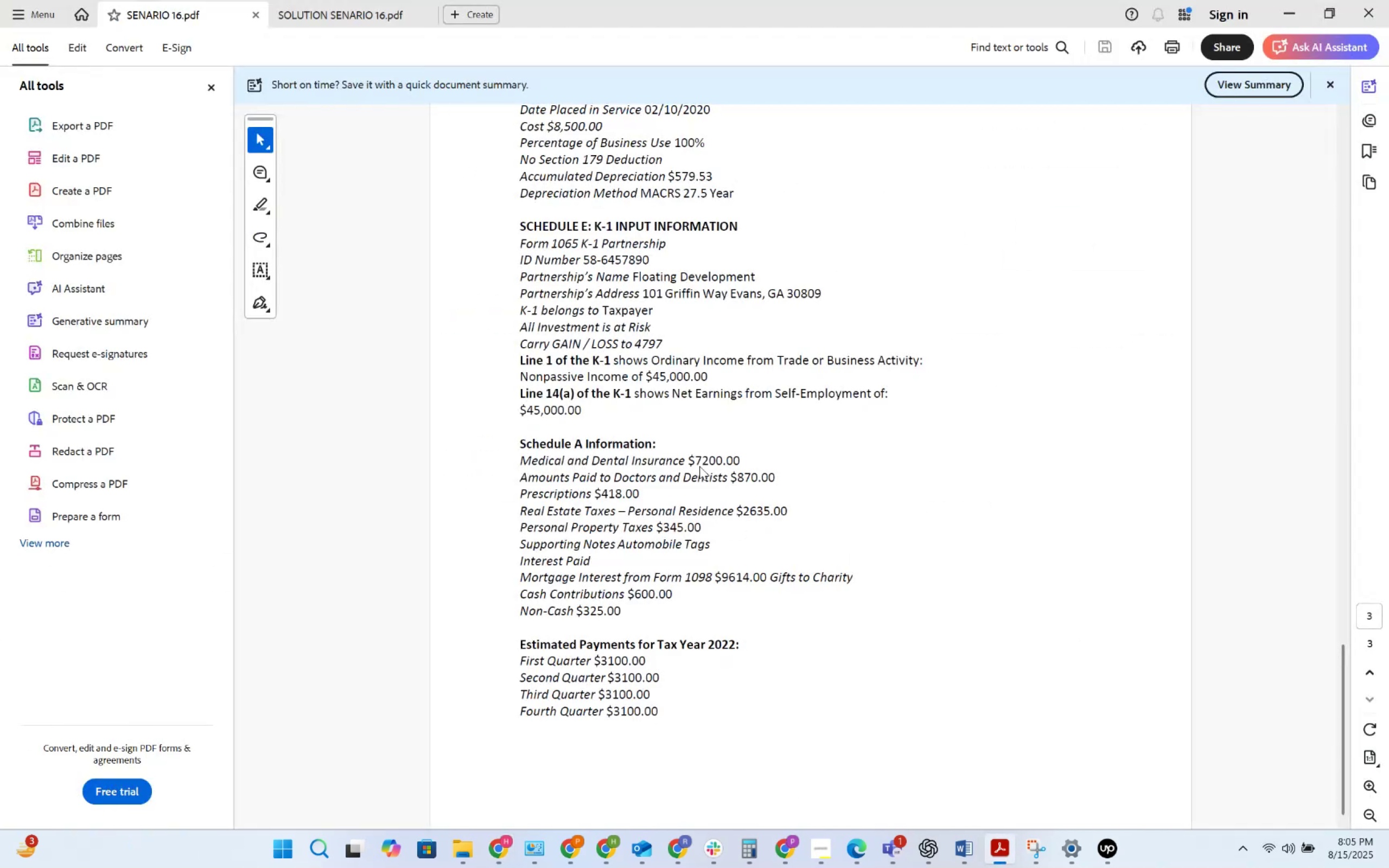 
key(Alt+AltLeft)
 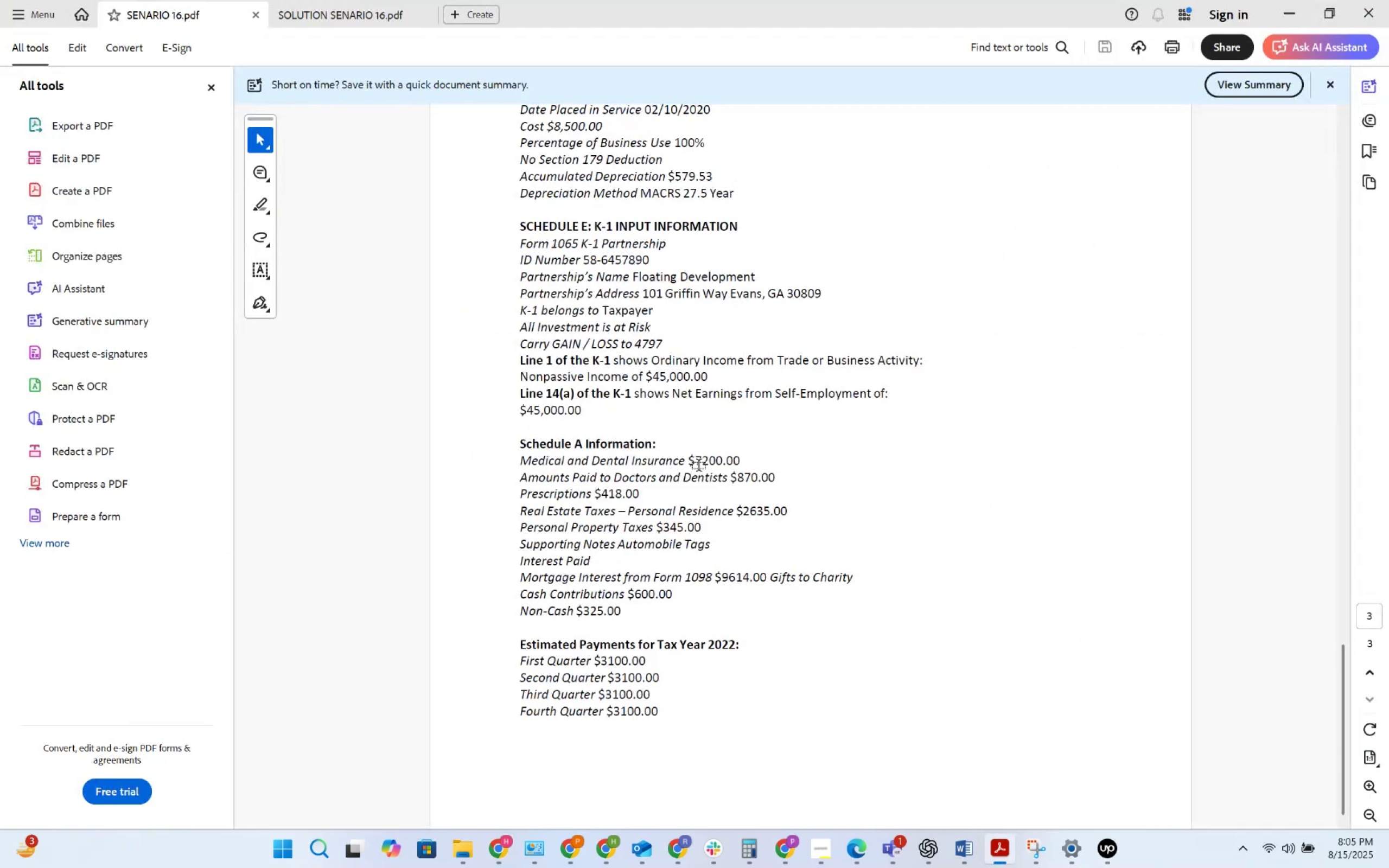 
key(Alt+Tab)
 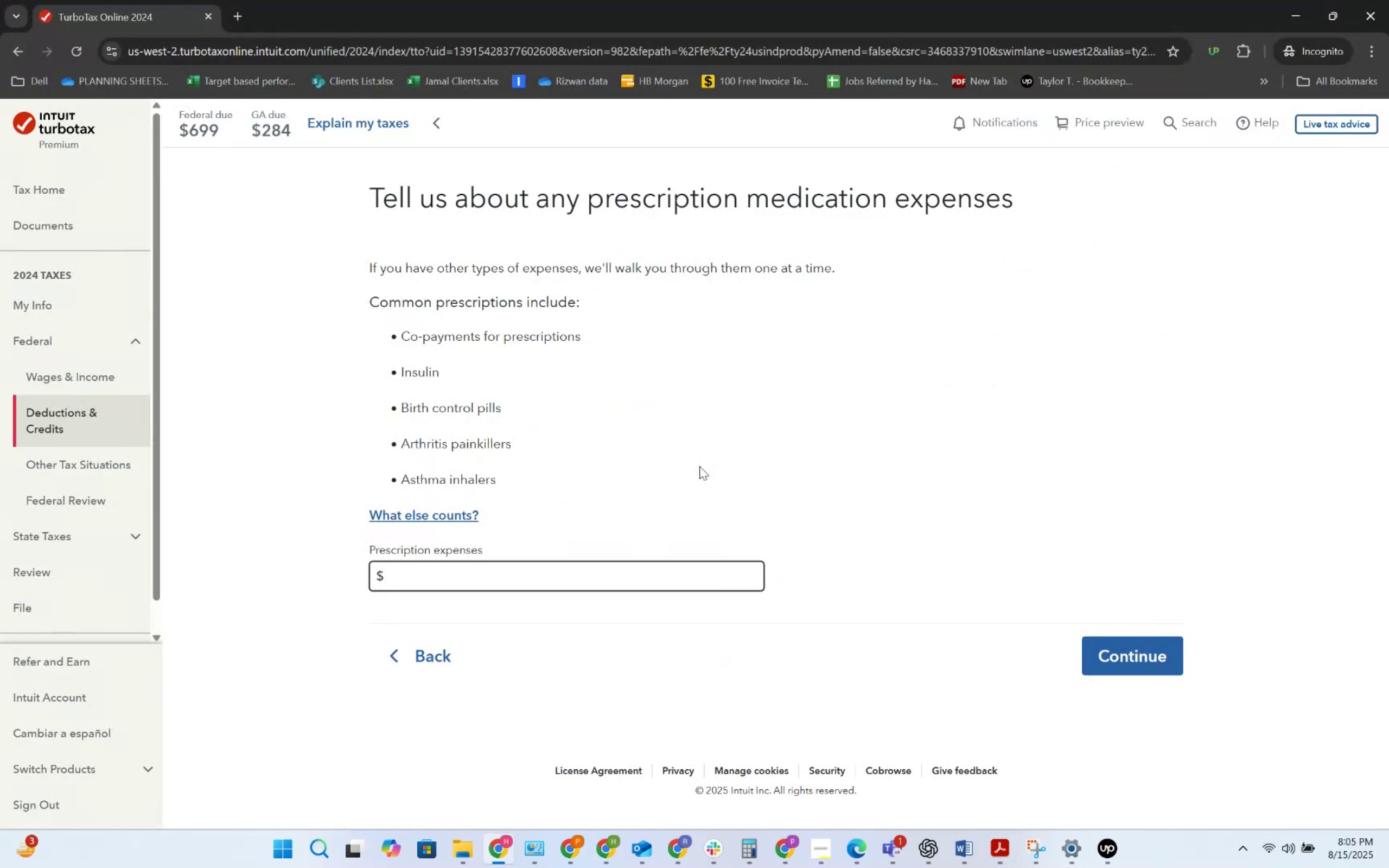 
key(Numpad7)
 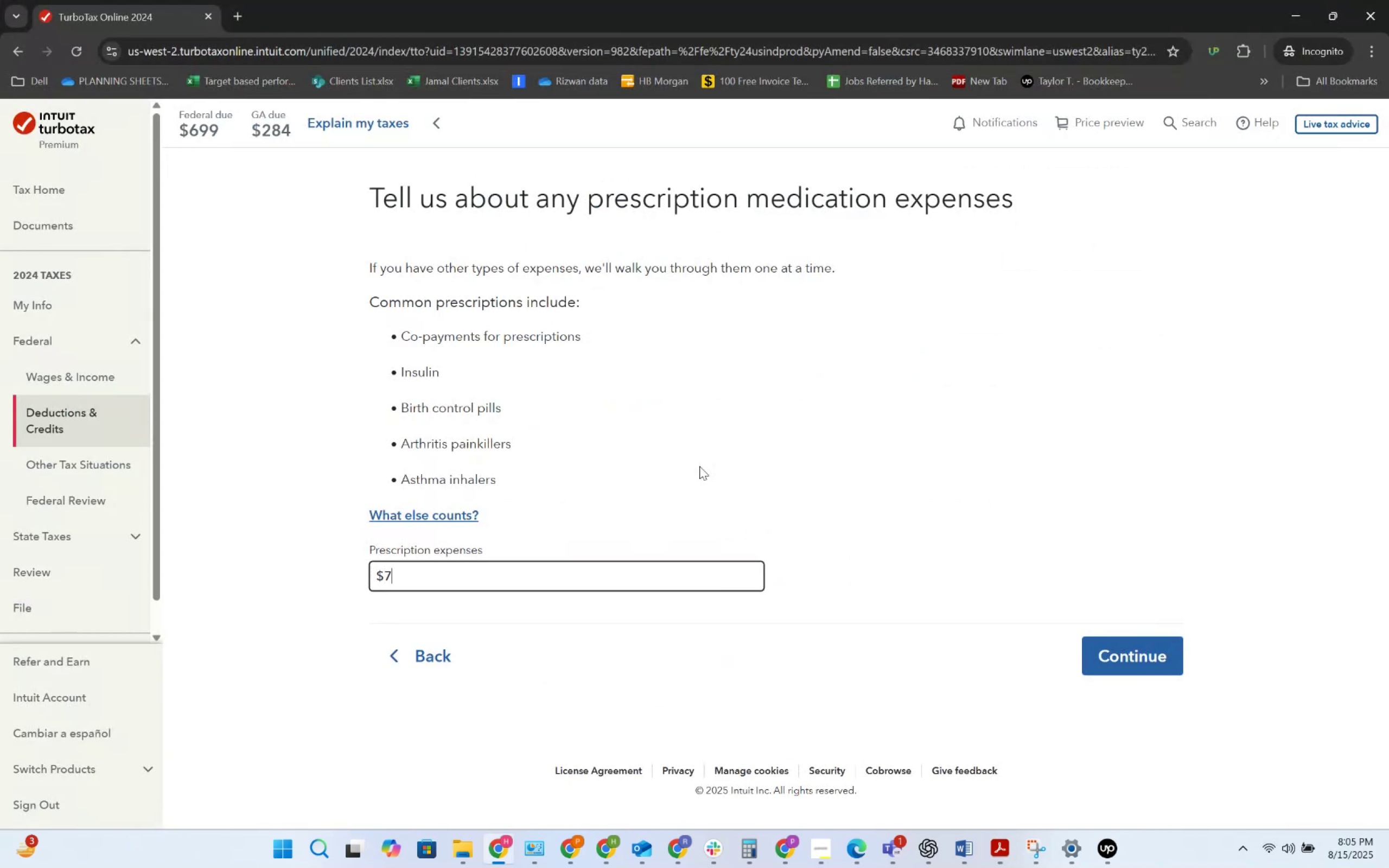 
key(Numpad2)
 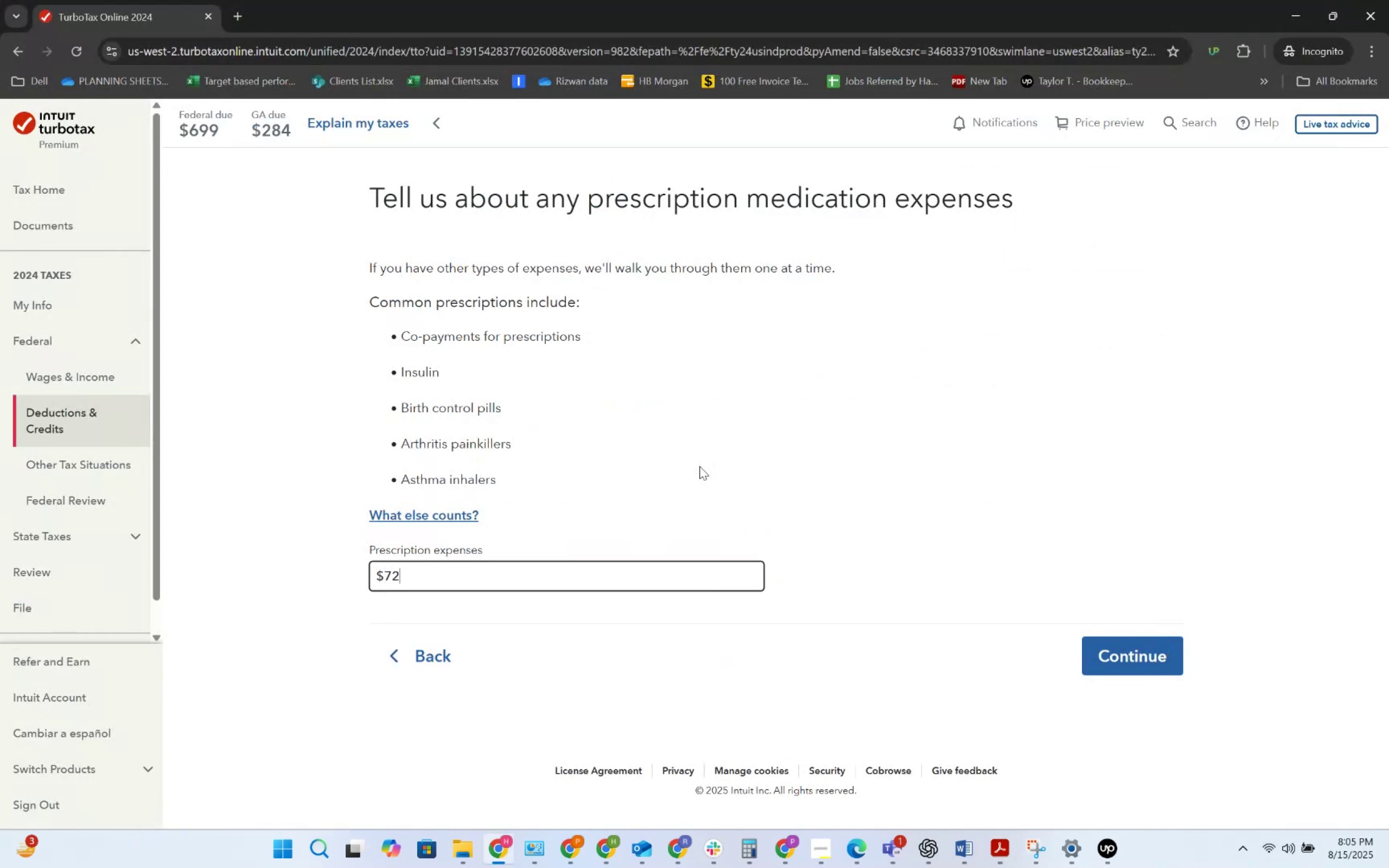 
key(Numpad0)
 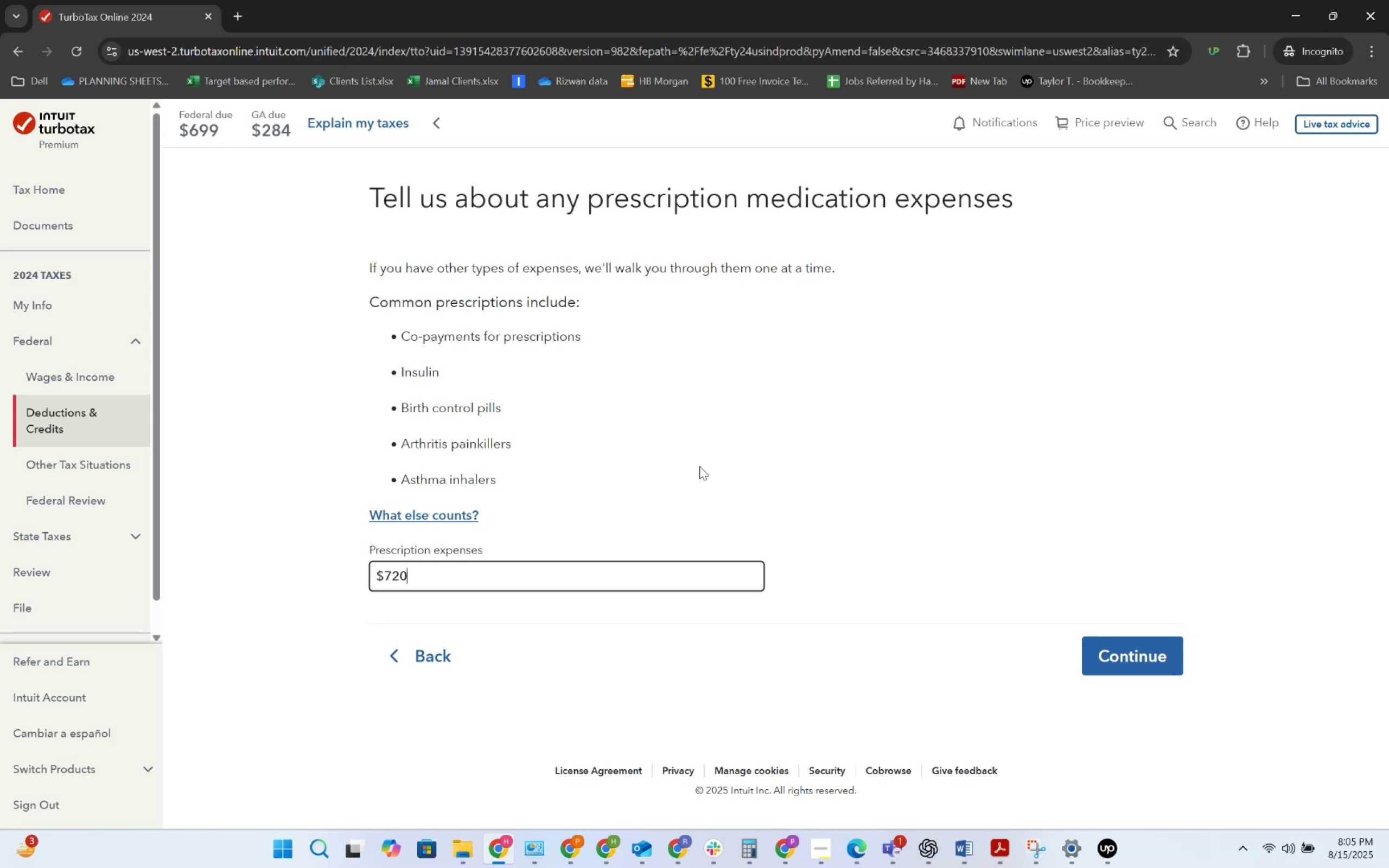 
key(Numpad0)
 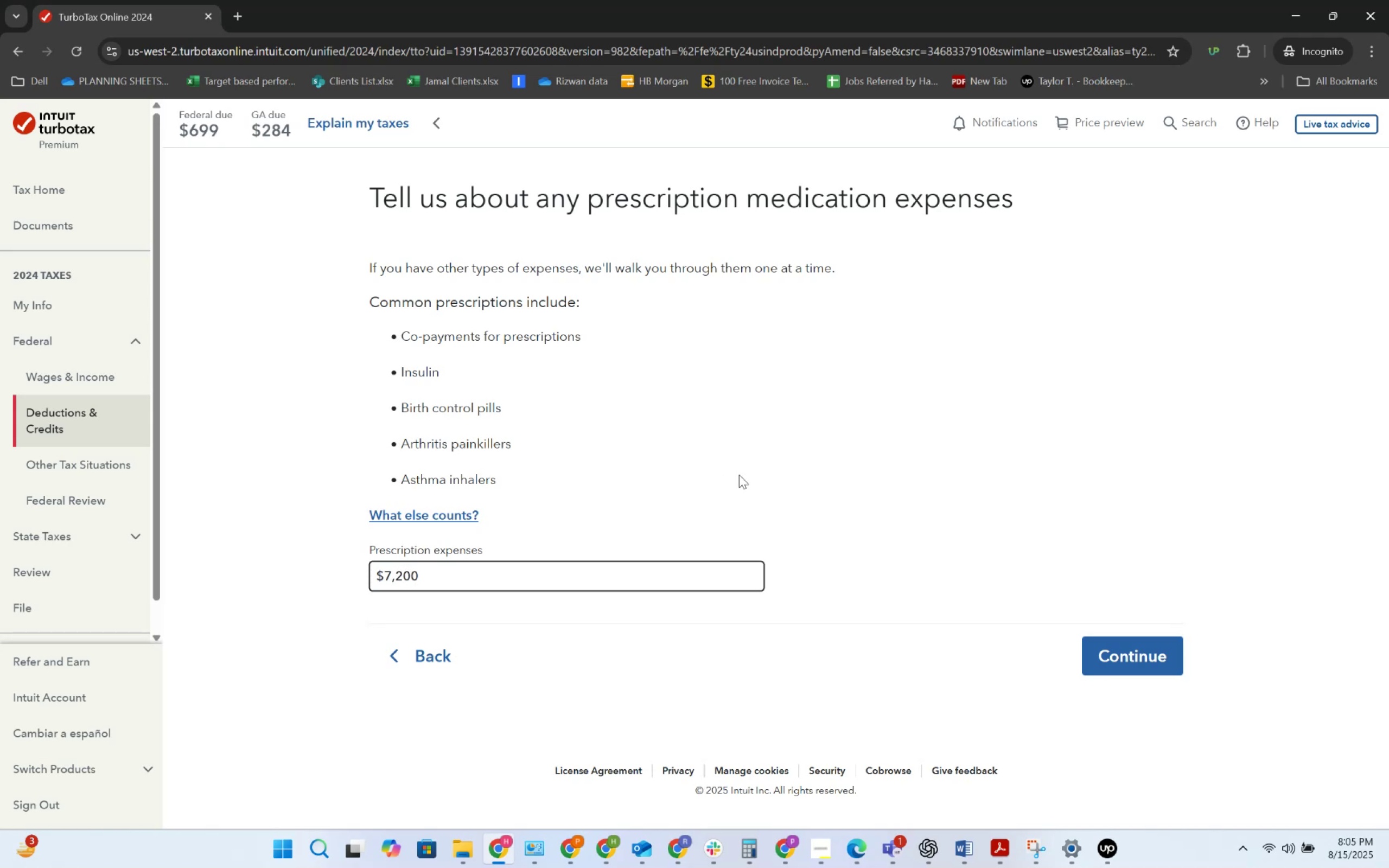 
left_click([1123, 654])
 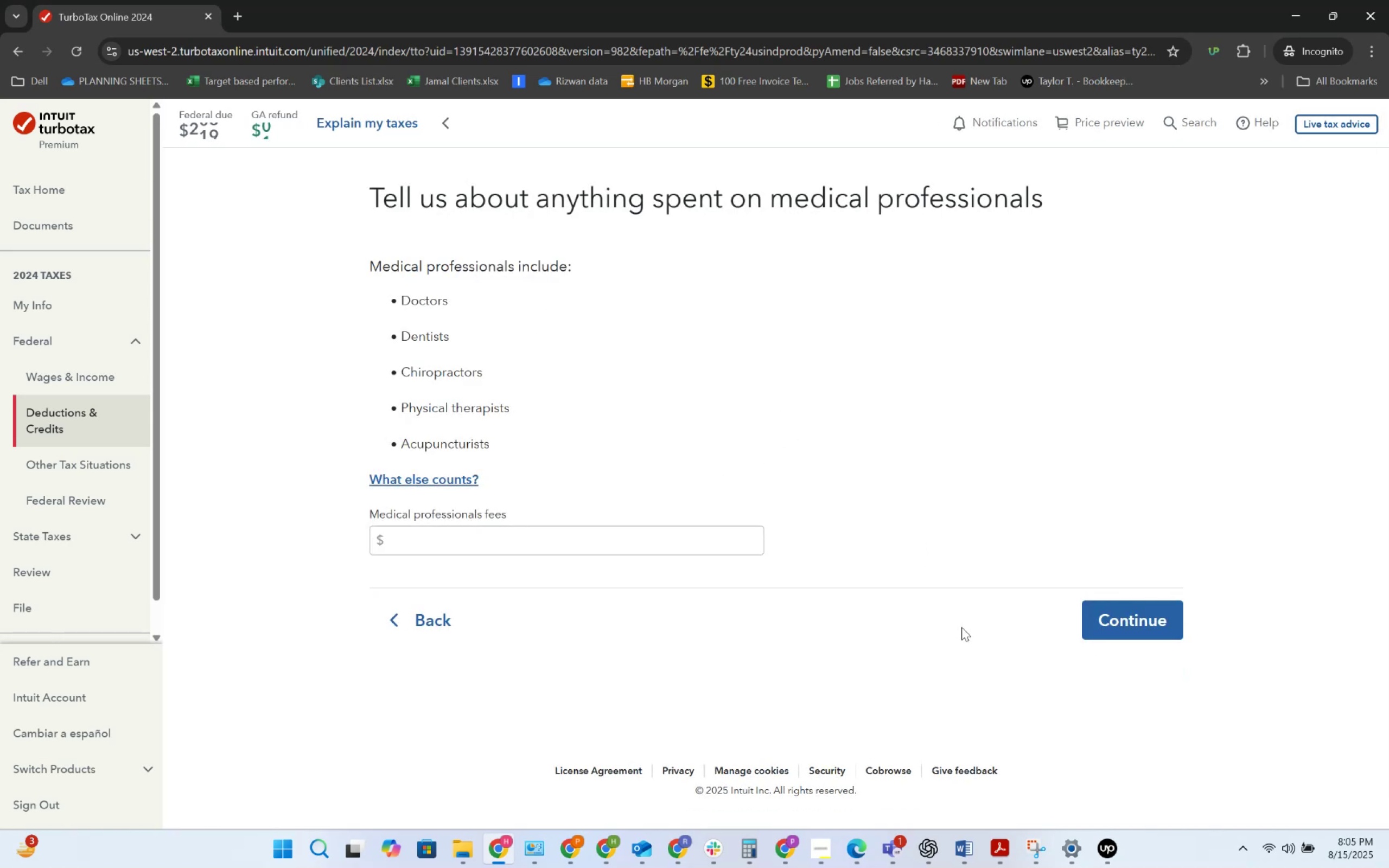 
key(Alt+AltLeft)
 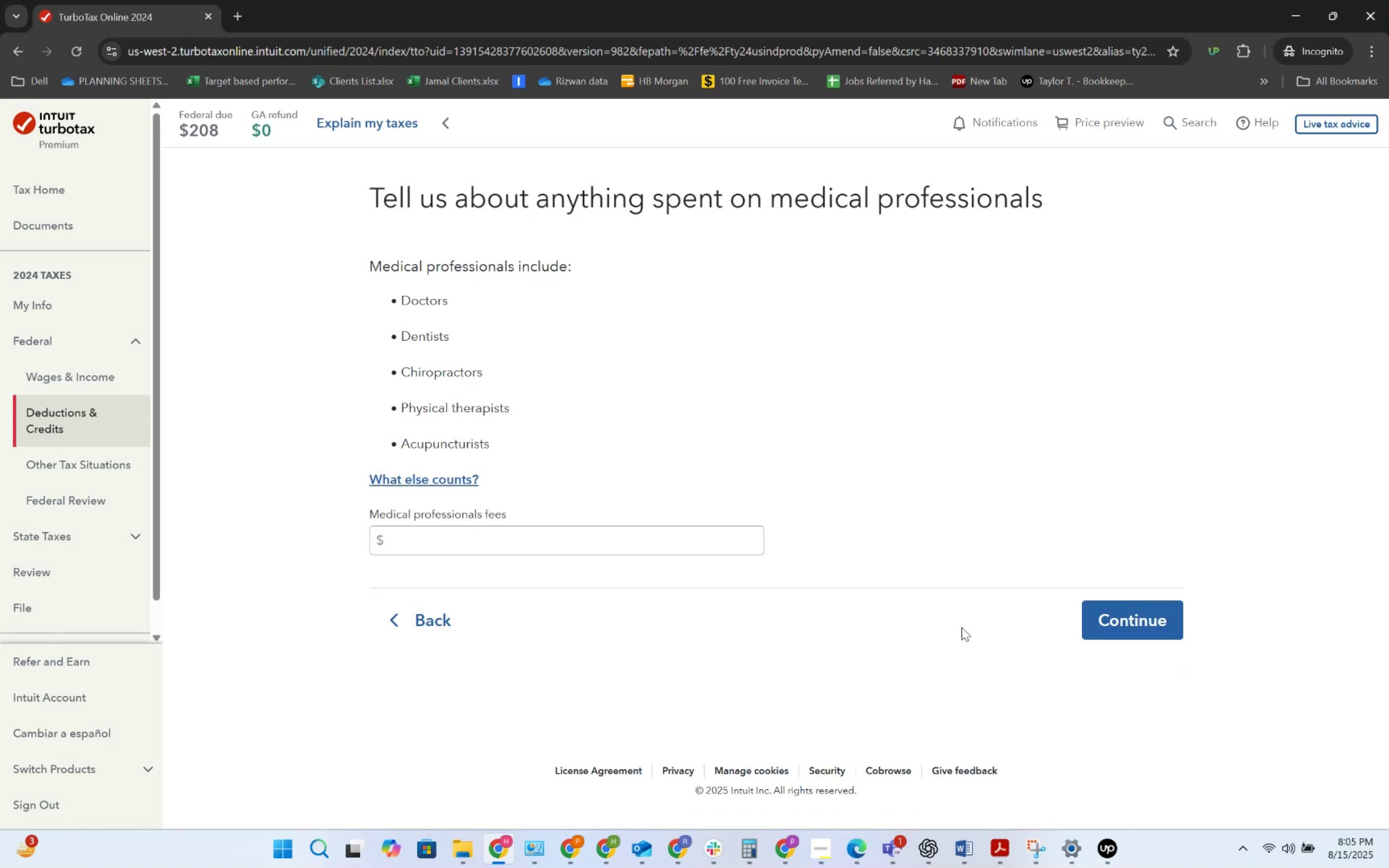 
key(Alt+Tab)
 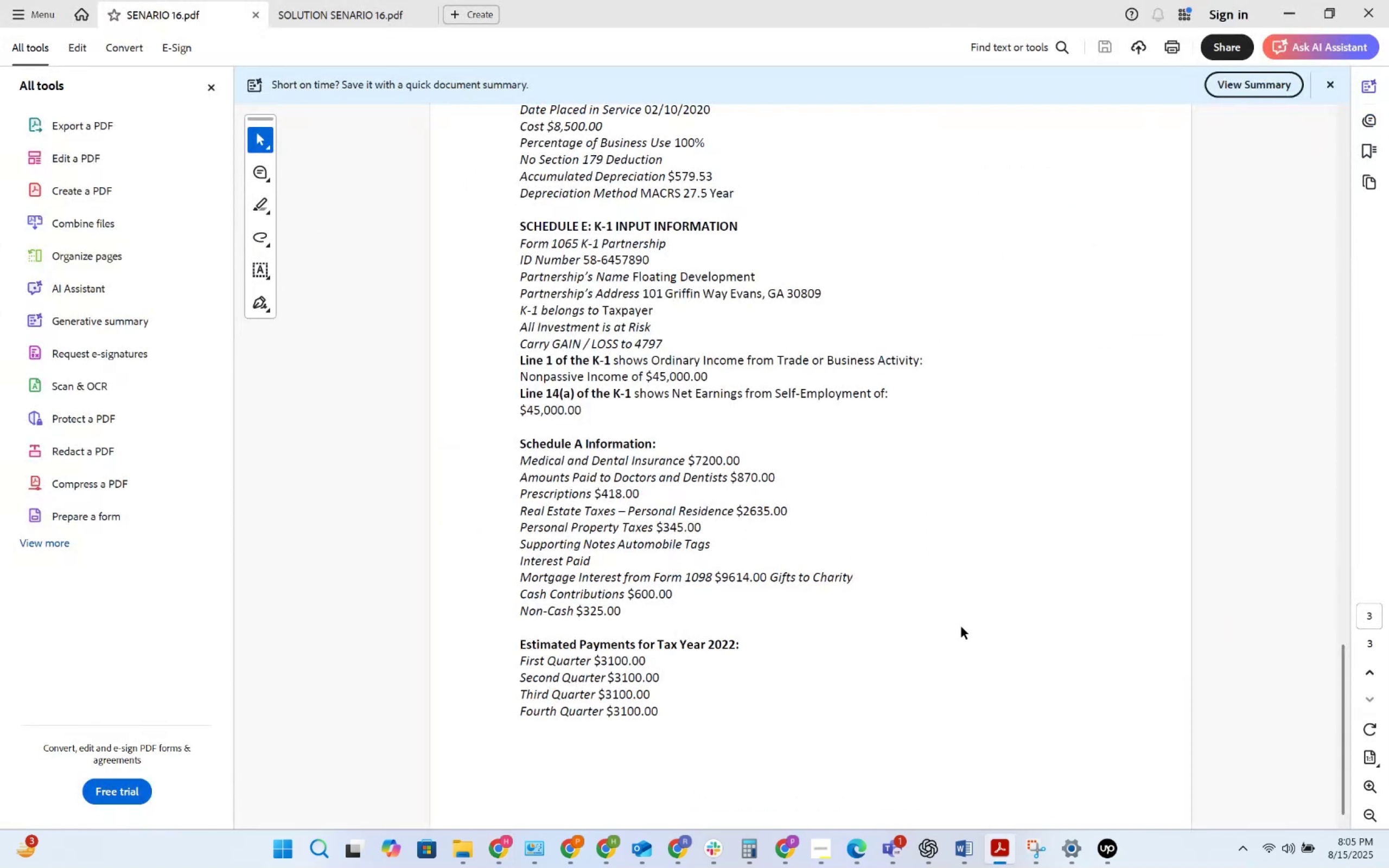 
key(Alt+AltLeft)
 